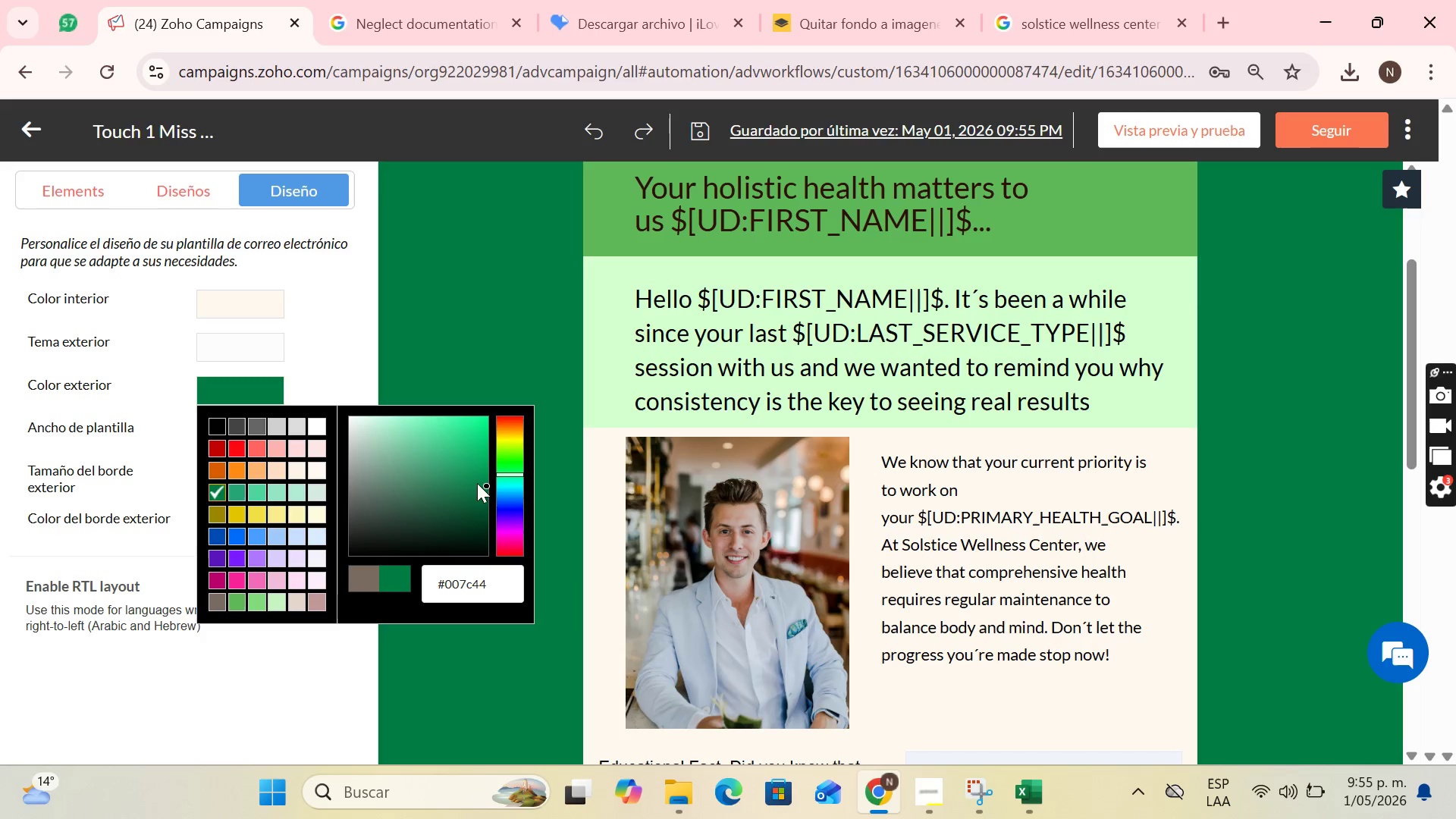 
left_click_drag(start_coordinate=[484, 485], to_coordinate=[463, 522])
 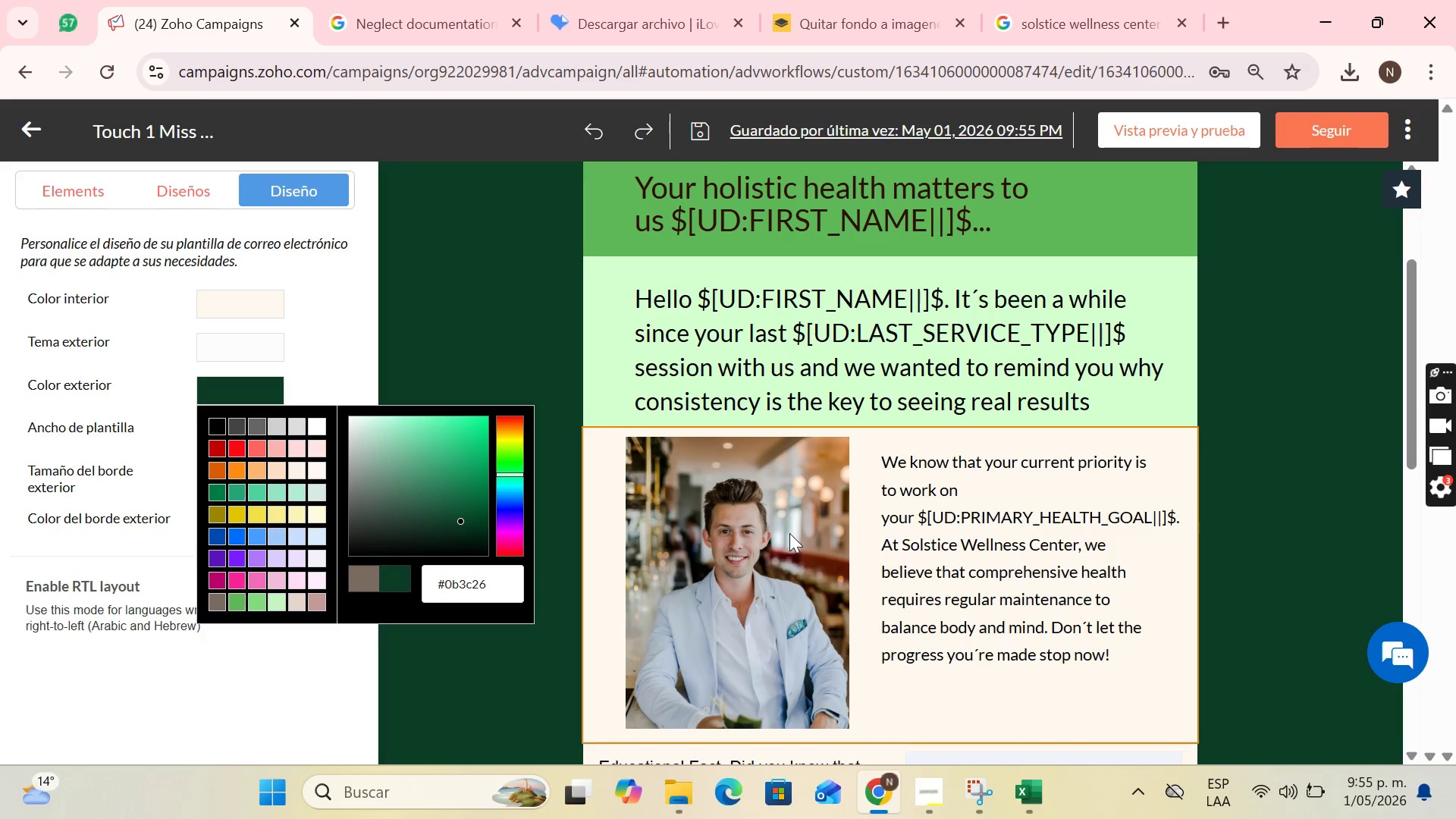 
scroll: coordinate [795, 534], scroll_direction: up, amount: 5.0
 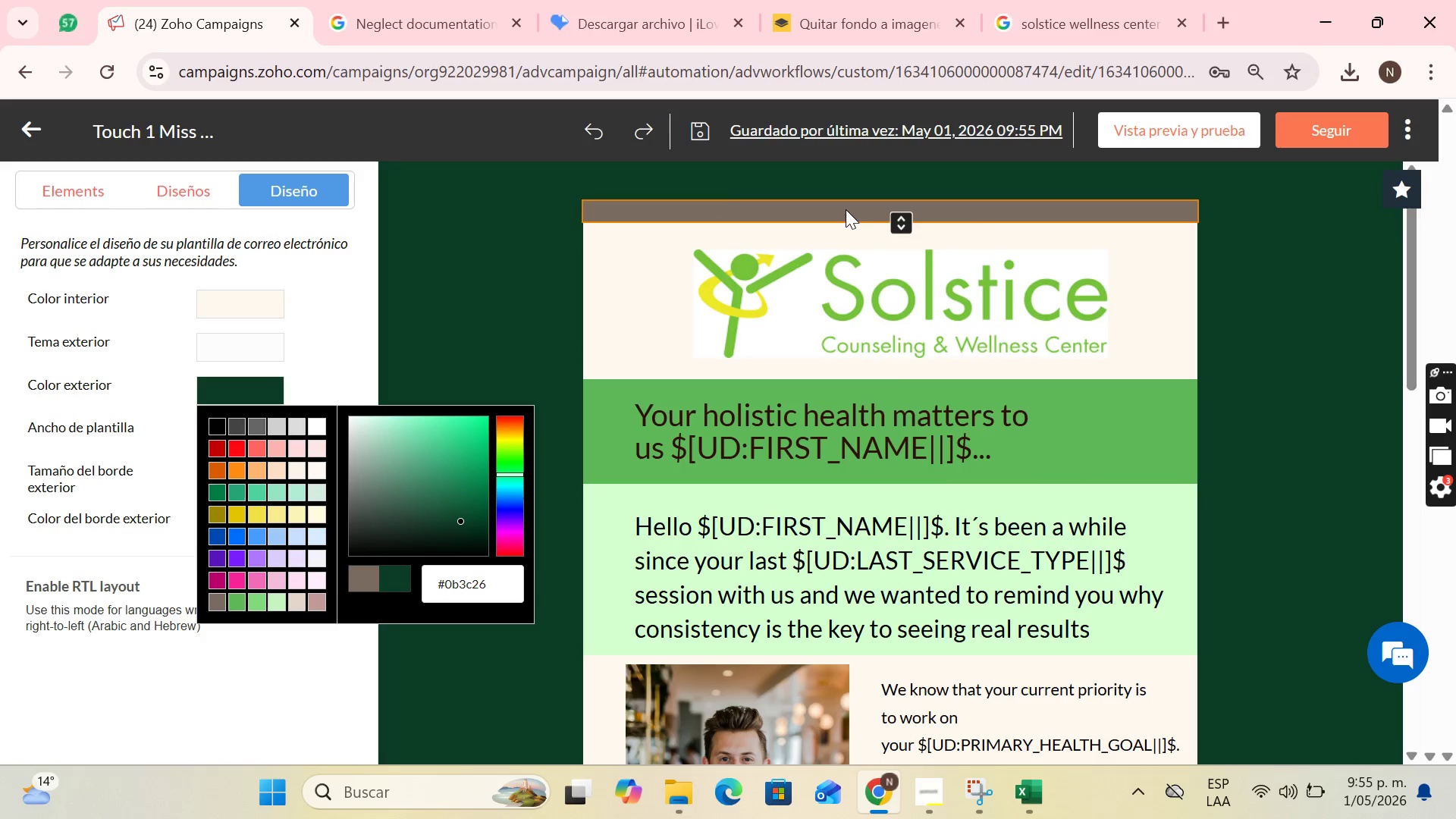 
left_click([846, 209])
 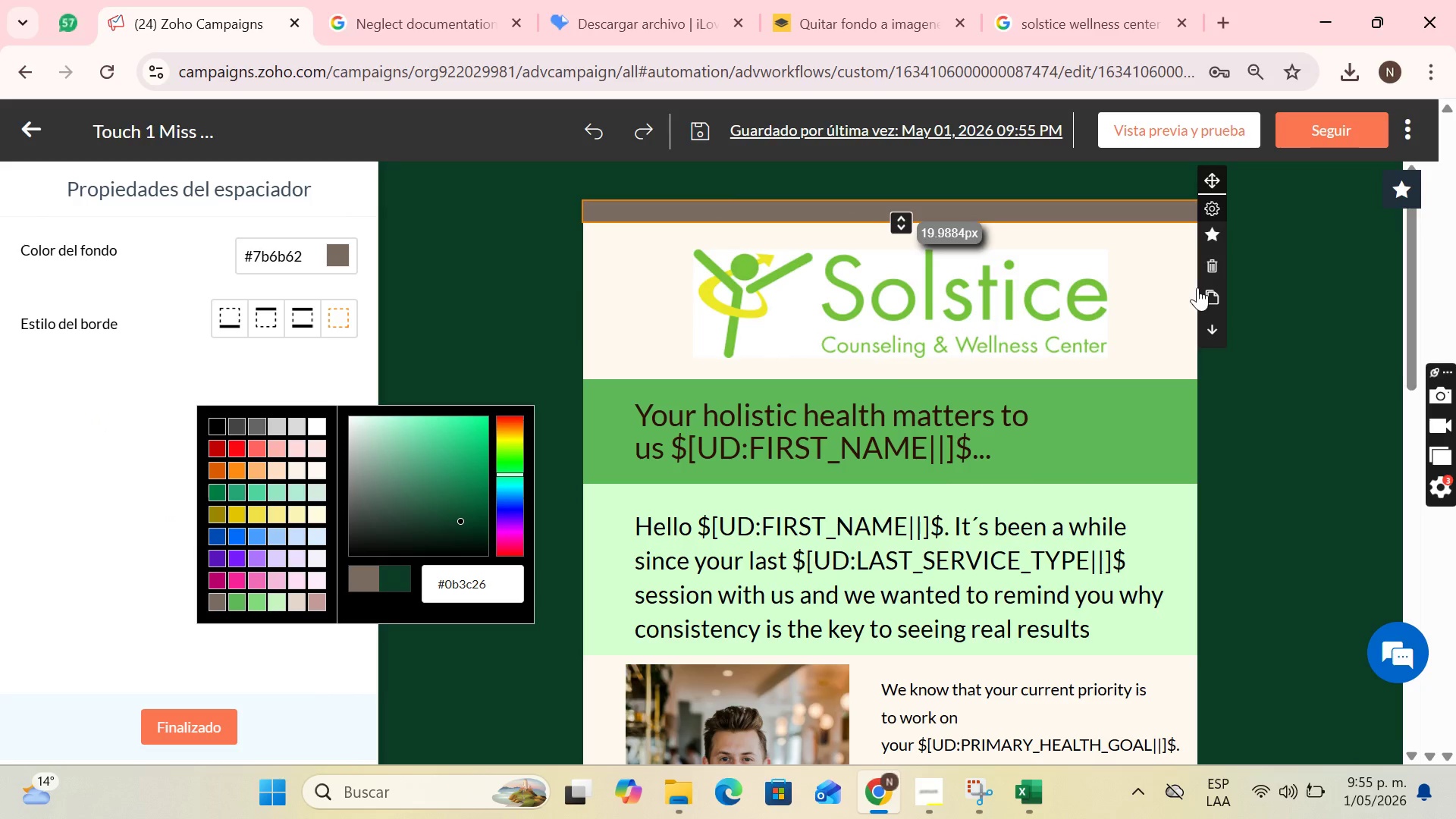 
left_click([1207, 268])
 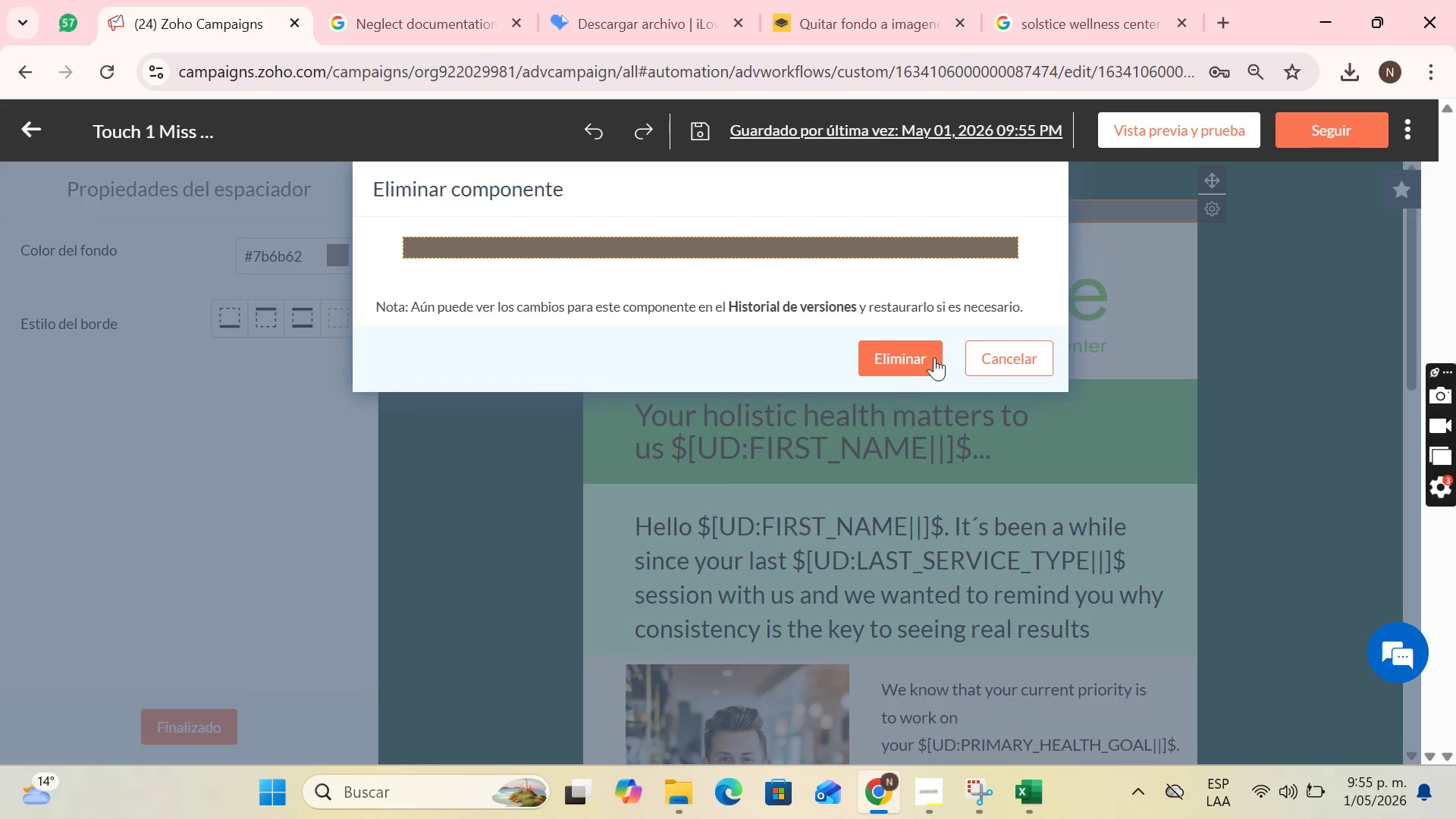 
left_click([905, 370])
 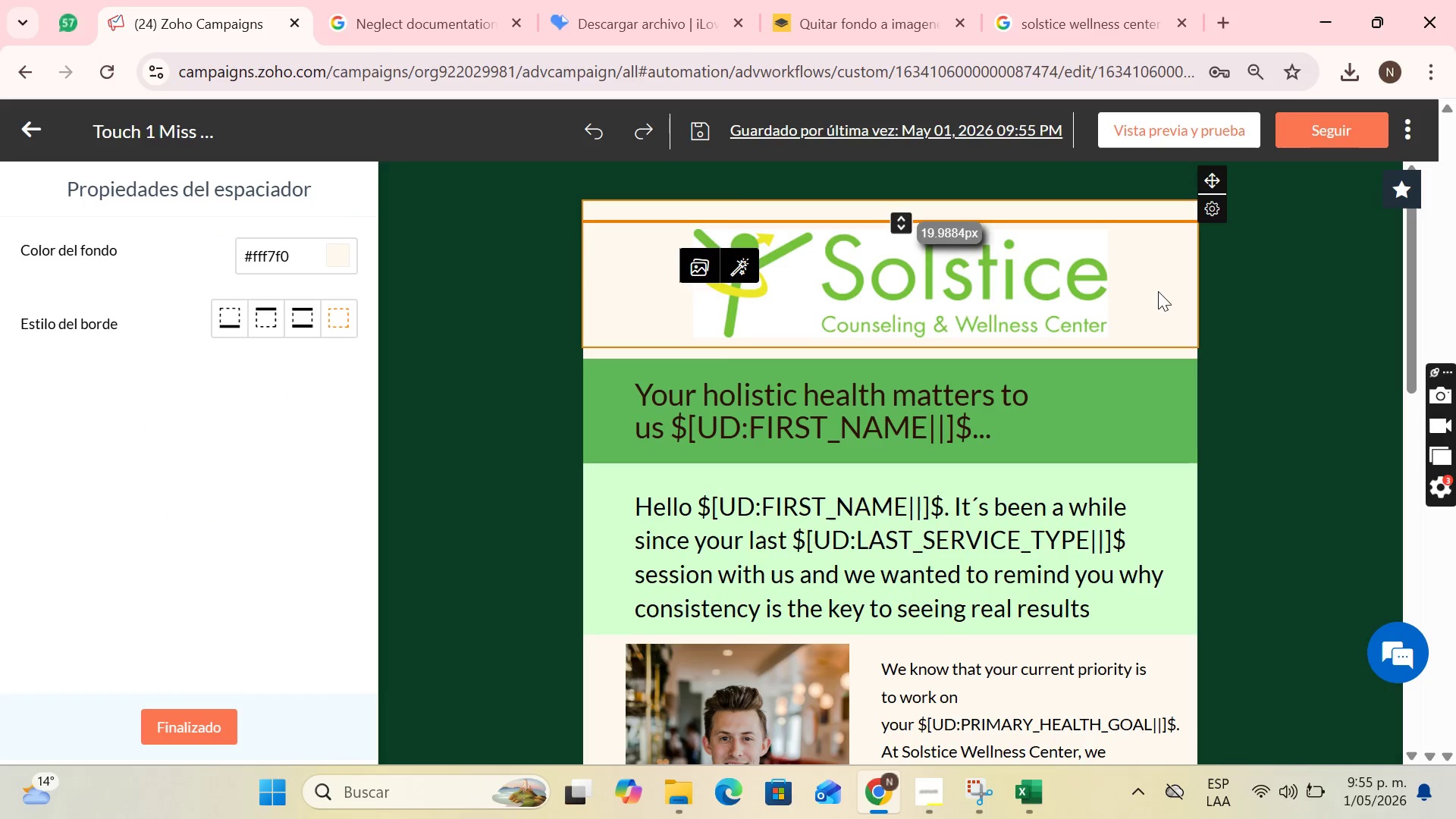 
left_click([1157, 287])
 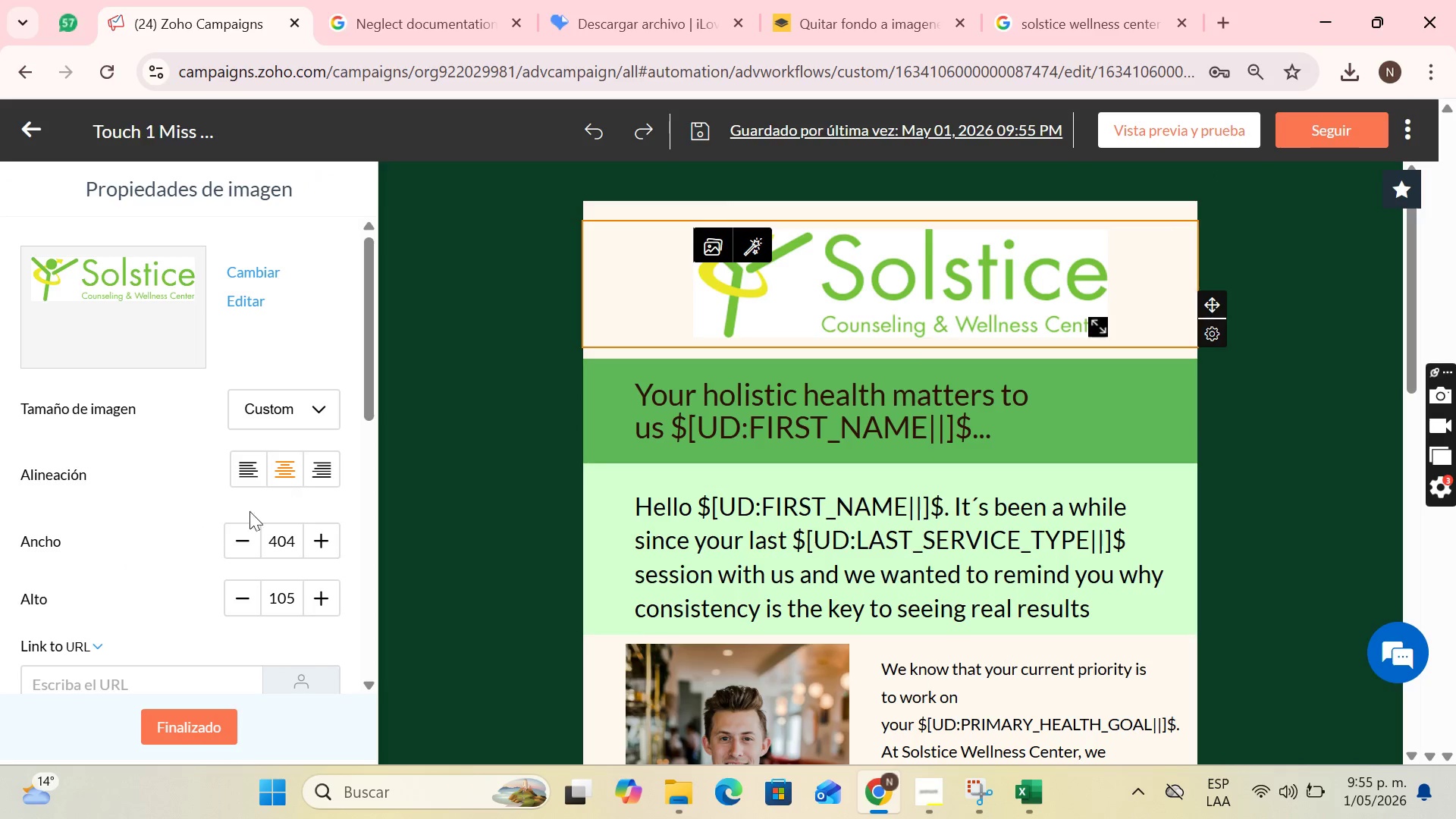 
scroll: coordinate [326, 611], scroll_direction: down, amount: 3.0
 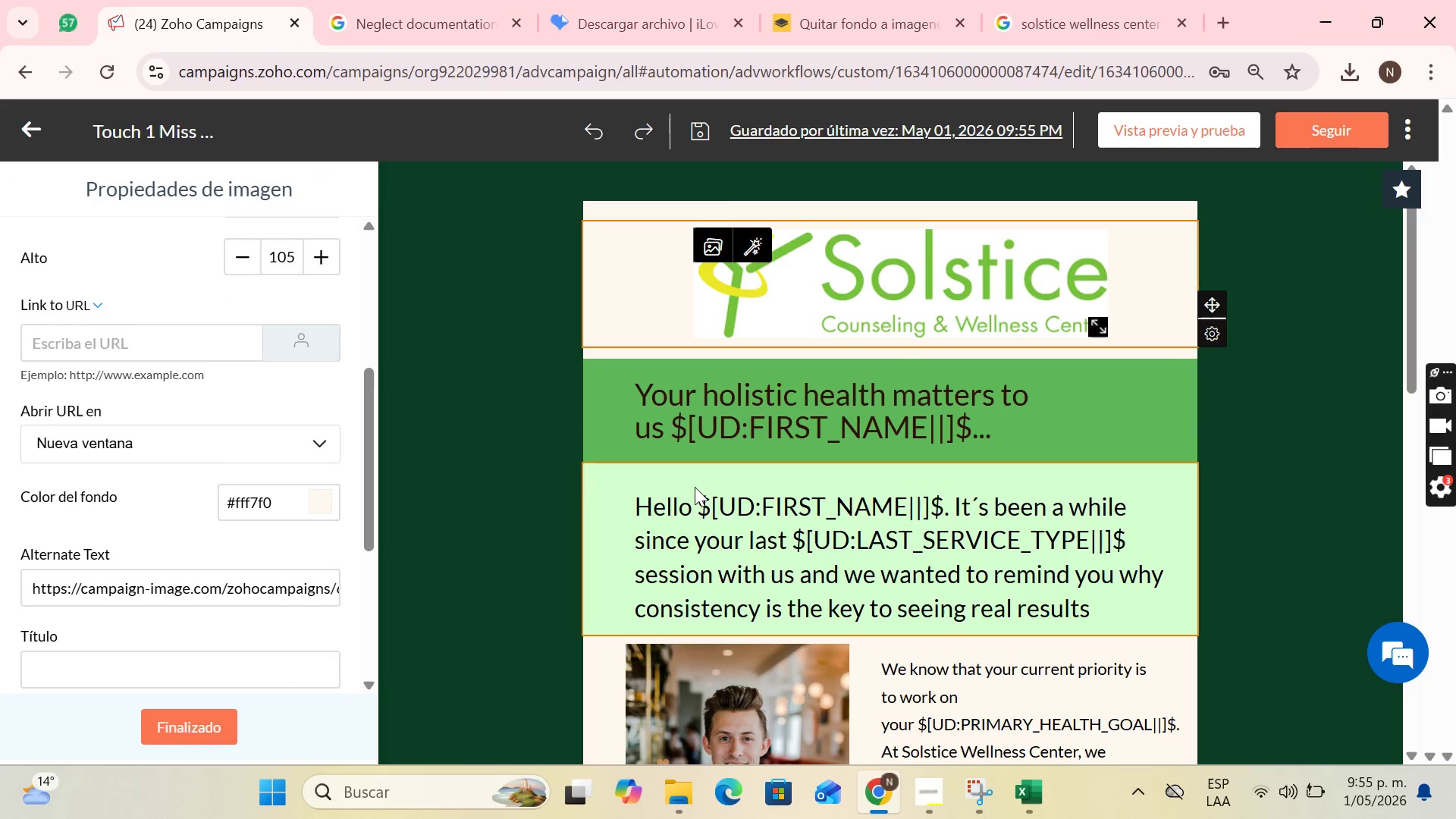 
left_click([622, 482])
 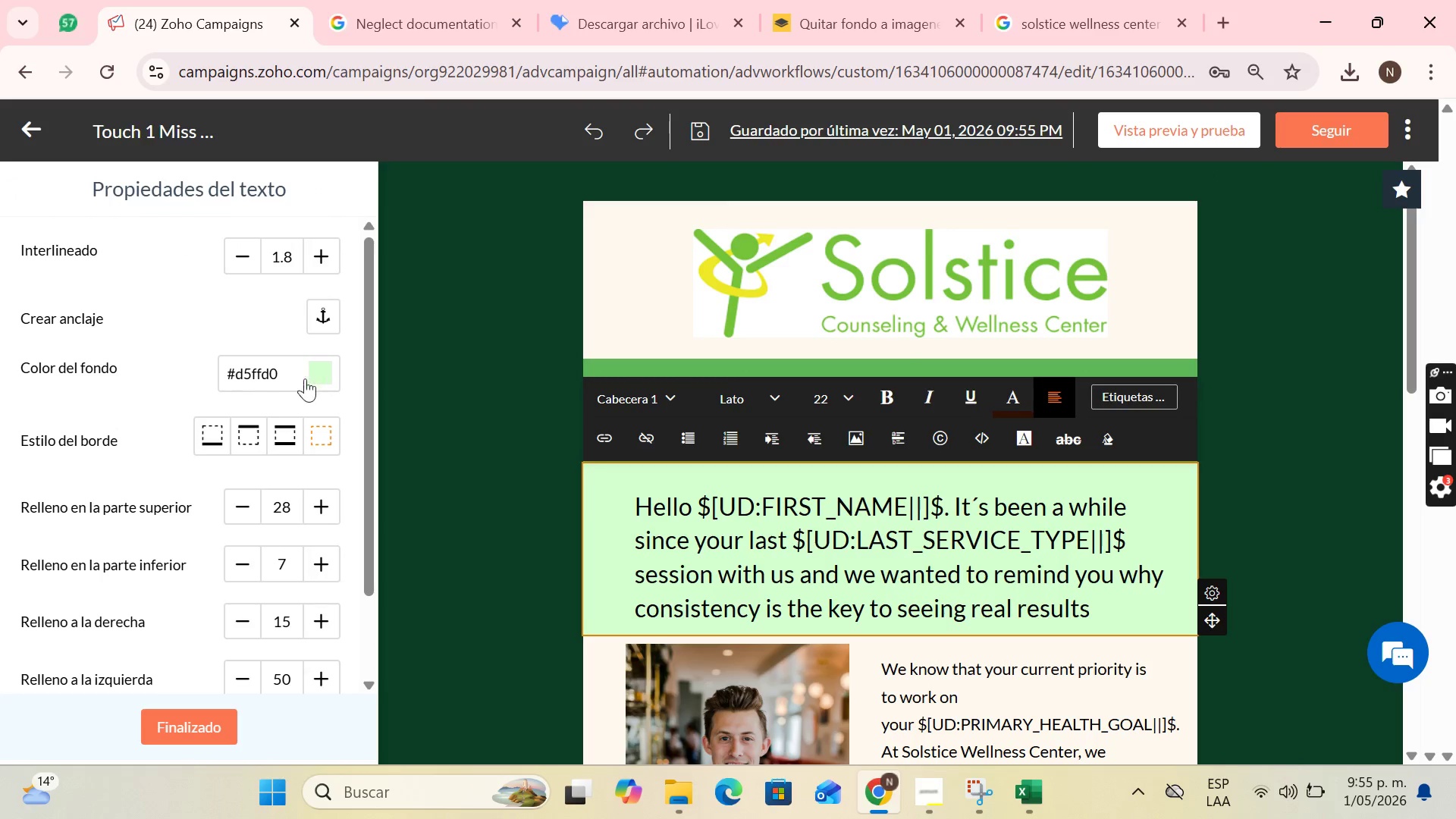 
left_click_drag(start_coordinate=[285, 373], to_coordinate=[202, 384])
 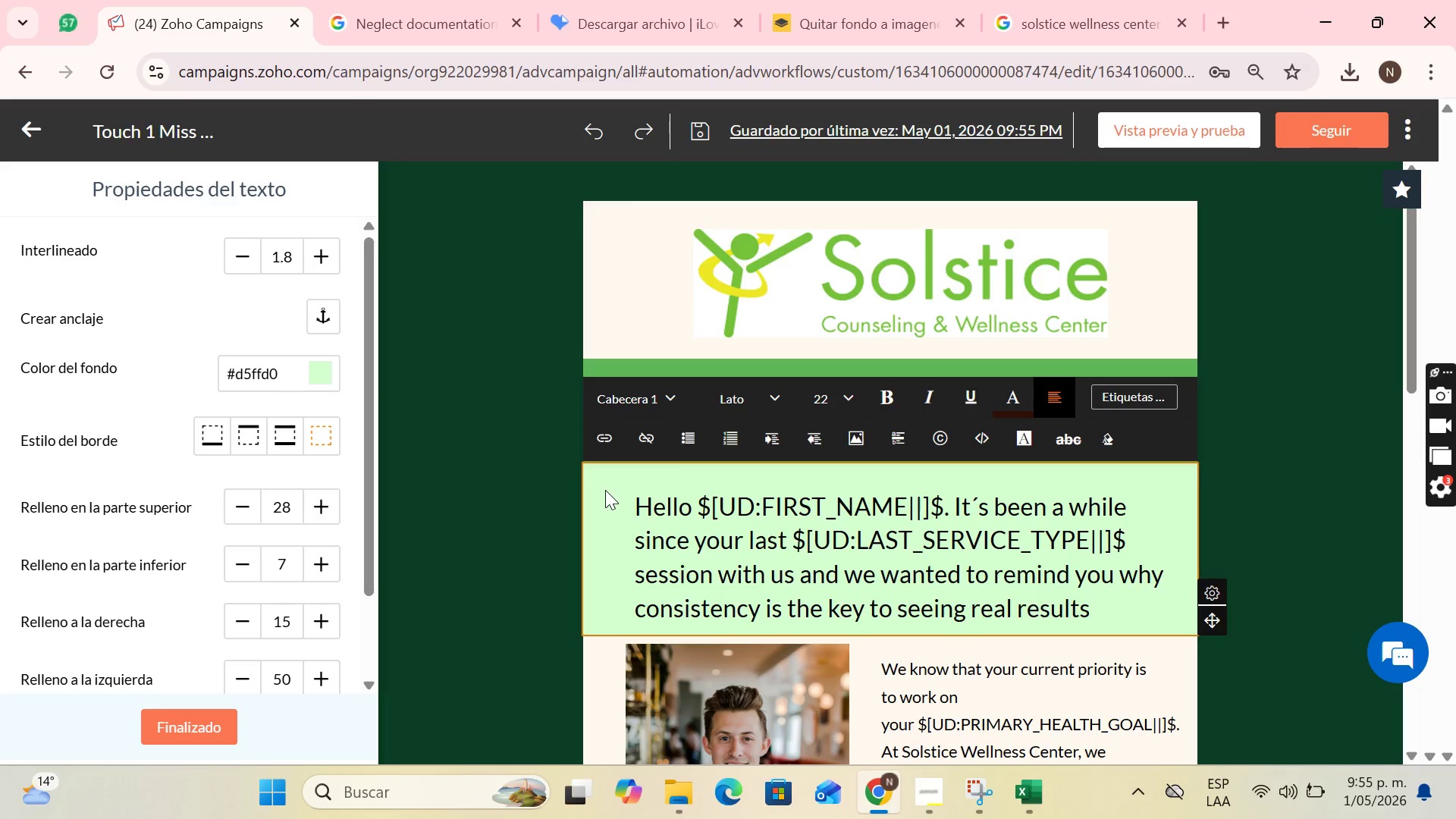 
left_click([328, 367])
 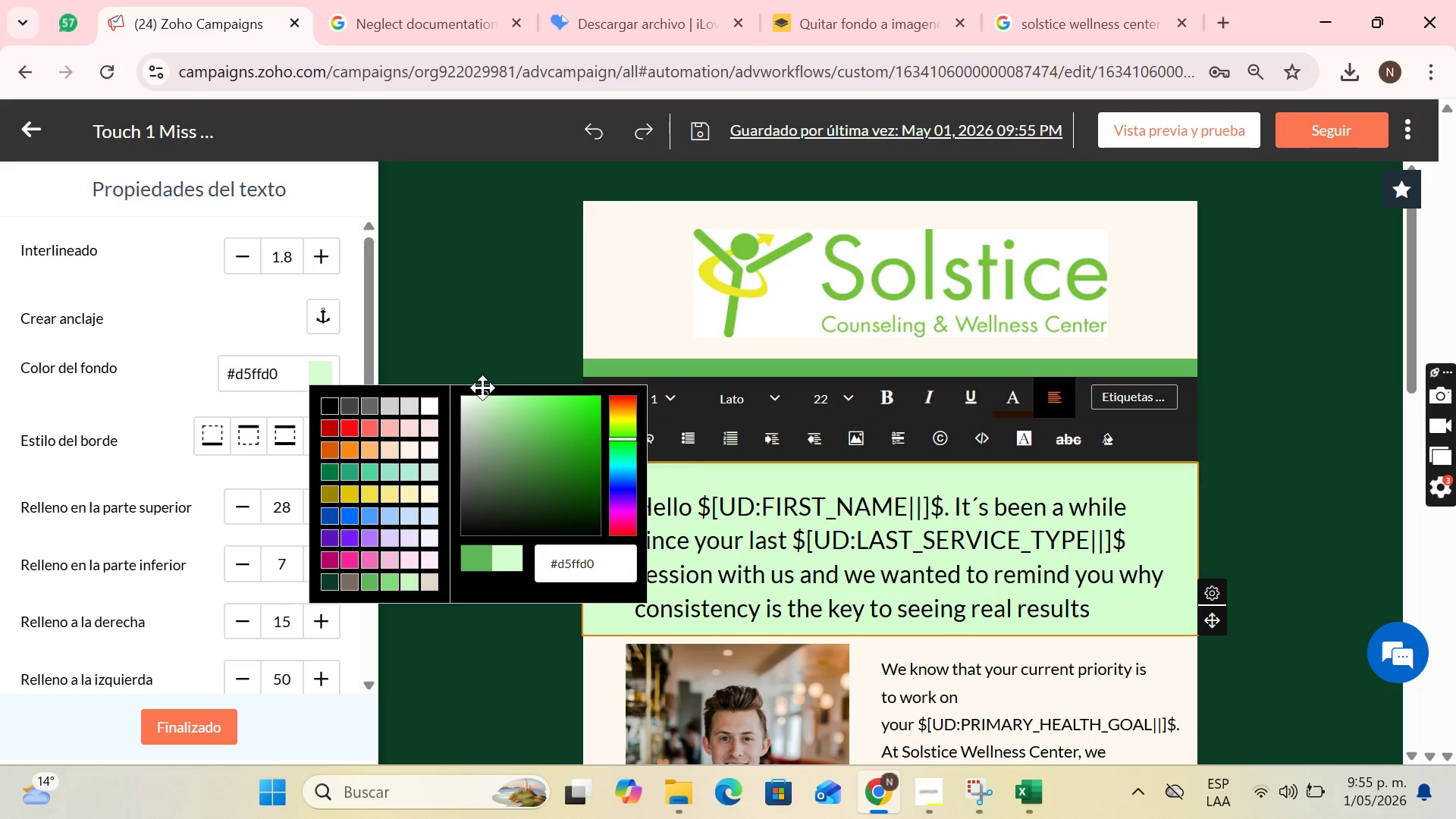 
left_click_drag(start_coordinate=[485, 394], to_coordinate=[494, 399])
 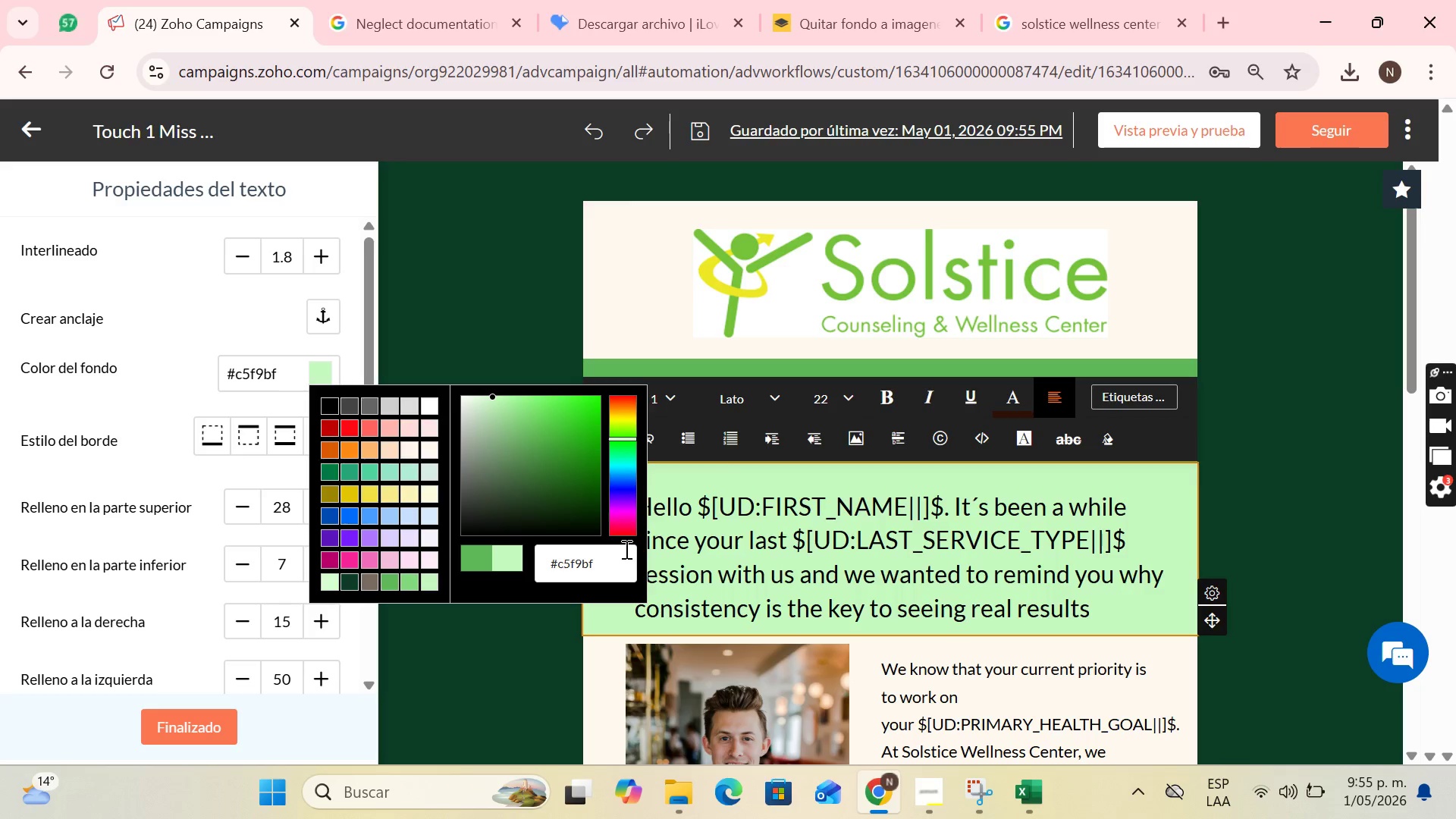 
left_click_drag(start_coordinate=[614, 569], to_coordinate=[515, 544])
 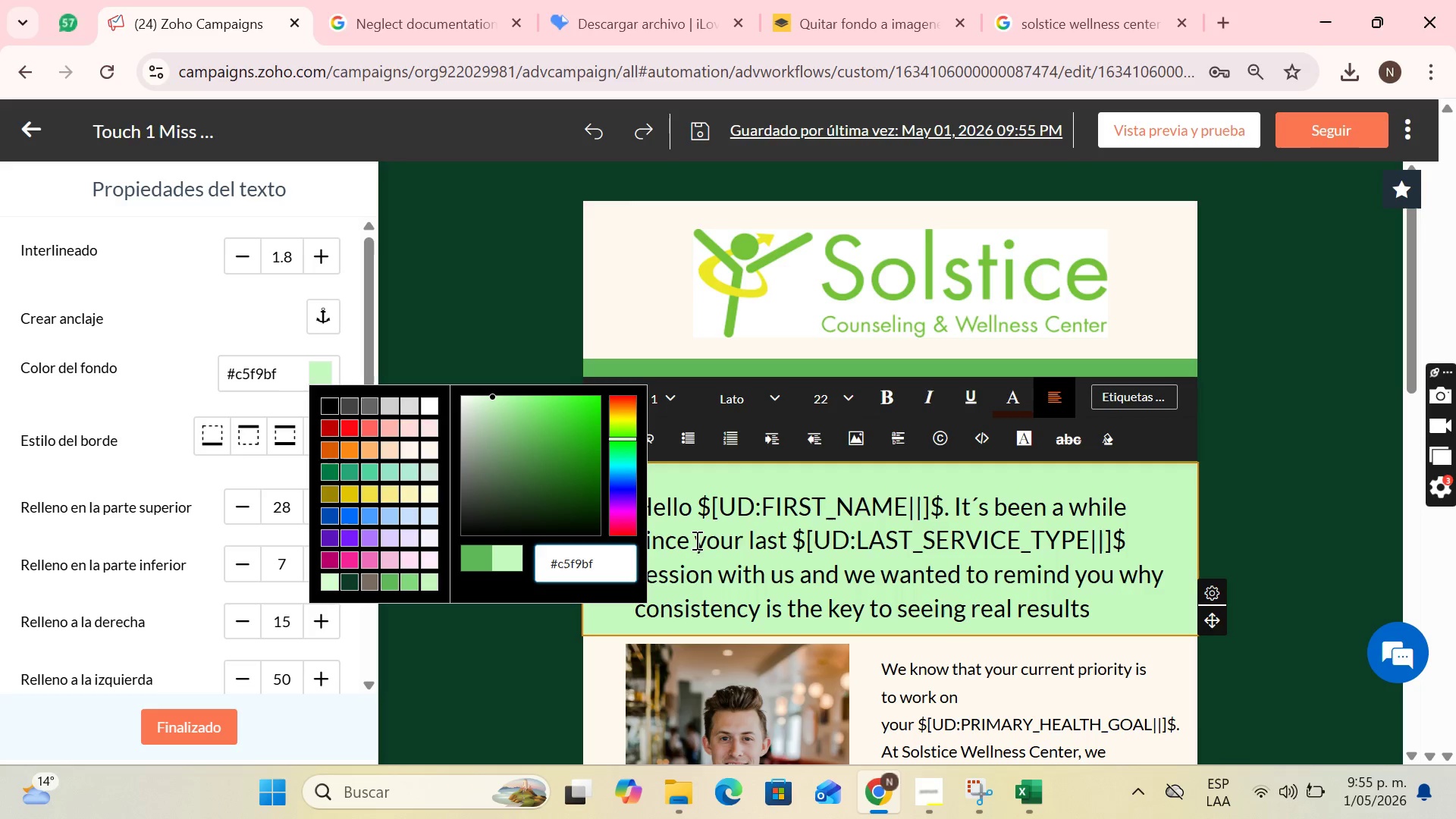 
left_click([713, 516])
 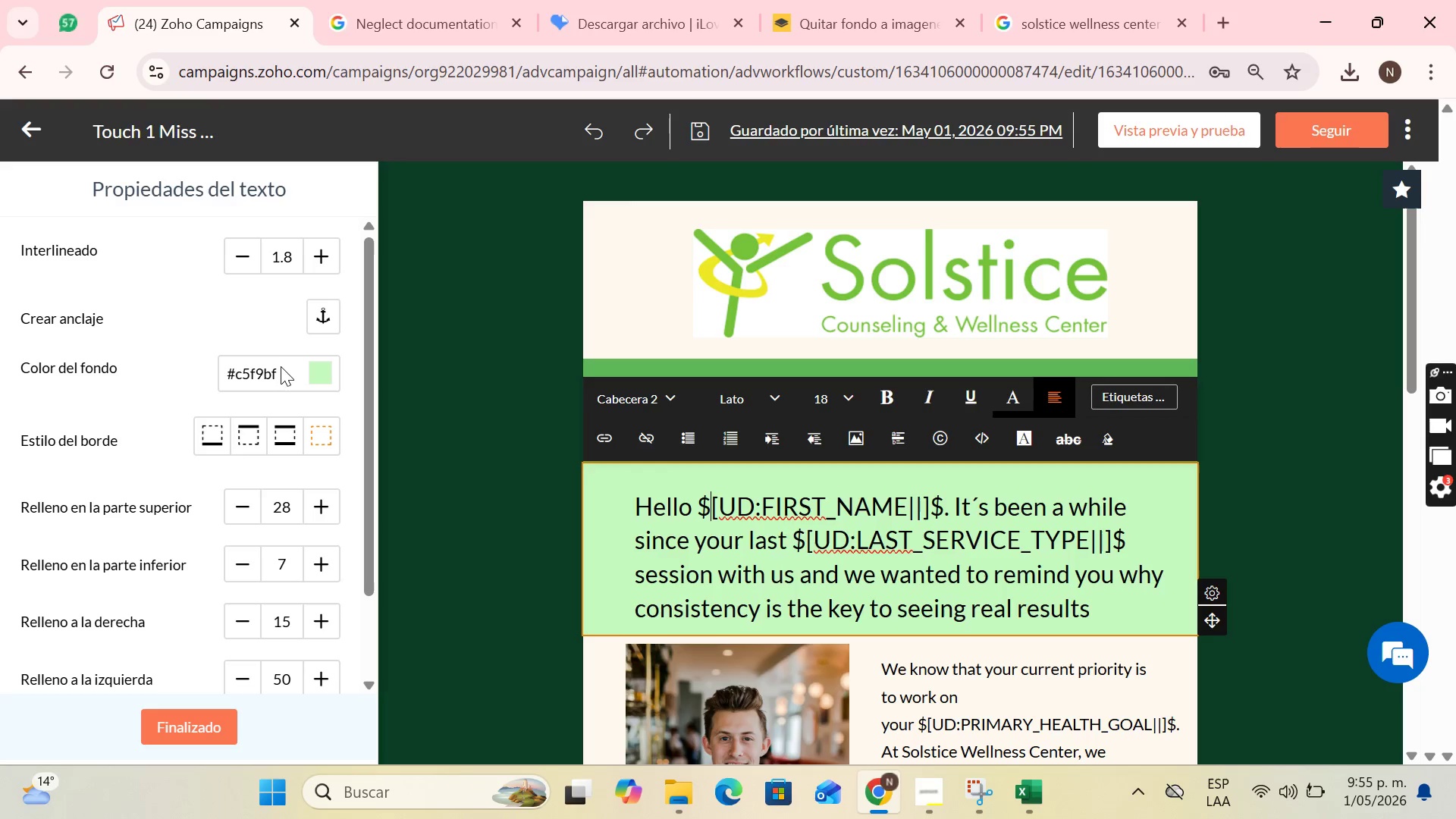 
left_click_drag(start_coordinate=[282, 373], to_coordinate=[229, 375])
 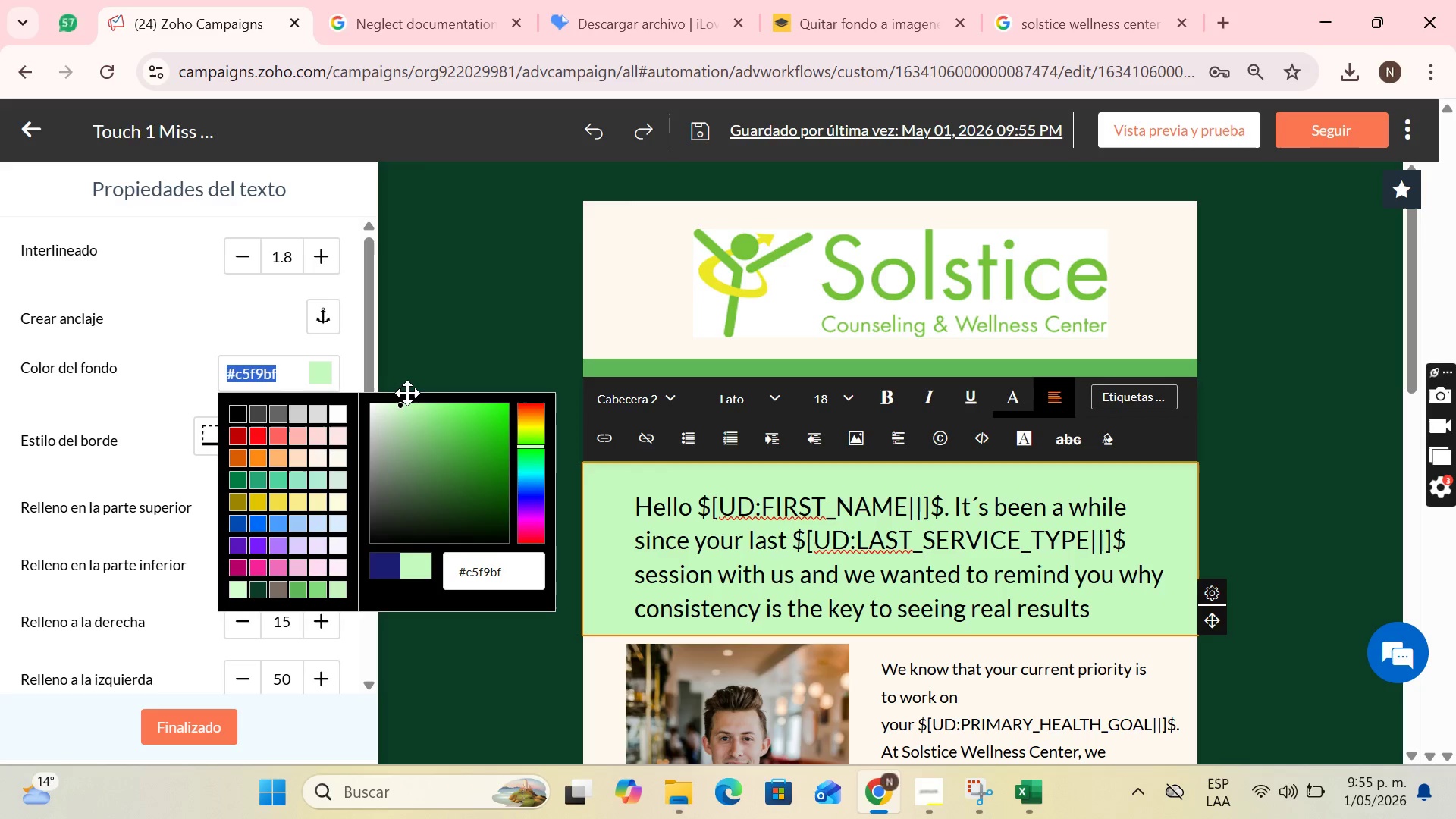 
key(Control+C)
 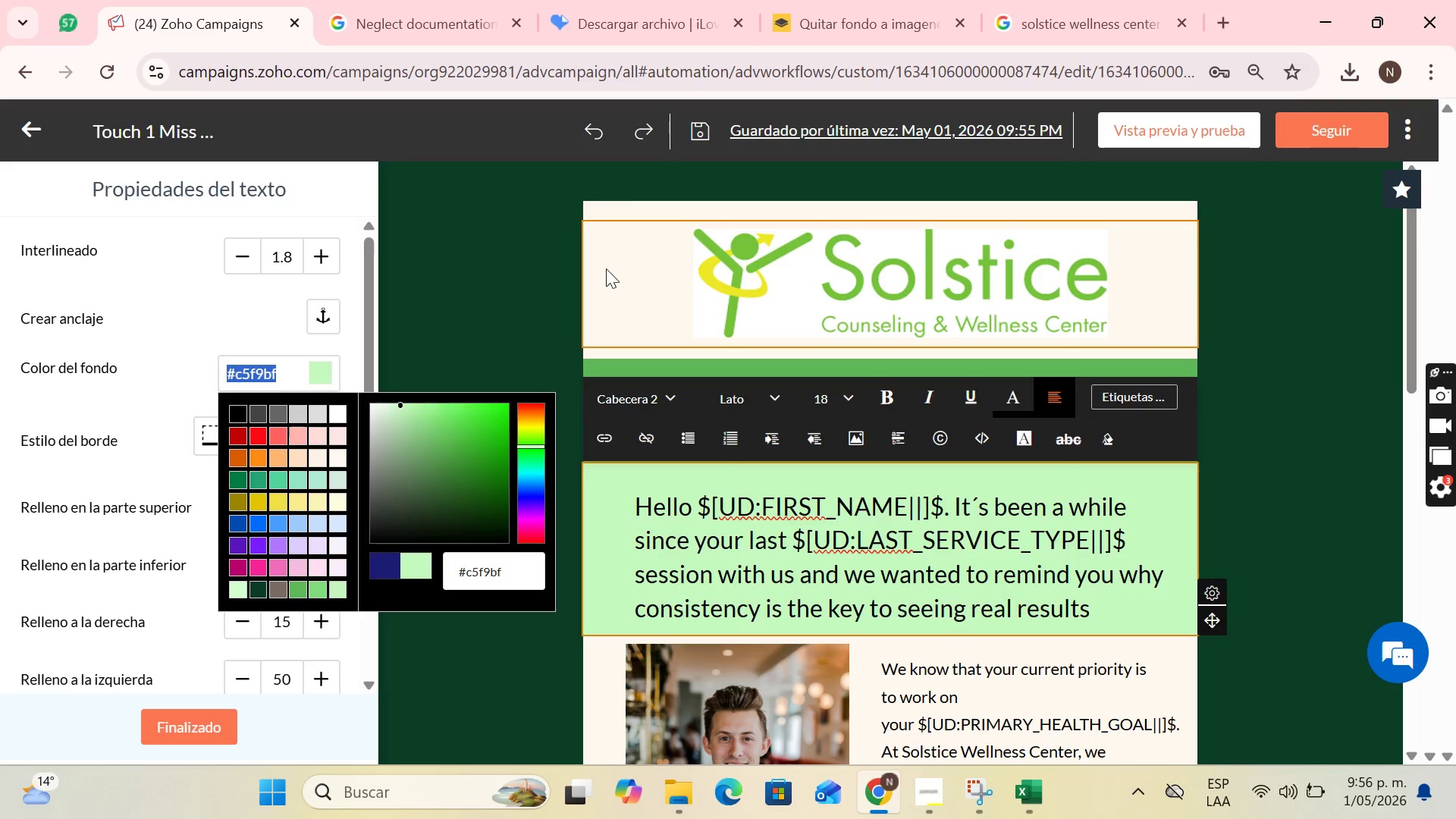 
left_click([606, 268])
 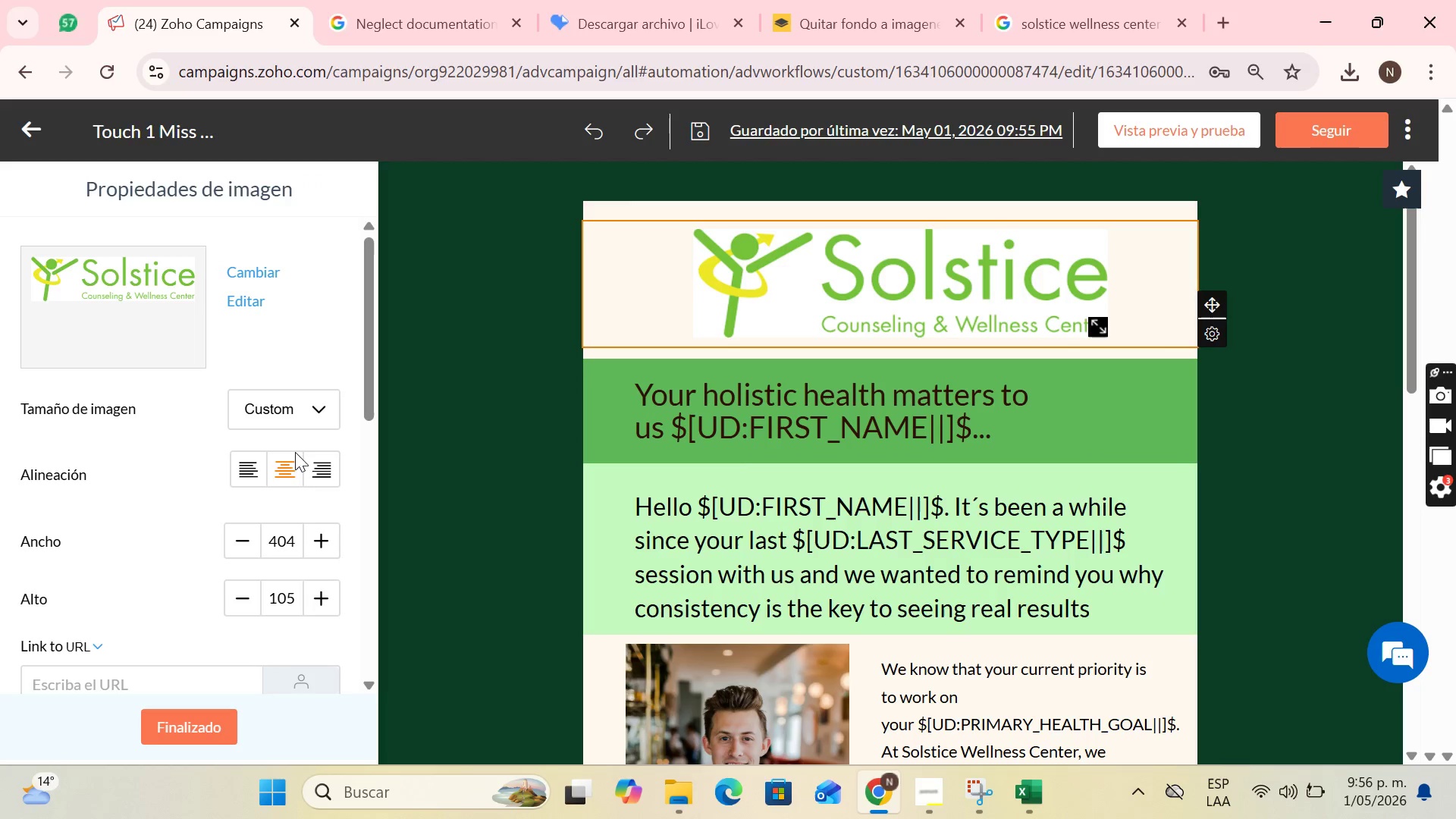 
scroll: coordinate [306, 489], scroll_direction: down, amount: 2.0
 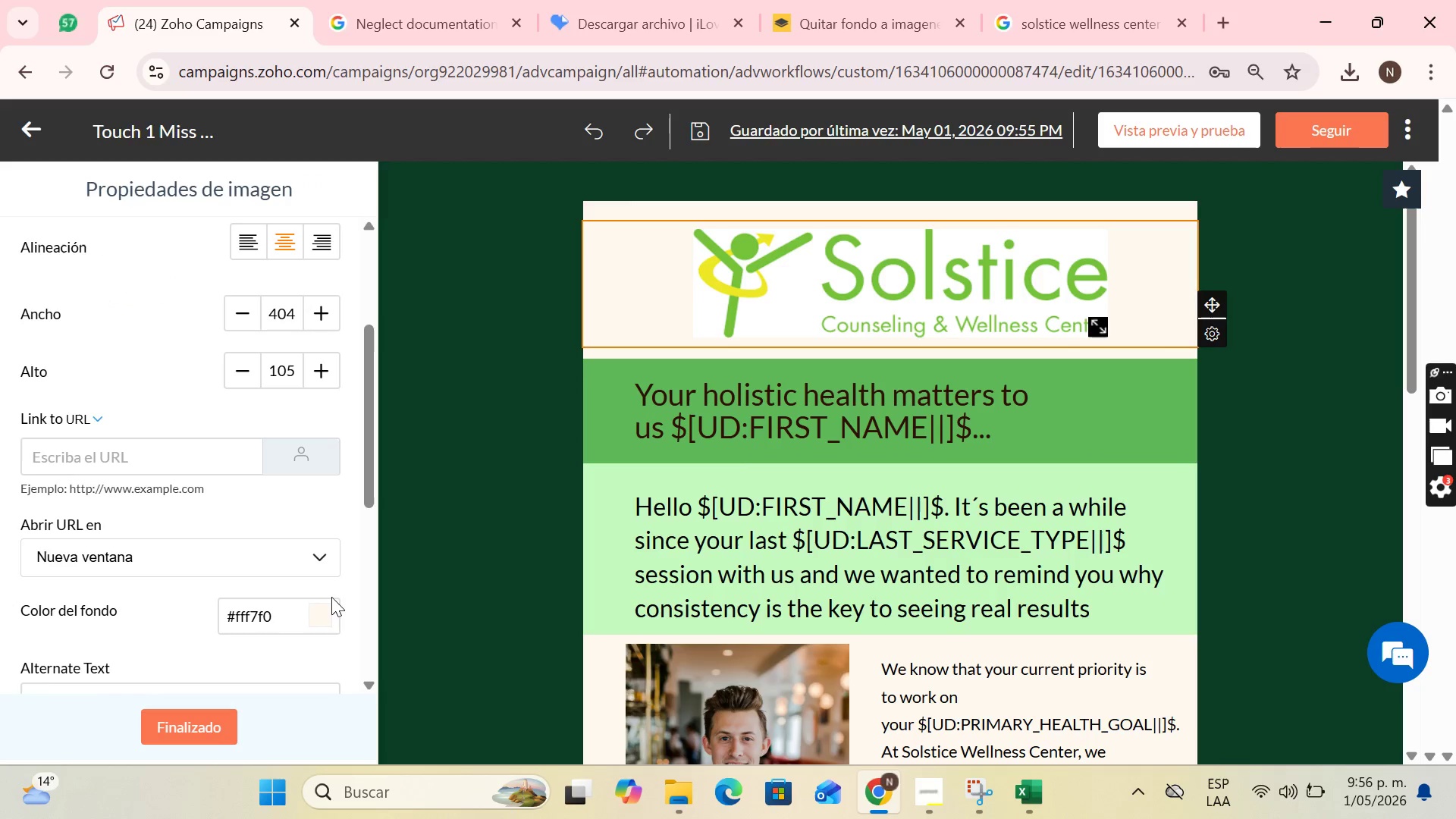 
left_click([325, 614])
 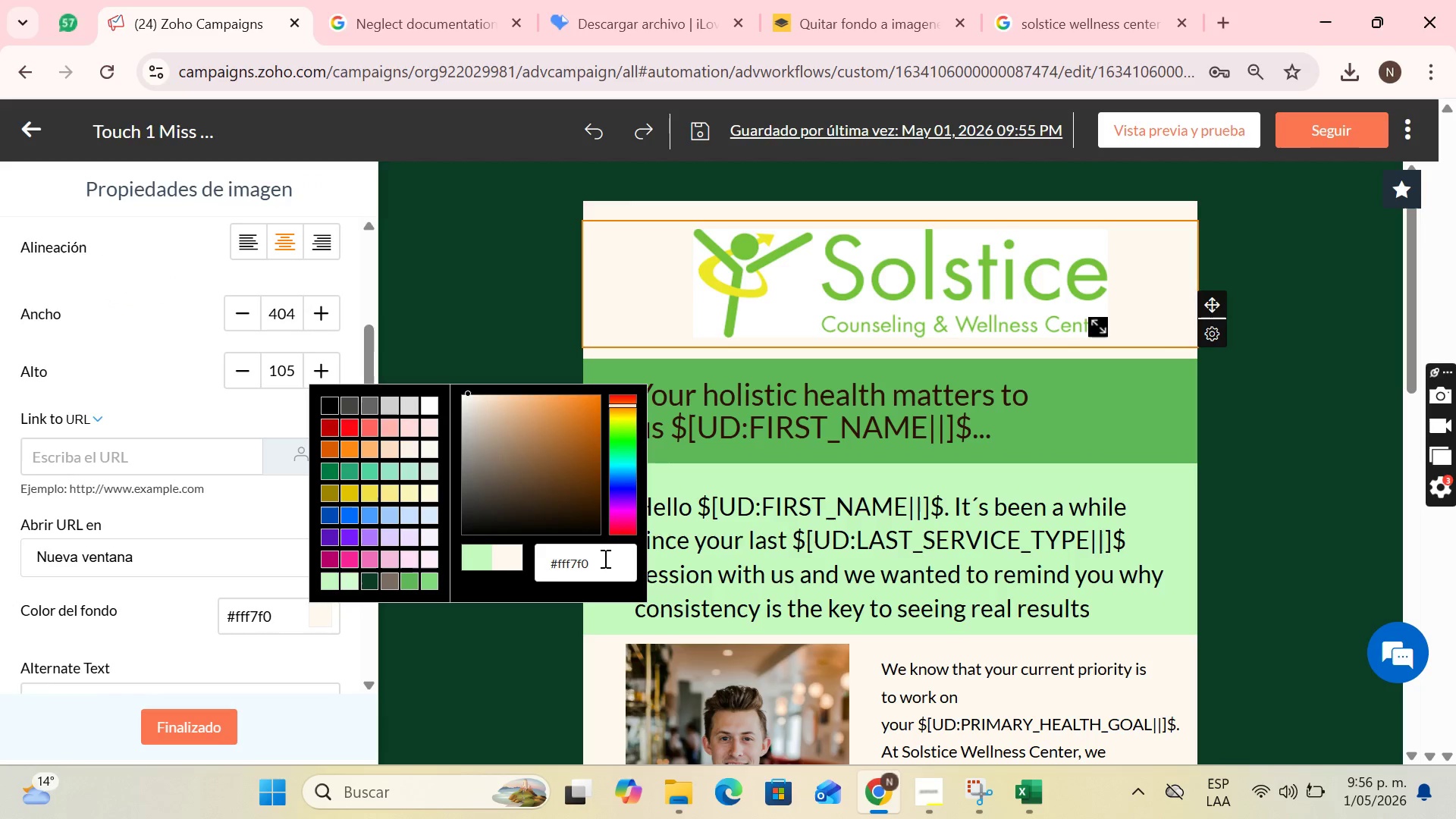 
left_click_drag(start_coordinate=[605, 558], to_coordinate=[417, 560])
 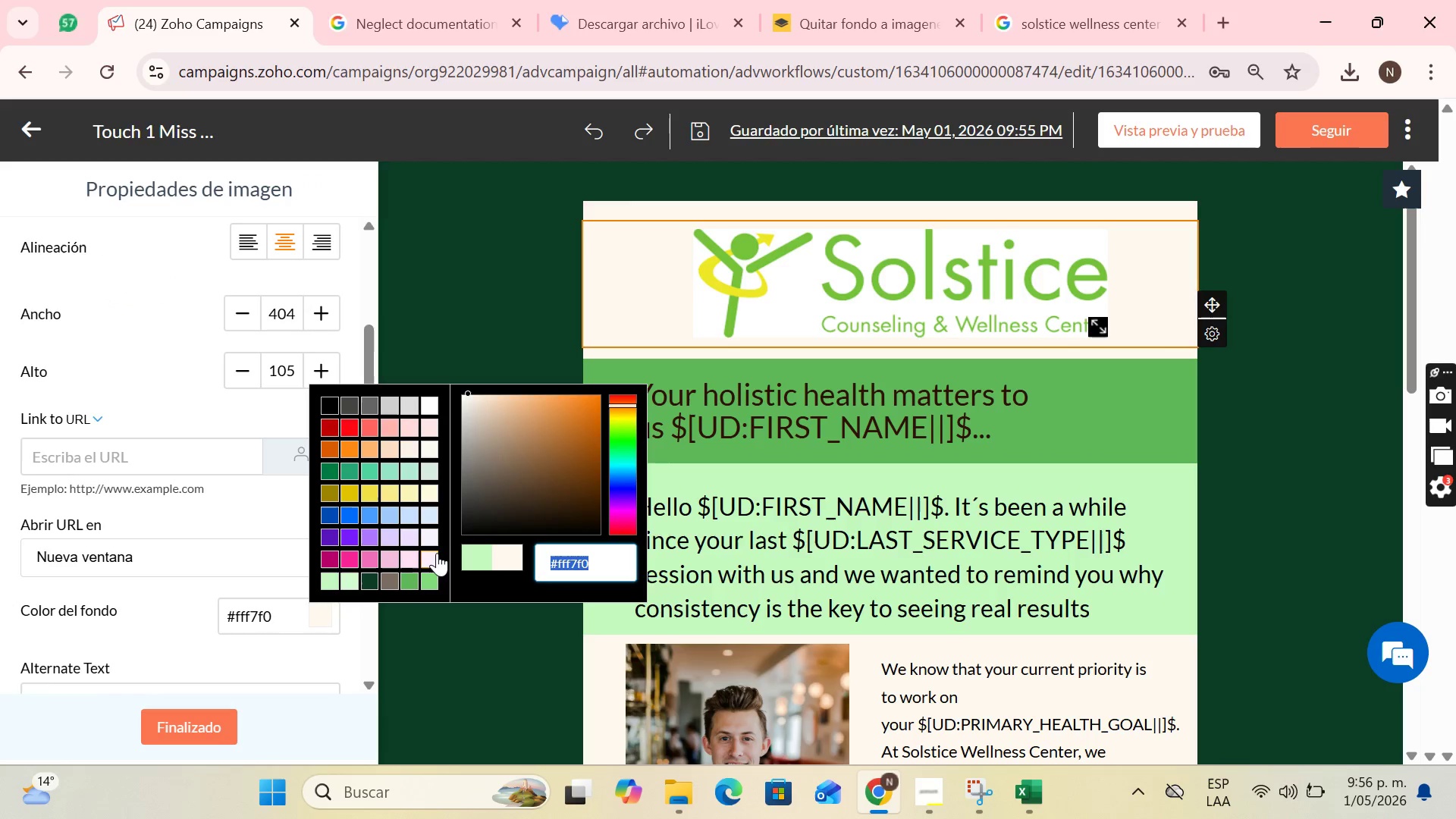 
key(Control+V)
 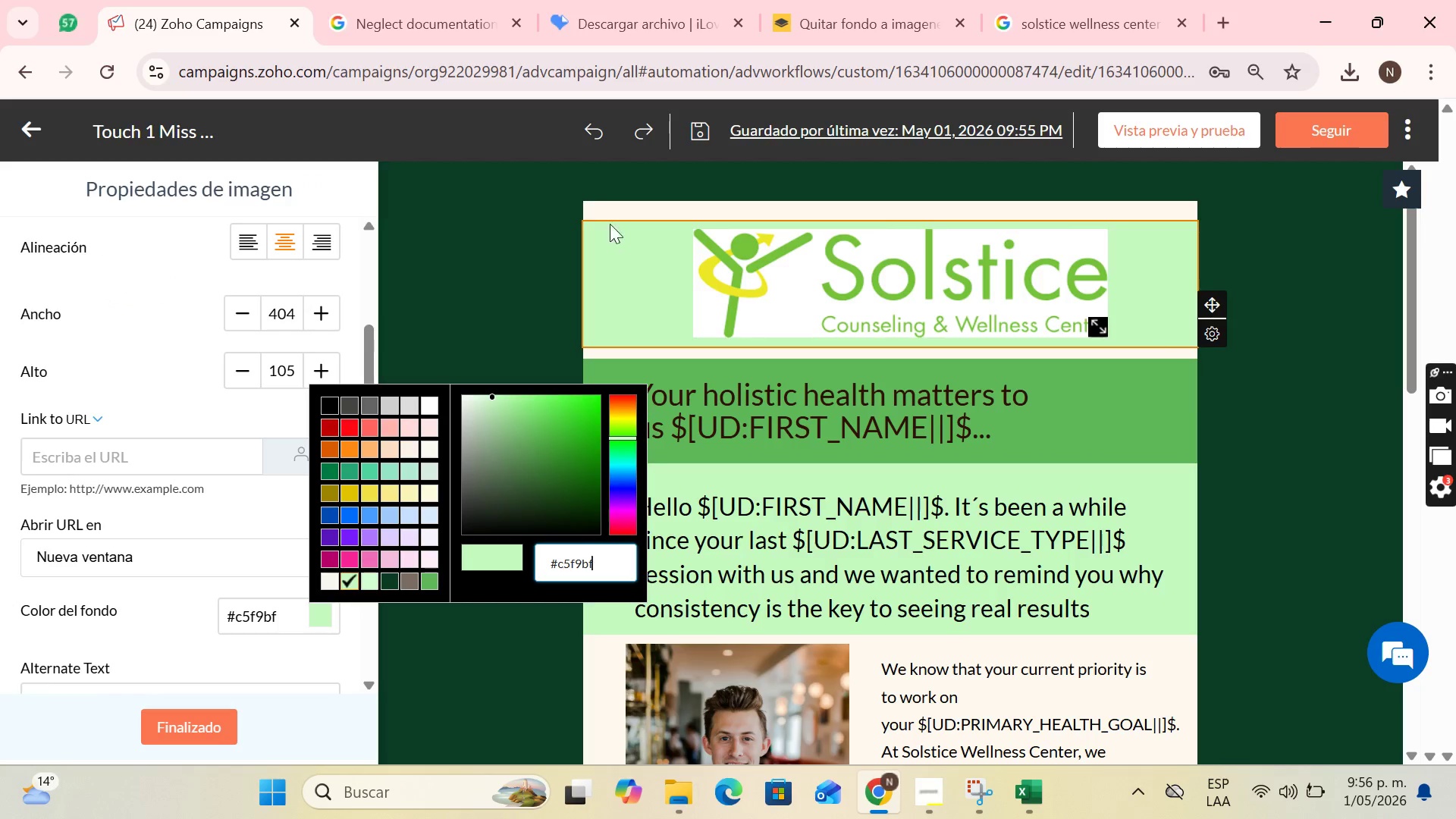 
left_click([615, 207])
 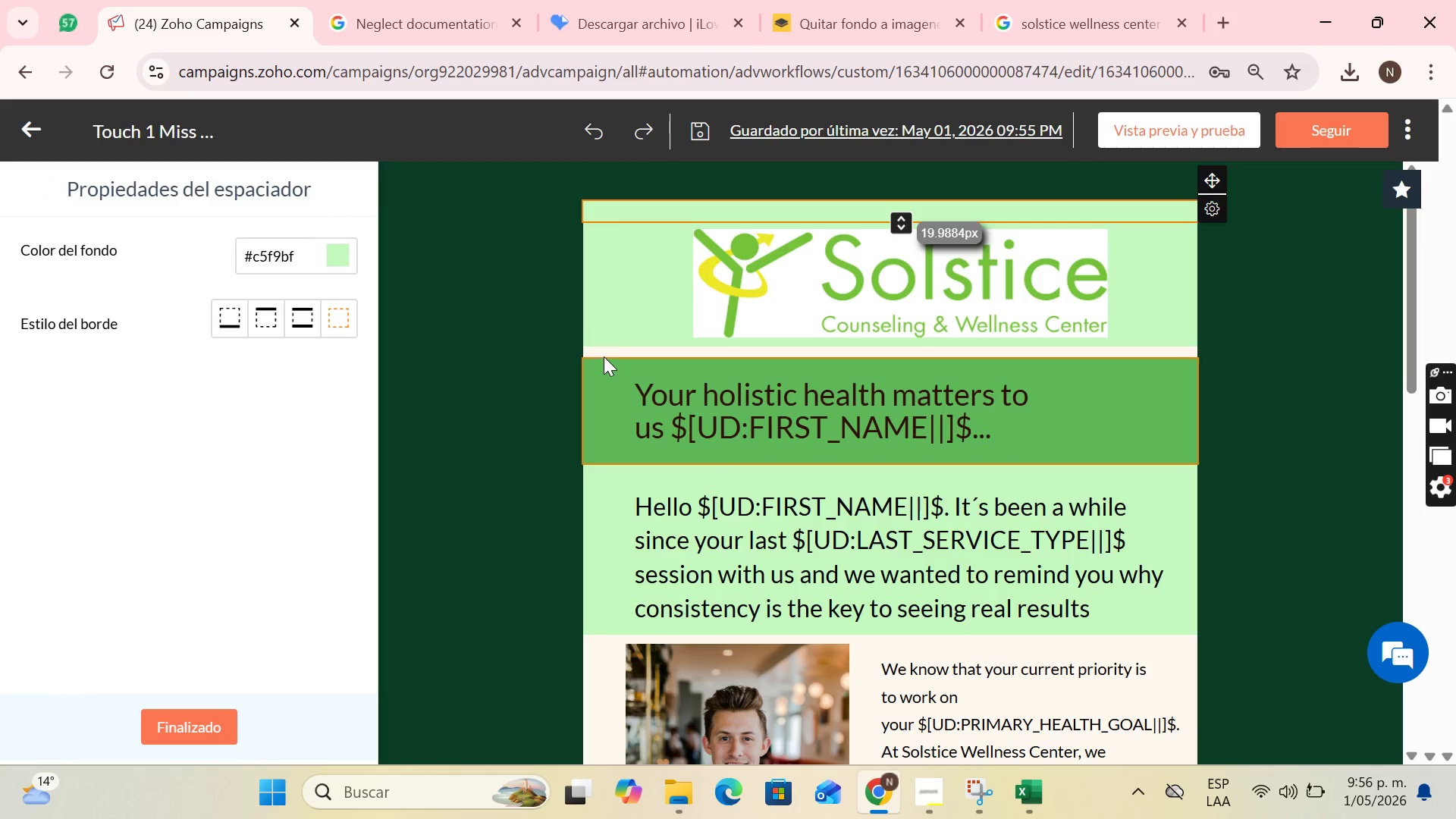 
left_click([605, 349])
 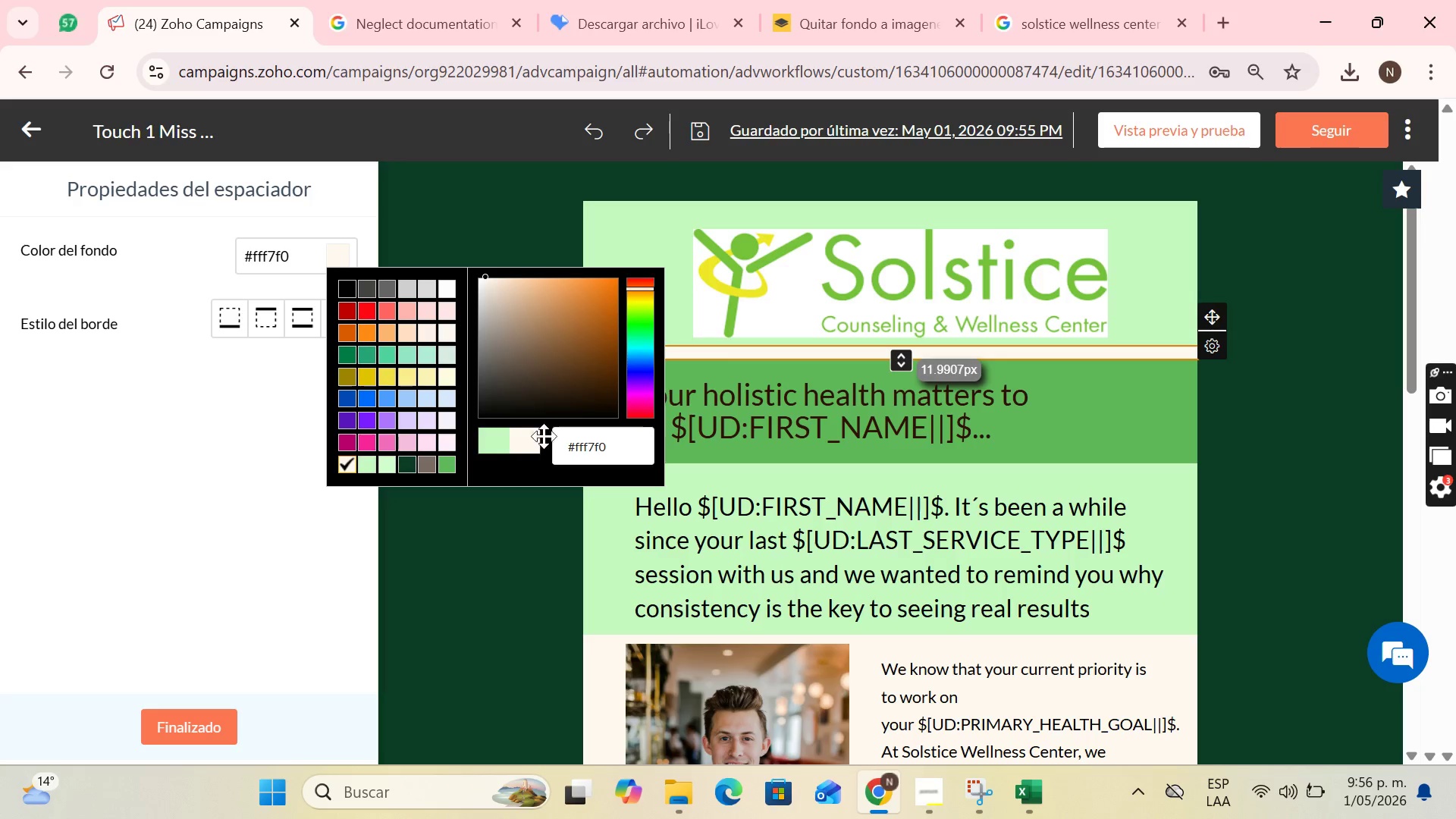 
left_click([497, 438])
 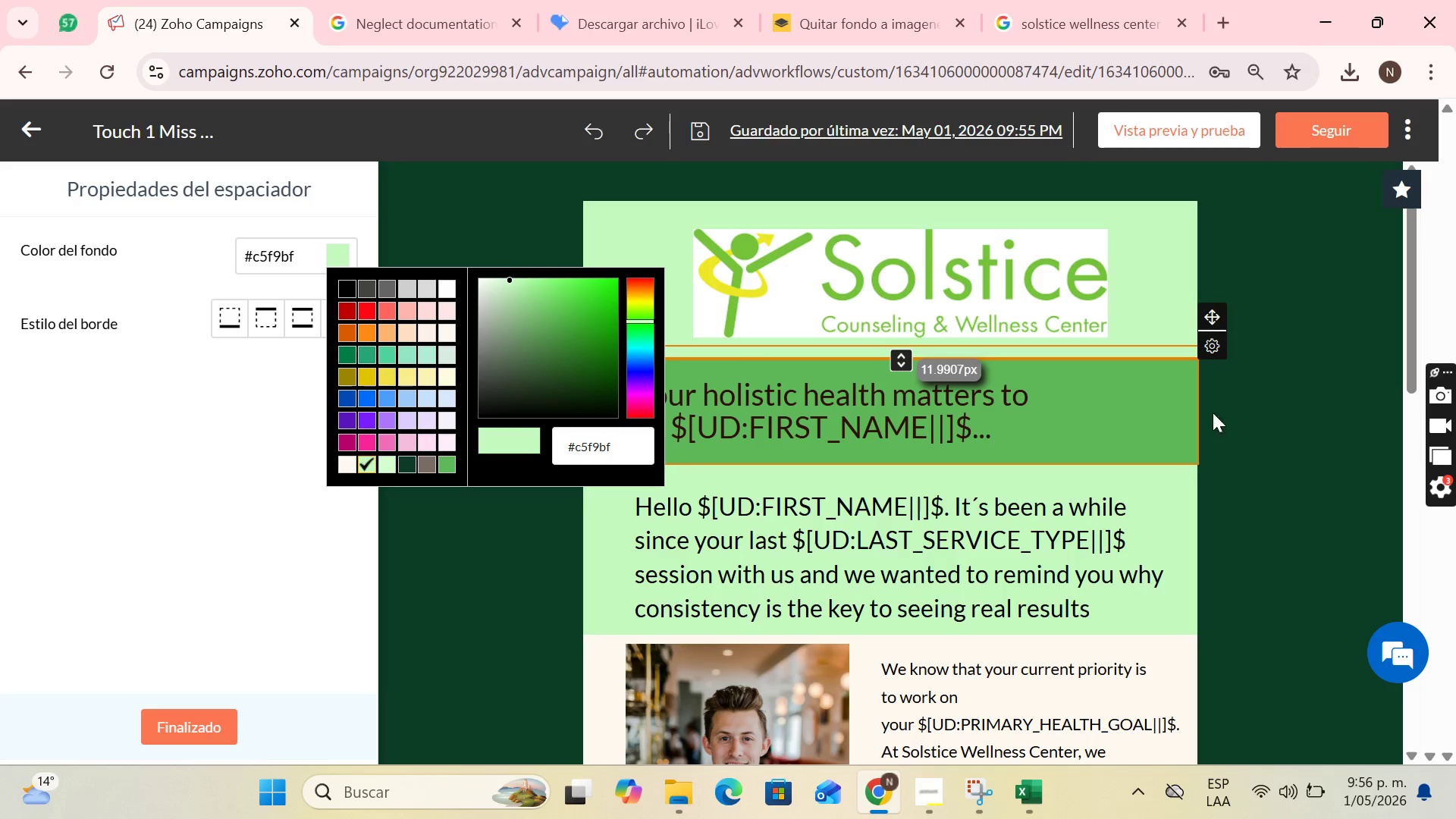 
left_click([1259, 419])
 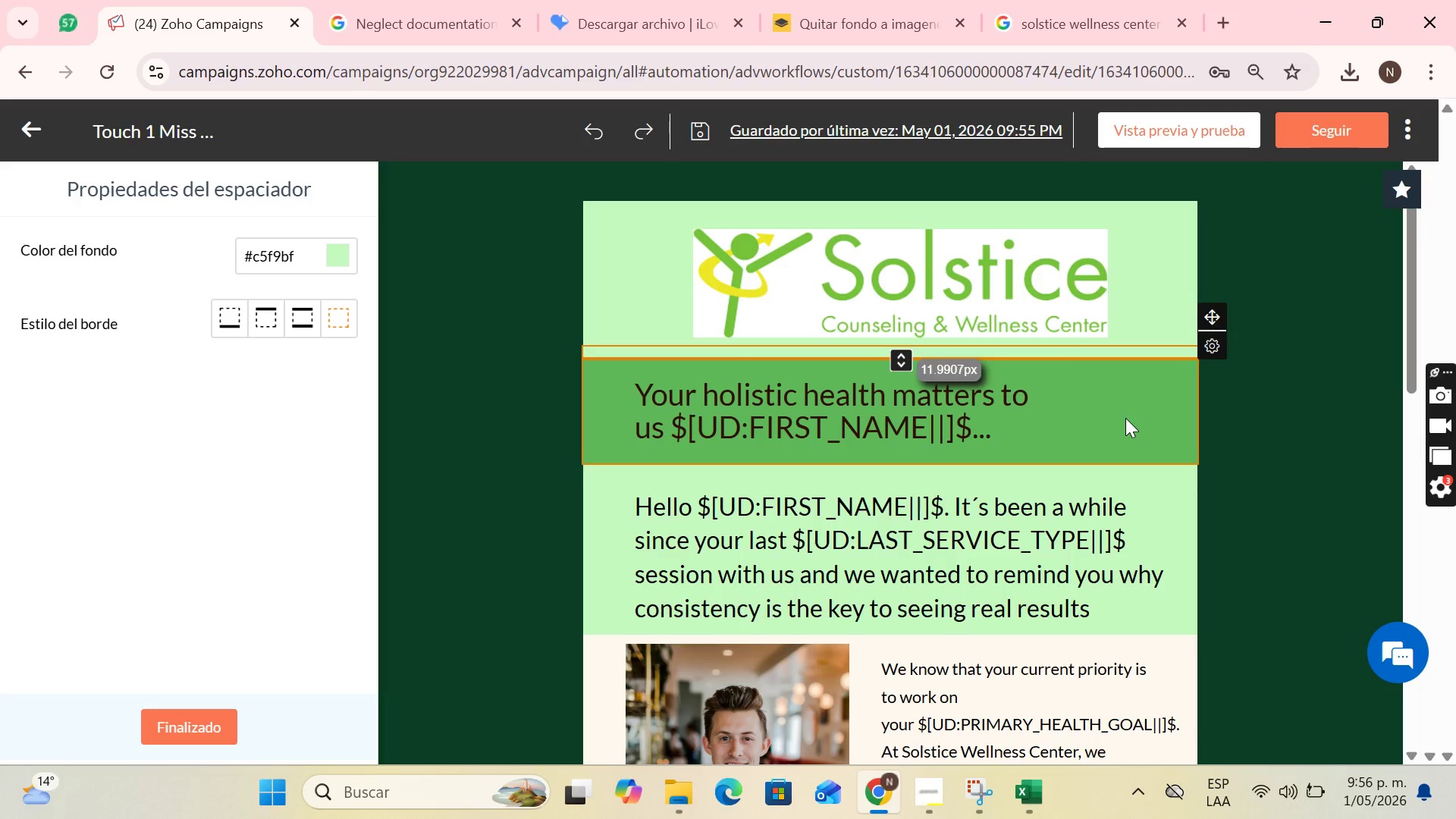 
left_click([1125, 418])
 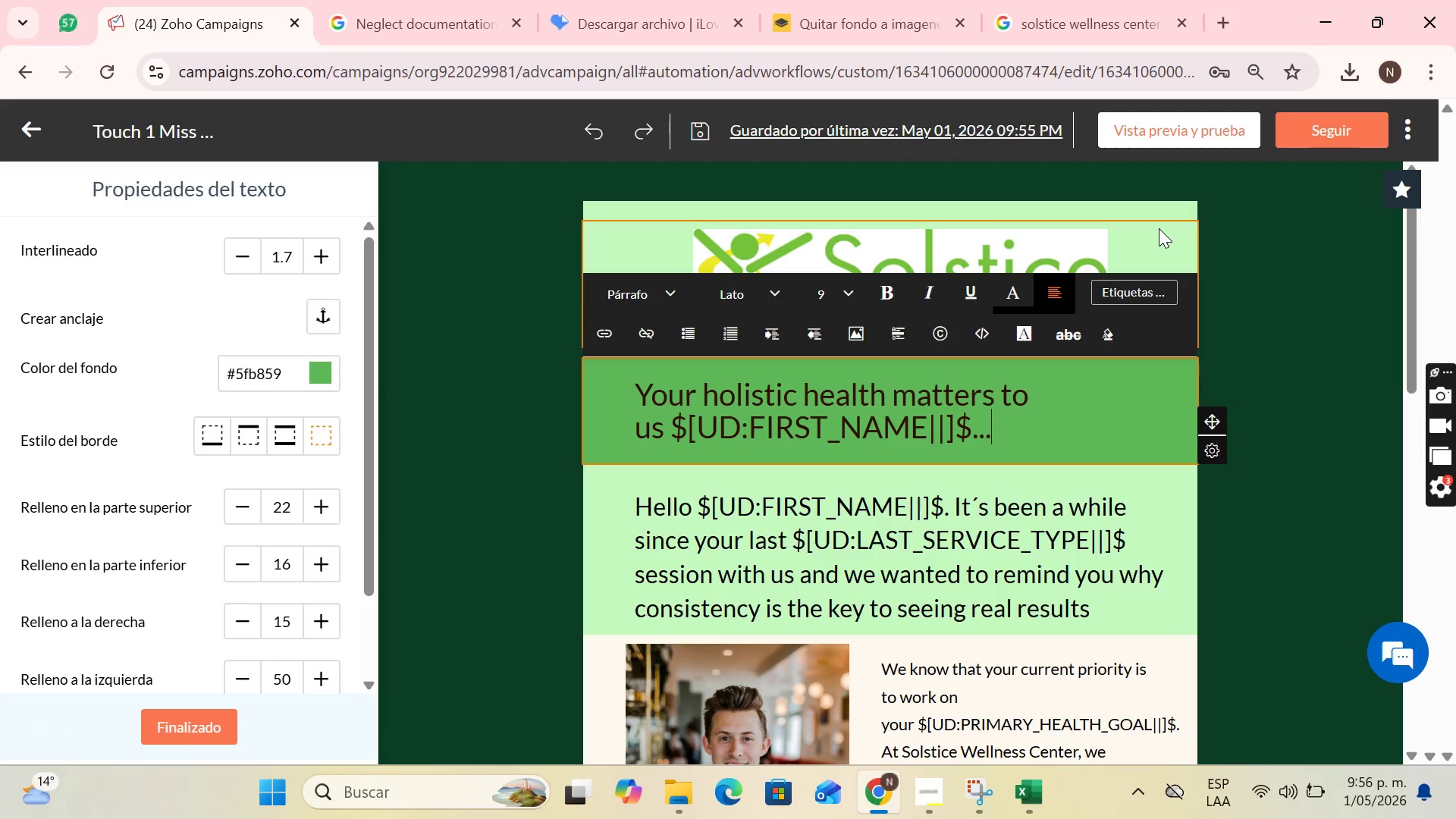 
left_click([1157, 212])
 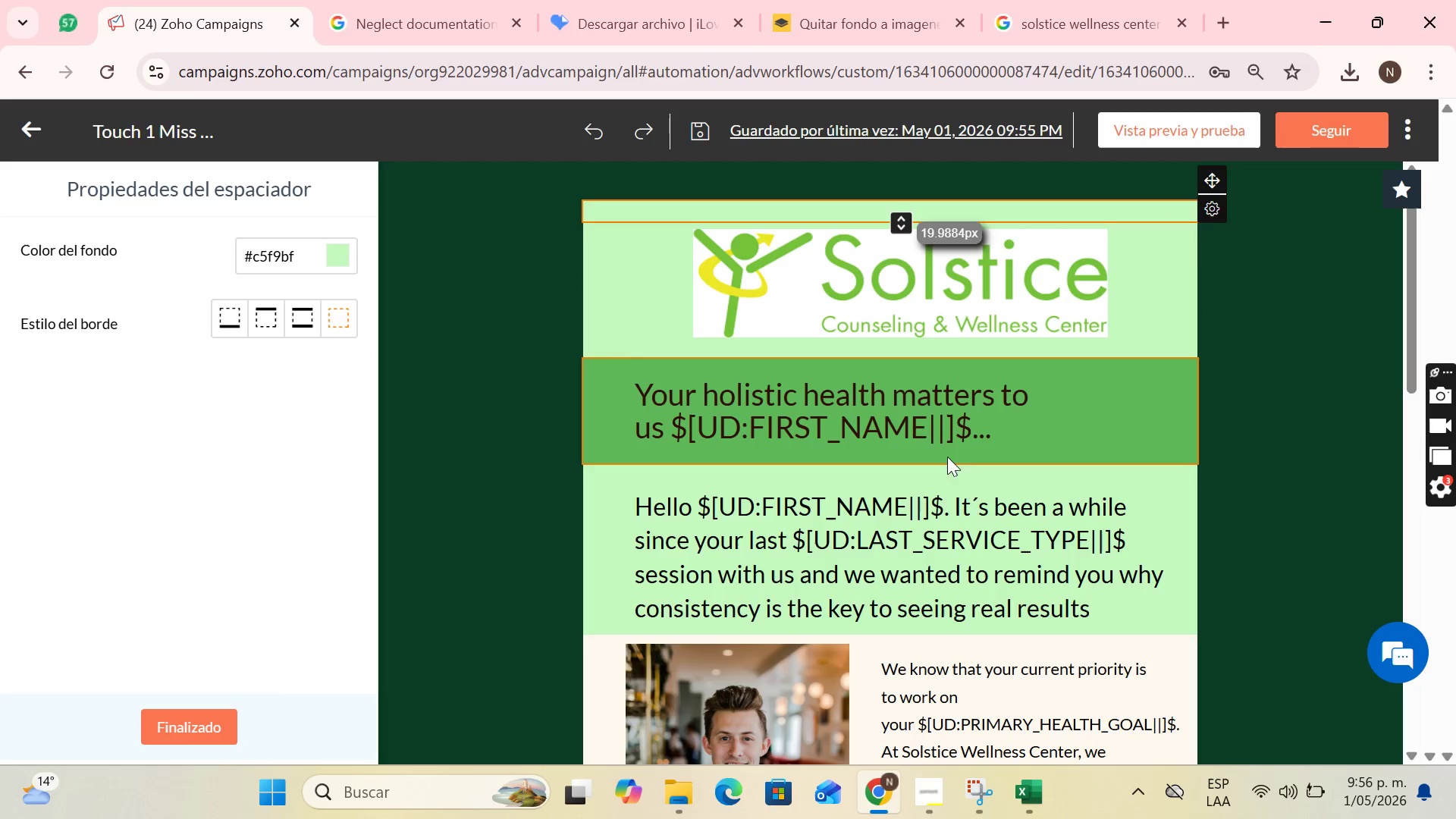 
left_click([1125, 411])
 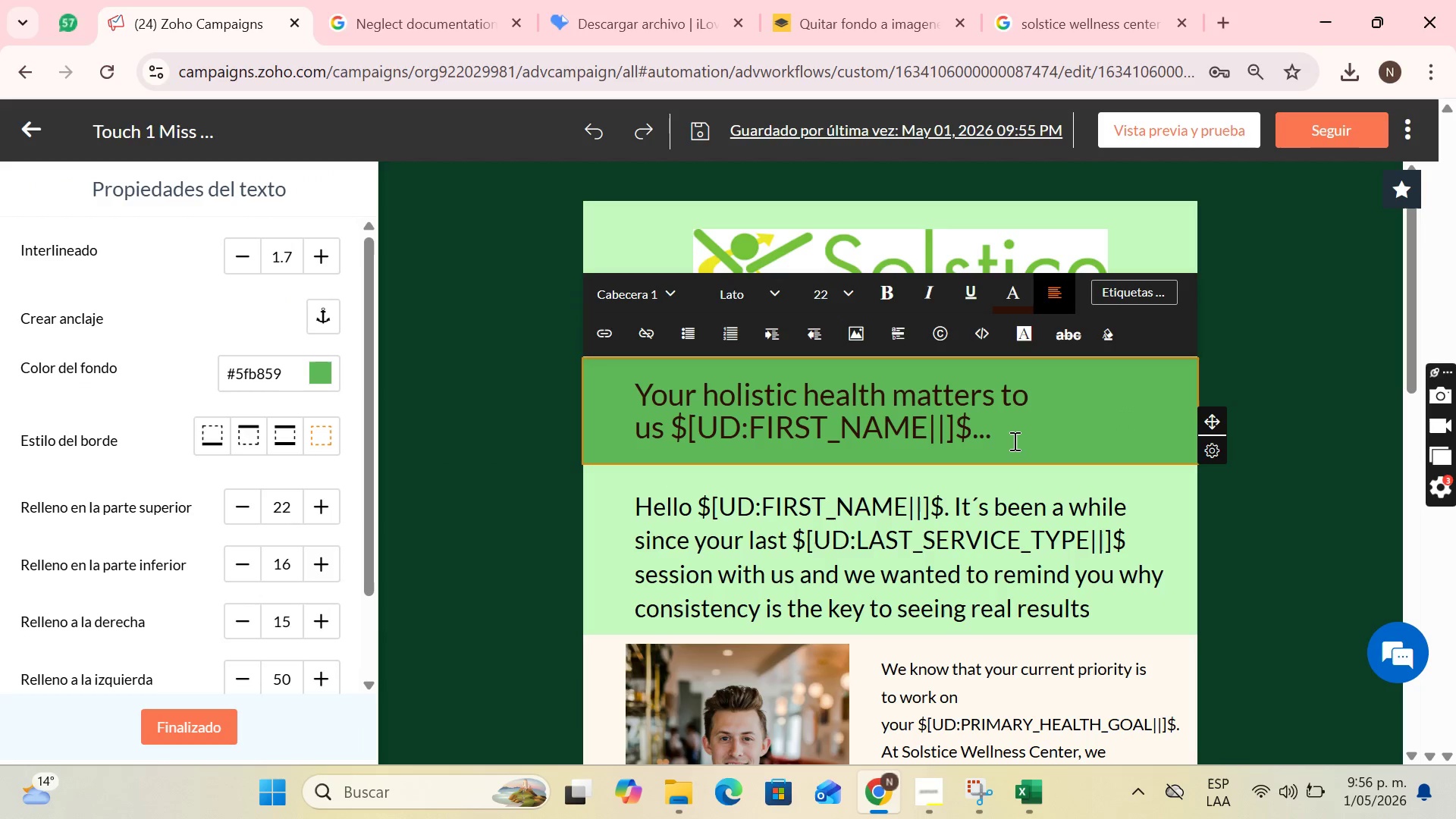 
left_click([1013, 441])
 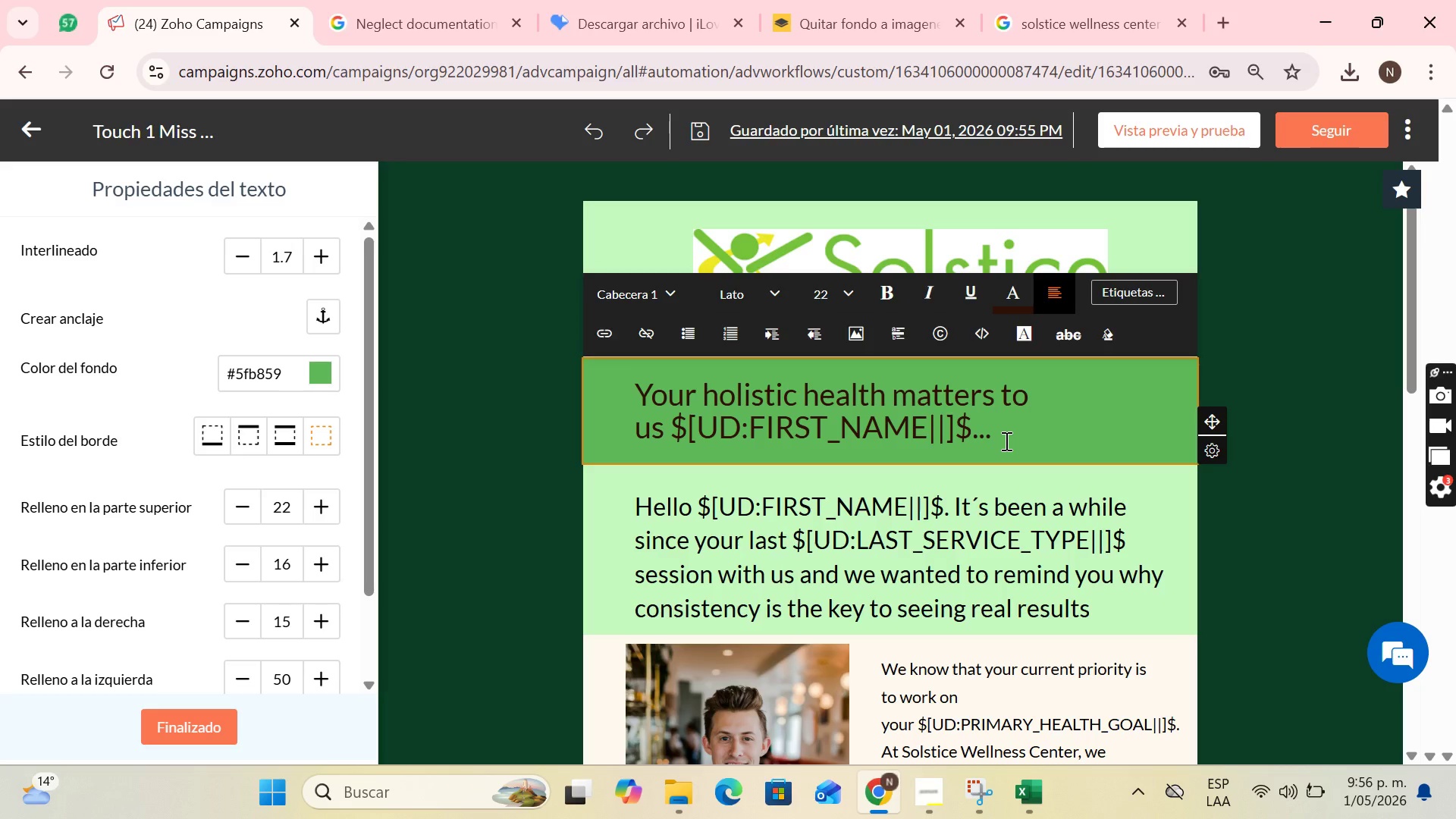 
left_click_drag(start_coordinate=[1005, 441], to_coordinate=[619, 422])
 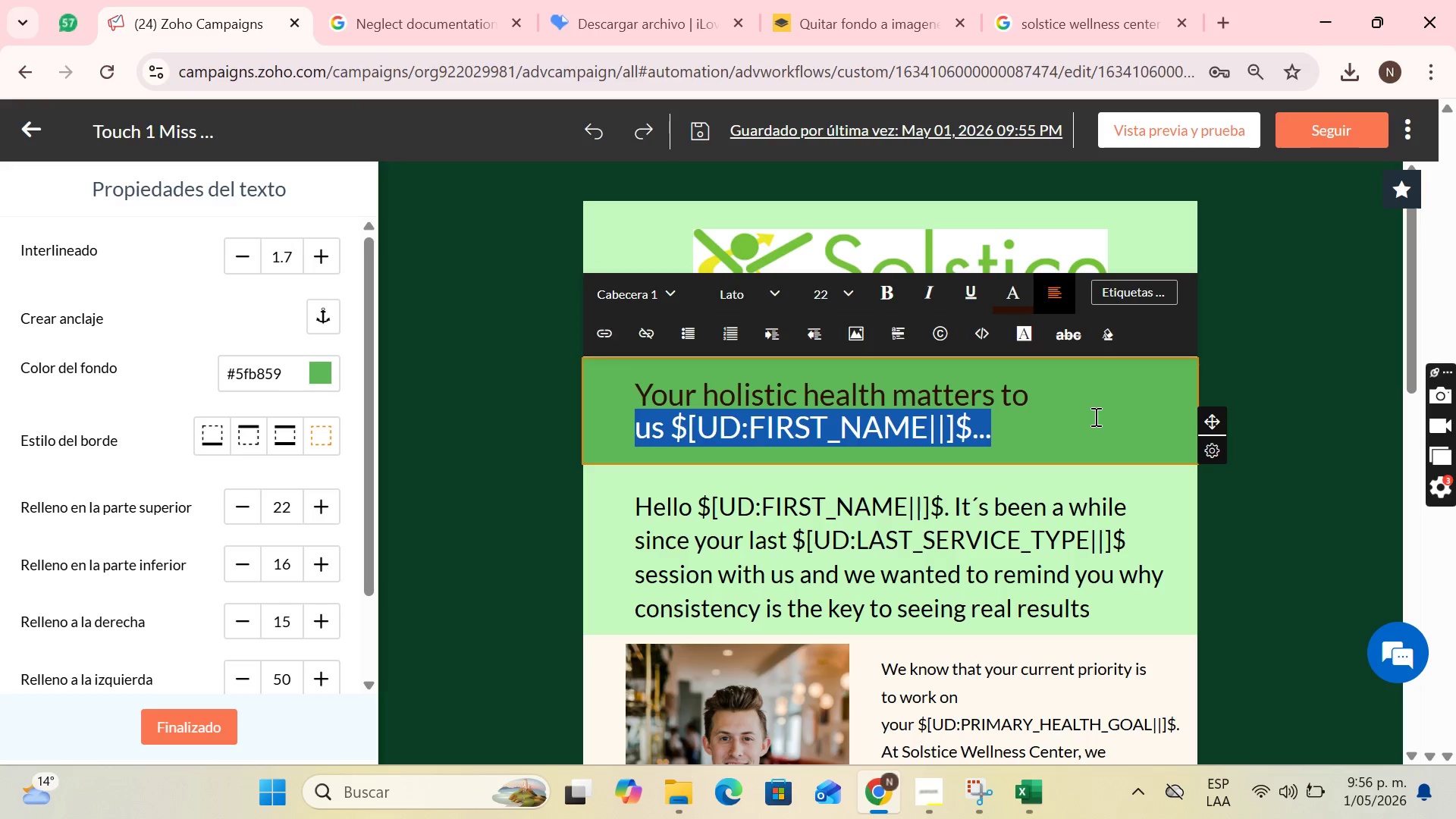 
left_click([1094, 416])
 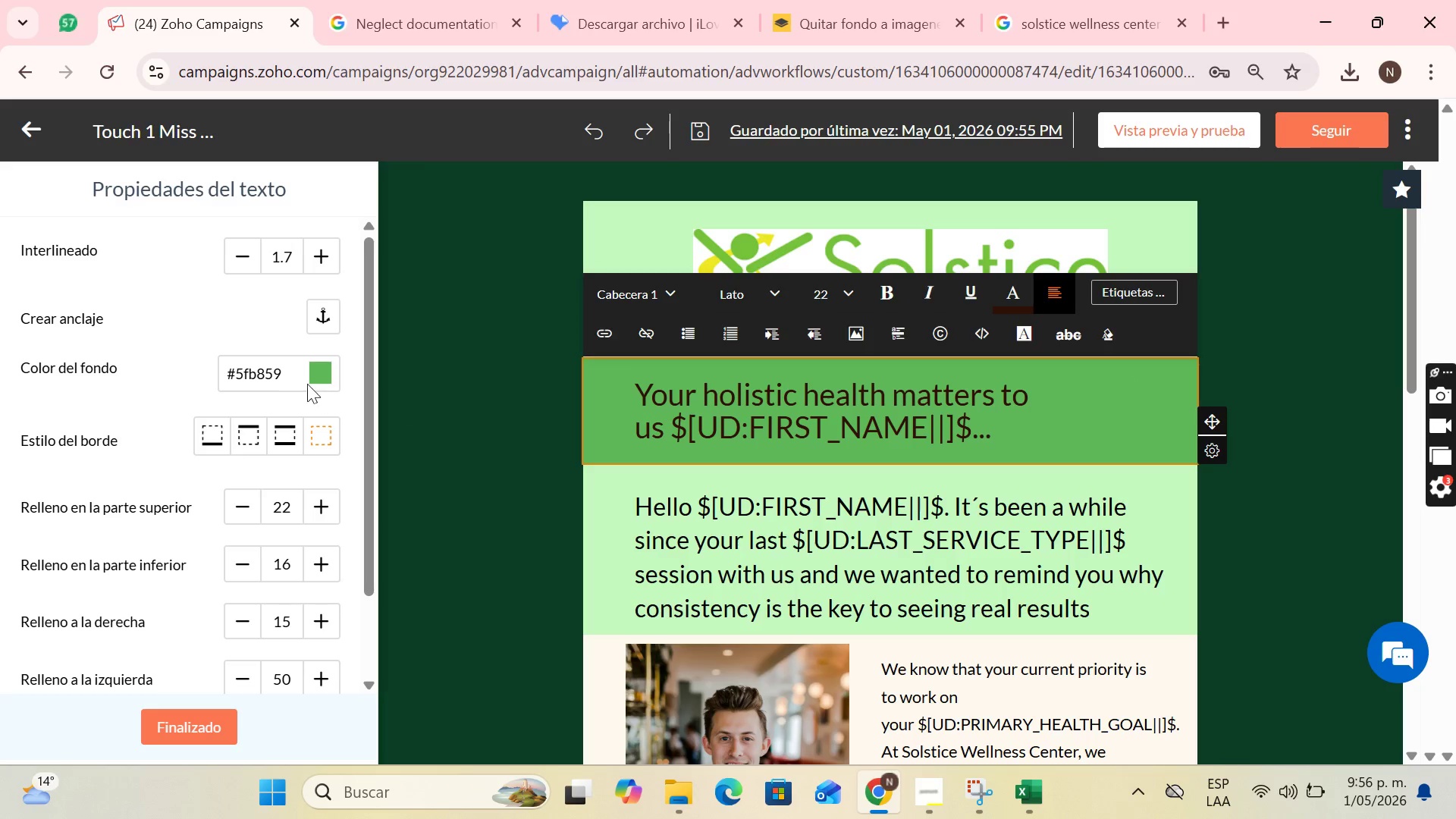 
left_click([289, 369])
 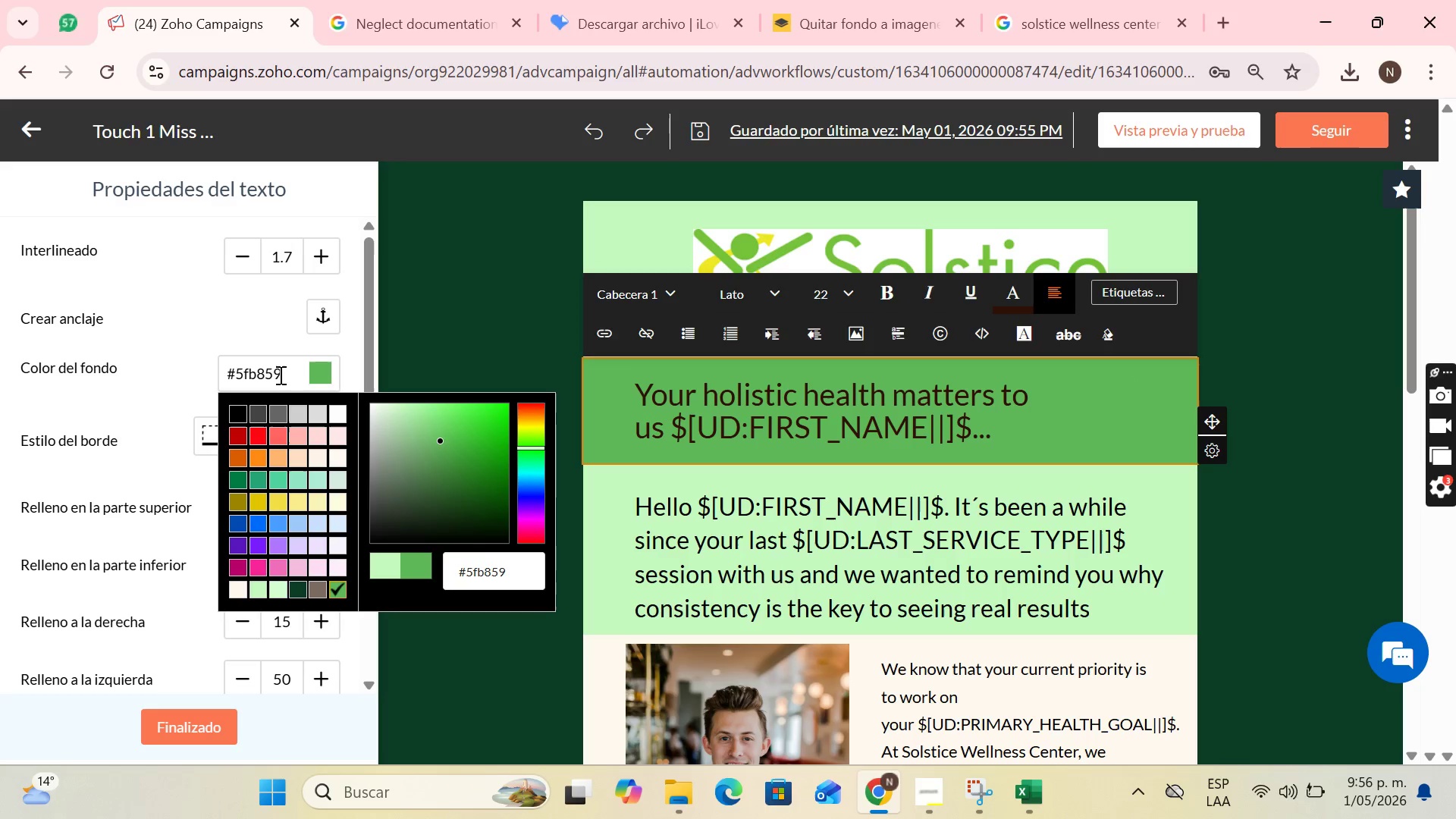 
left_click_drag(start_coordinate=[279, 374], to_coordinate=[202, 388])
 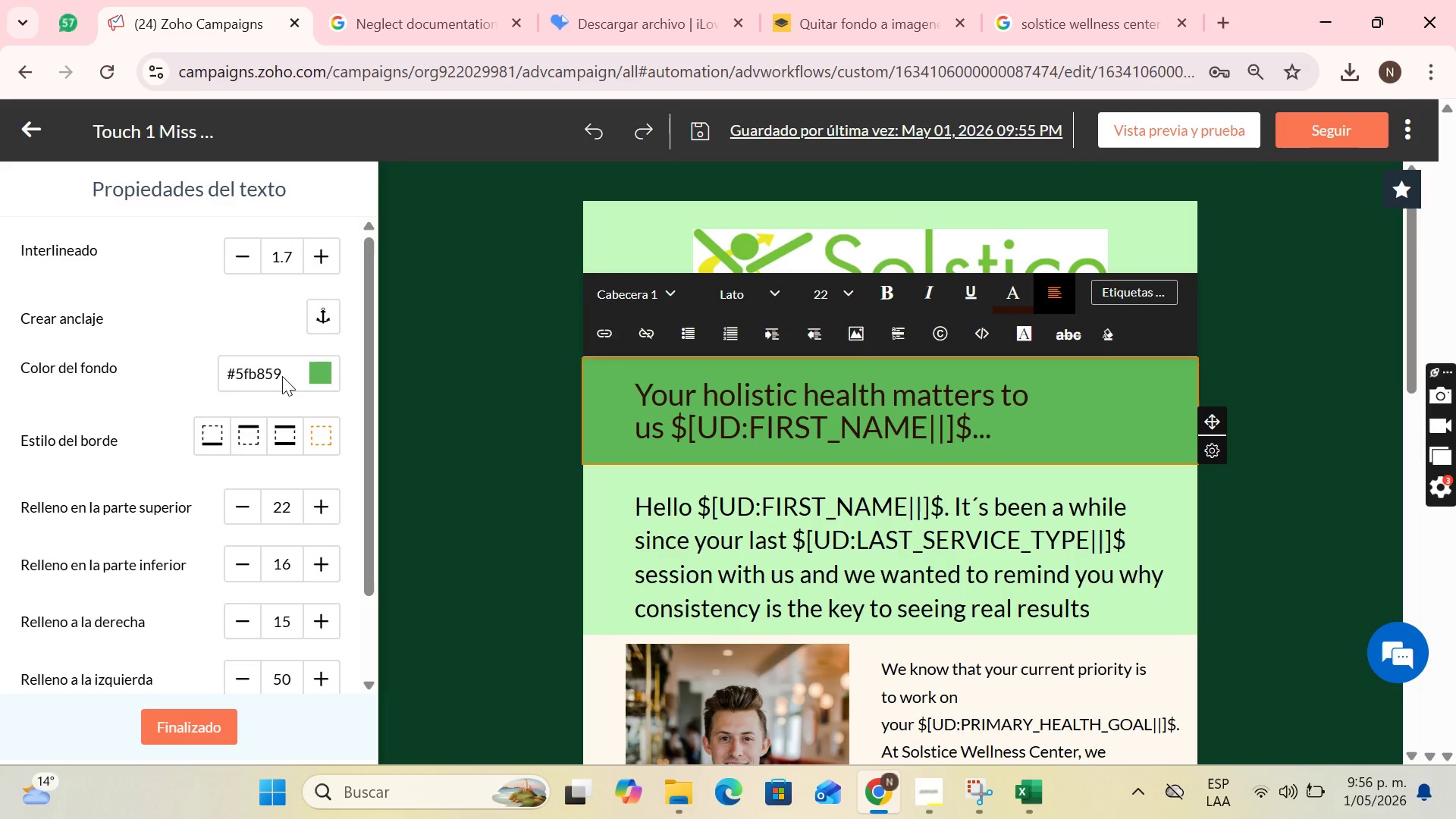 
left_click([282, 376])
 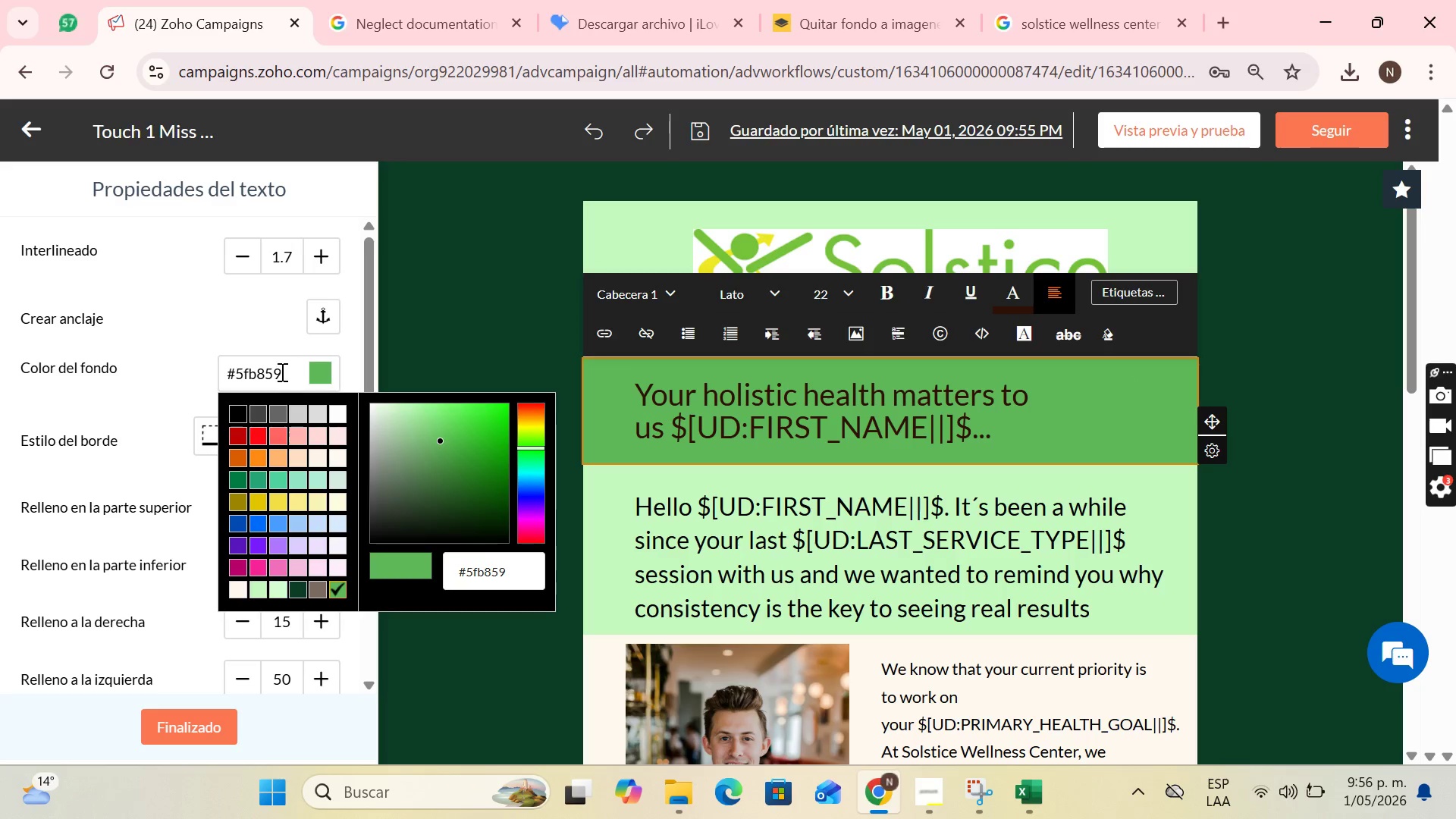 
left_click_drag(start_coordinate=[279, 370], to_coordinate=[220, 380])
 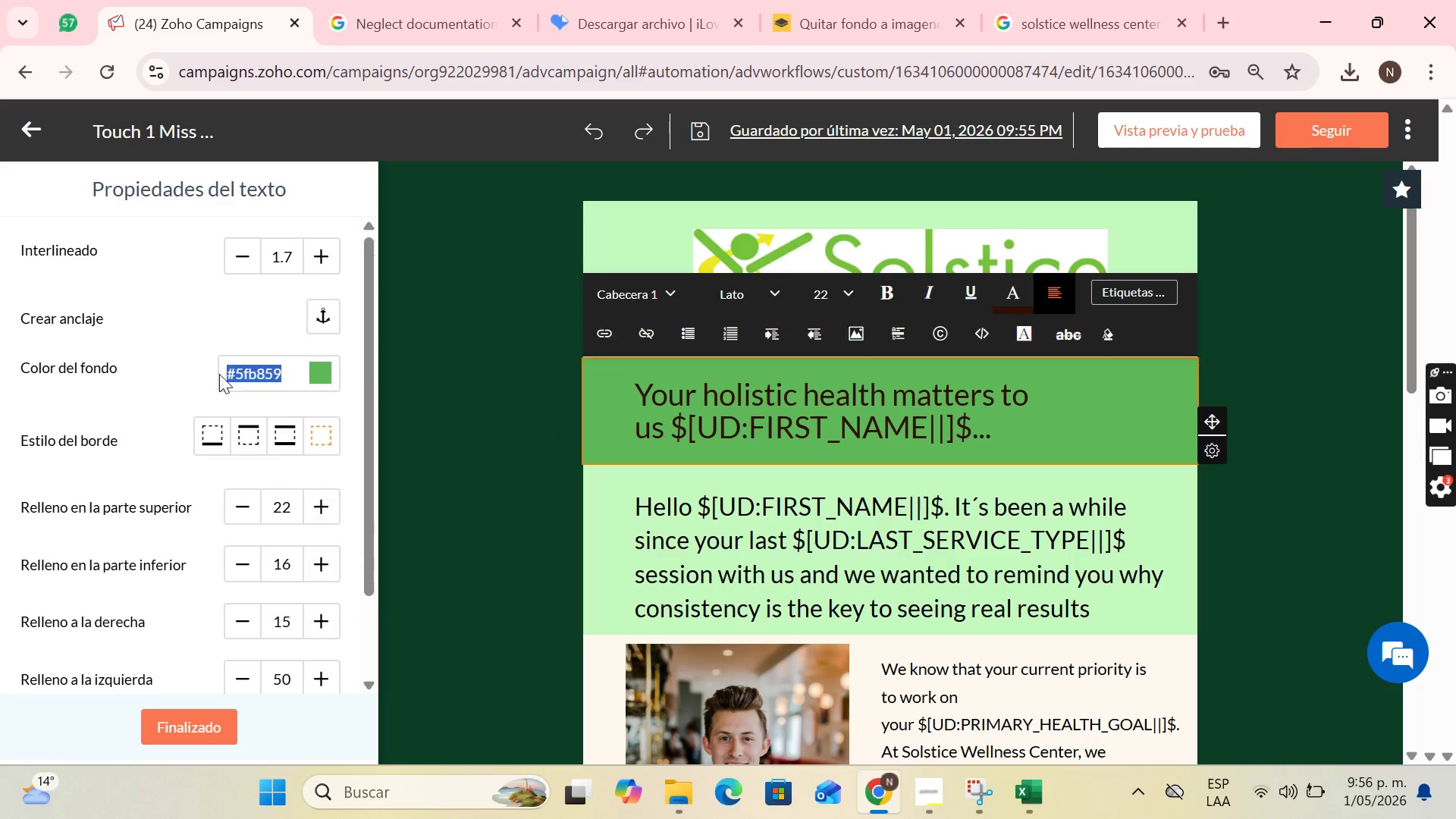 
key(Control+C)
 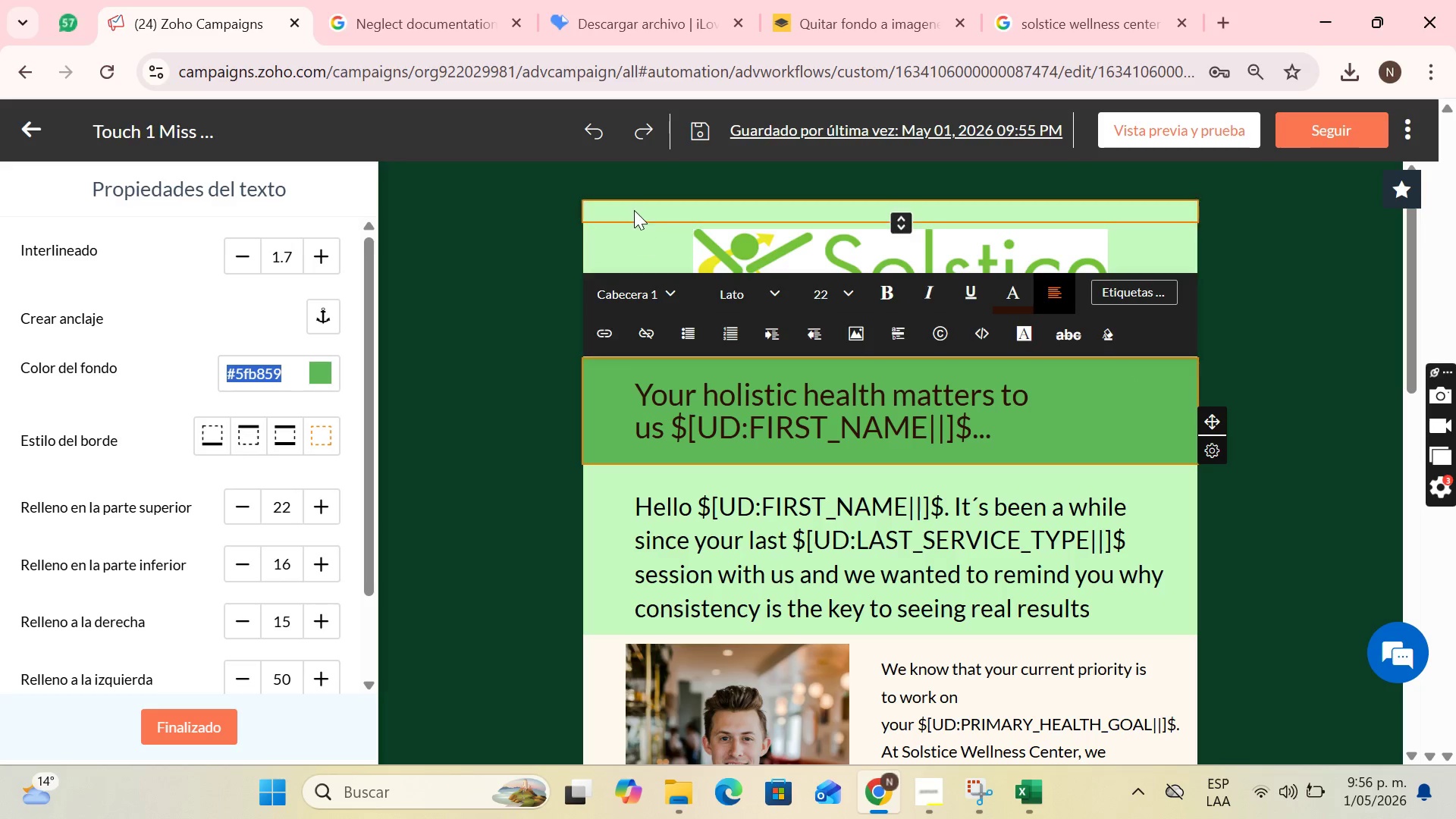 
left_click([633, 209])
 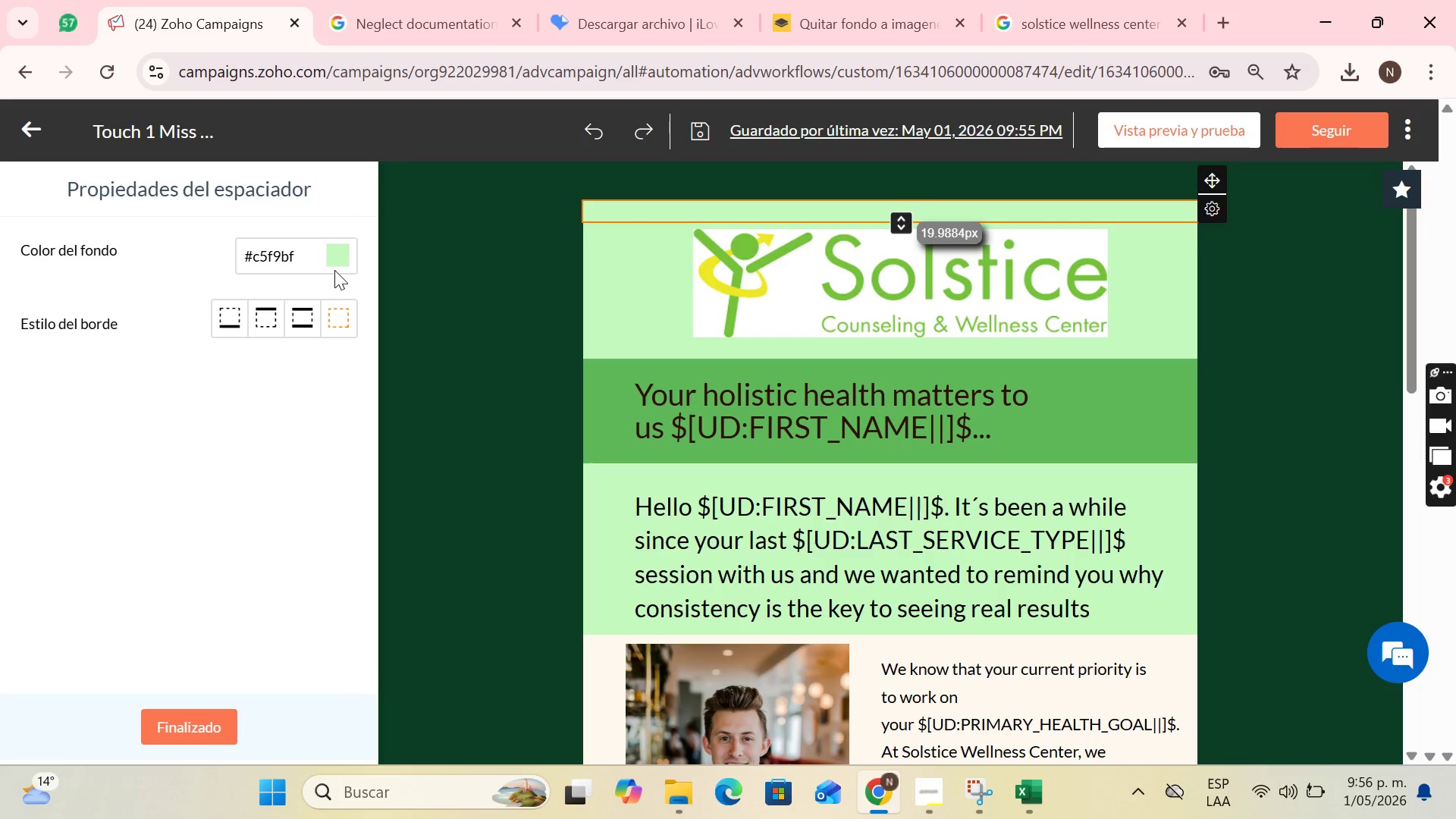 
left_click([333, 252])
 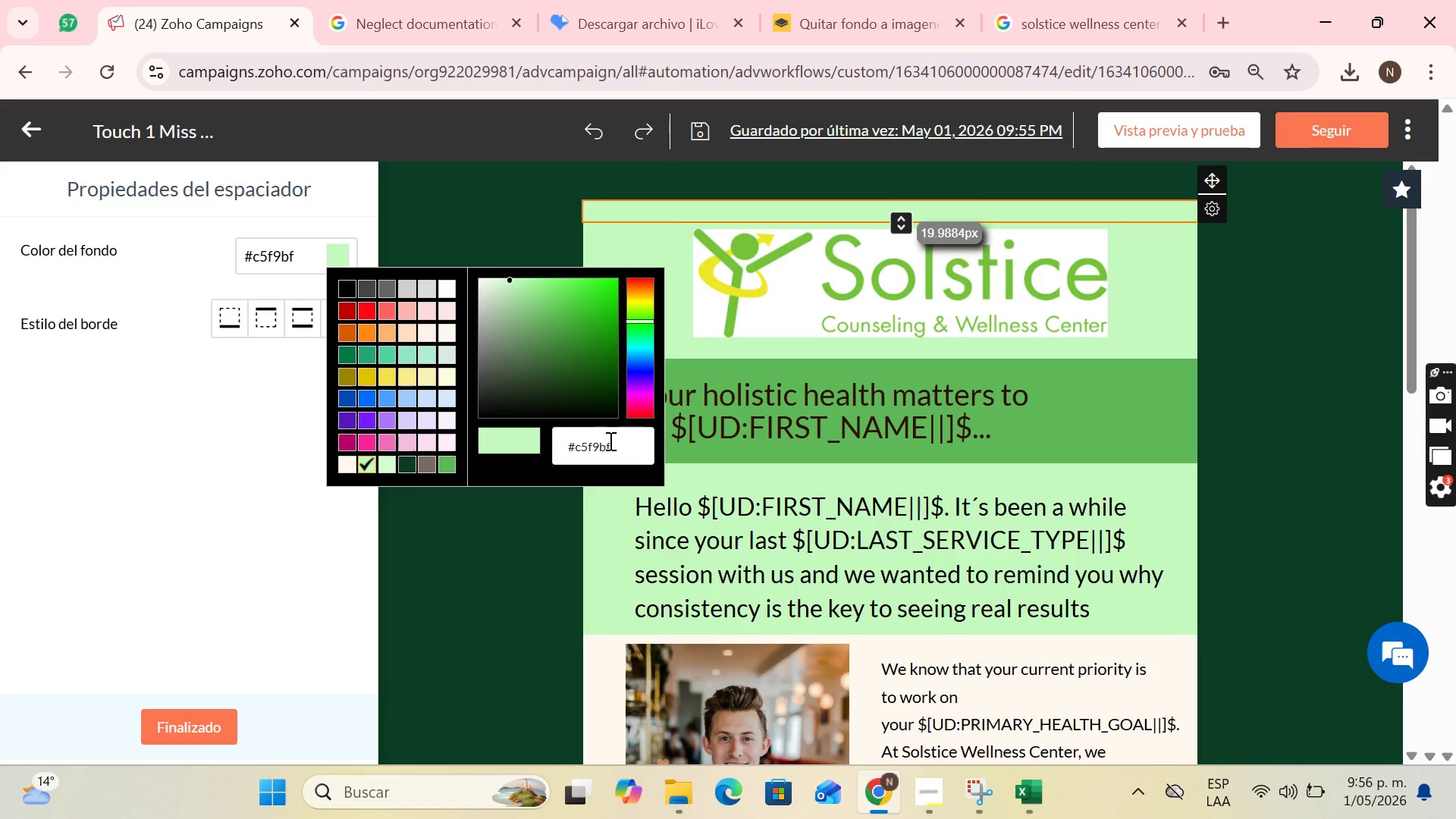 
left_click_drag(start_coordinate=[617, 445], to_coordinate=[526, 446])
 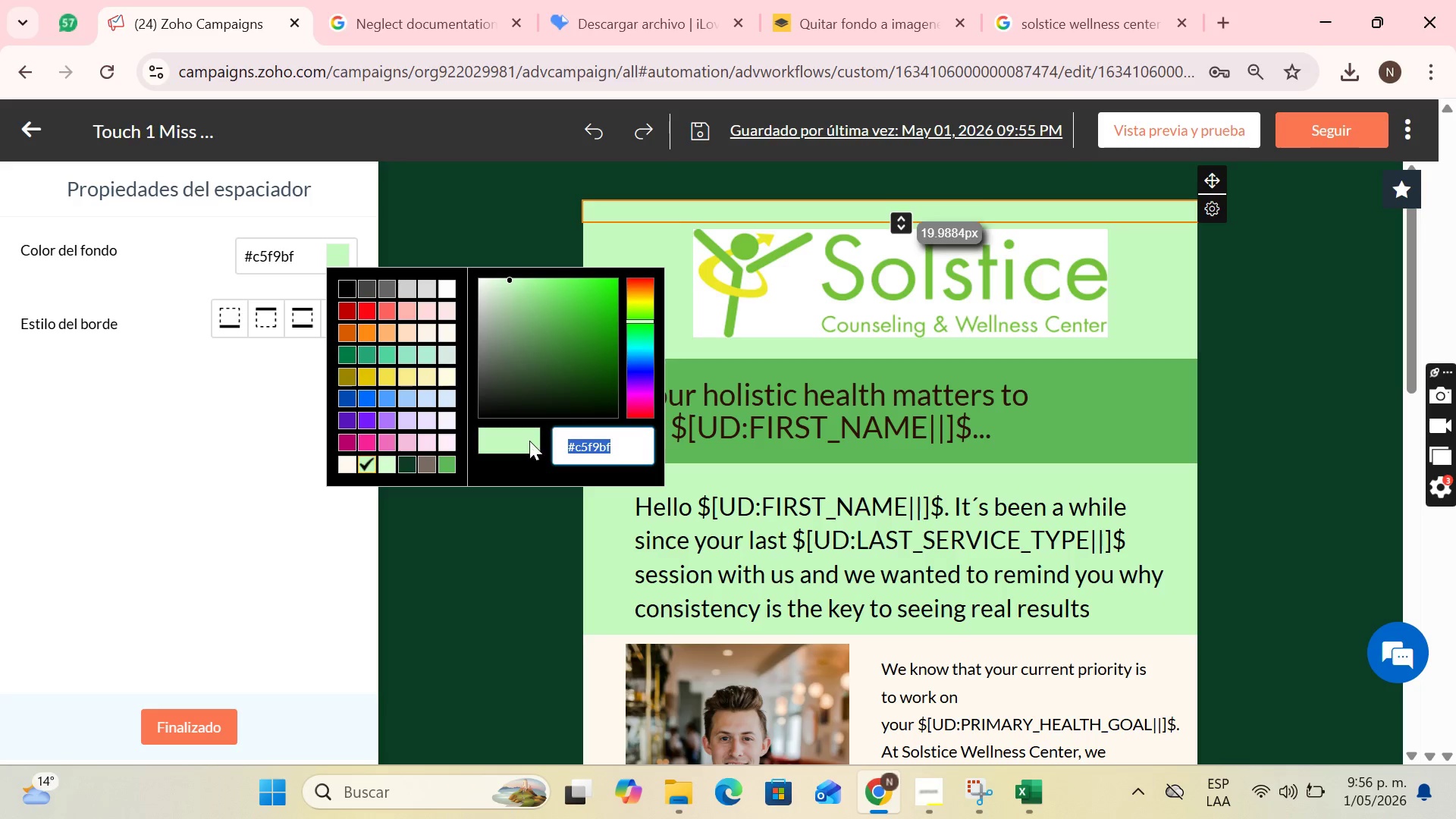 
key(Control+V)
 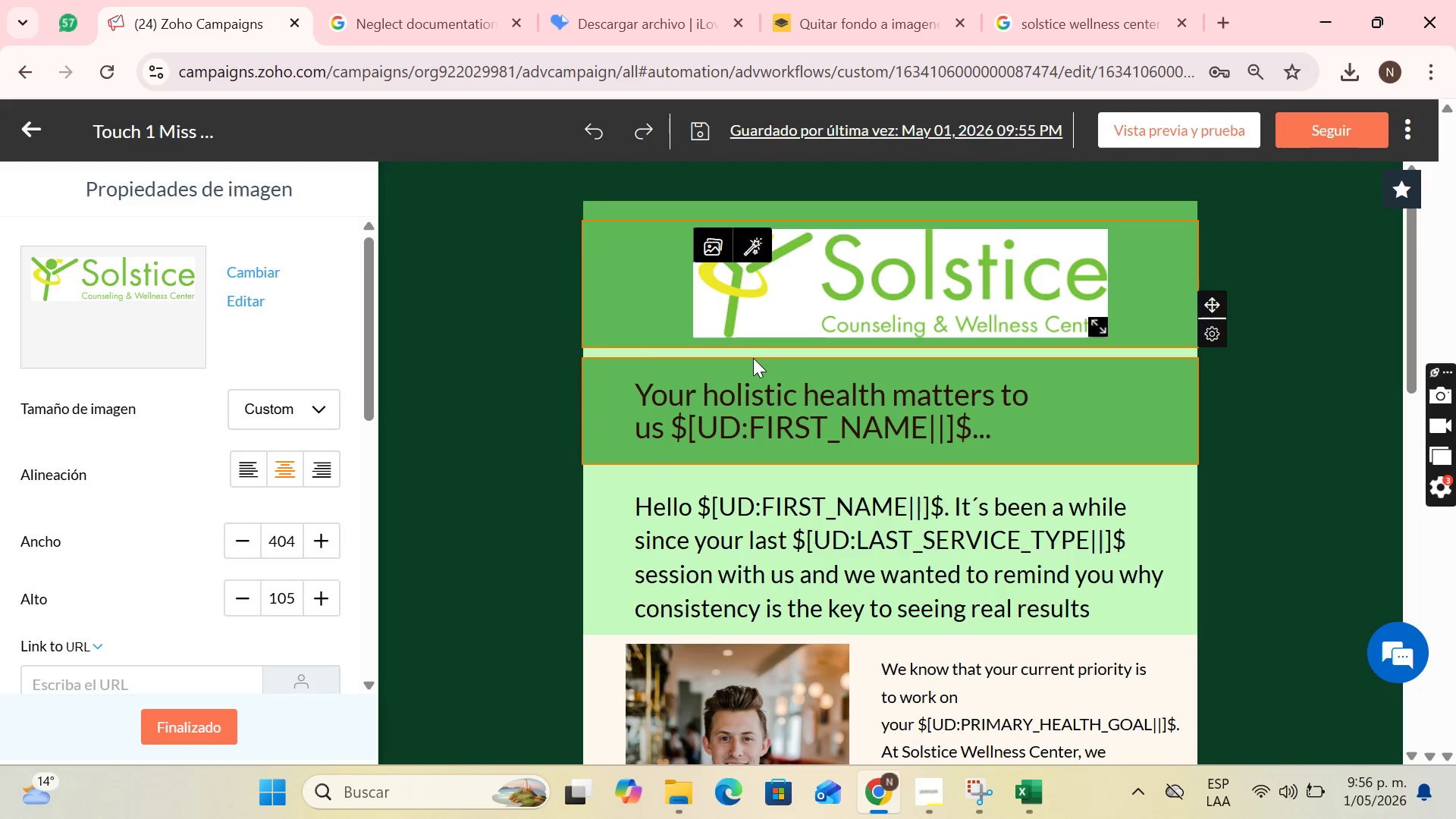 
left_click([750, 350])
 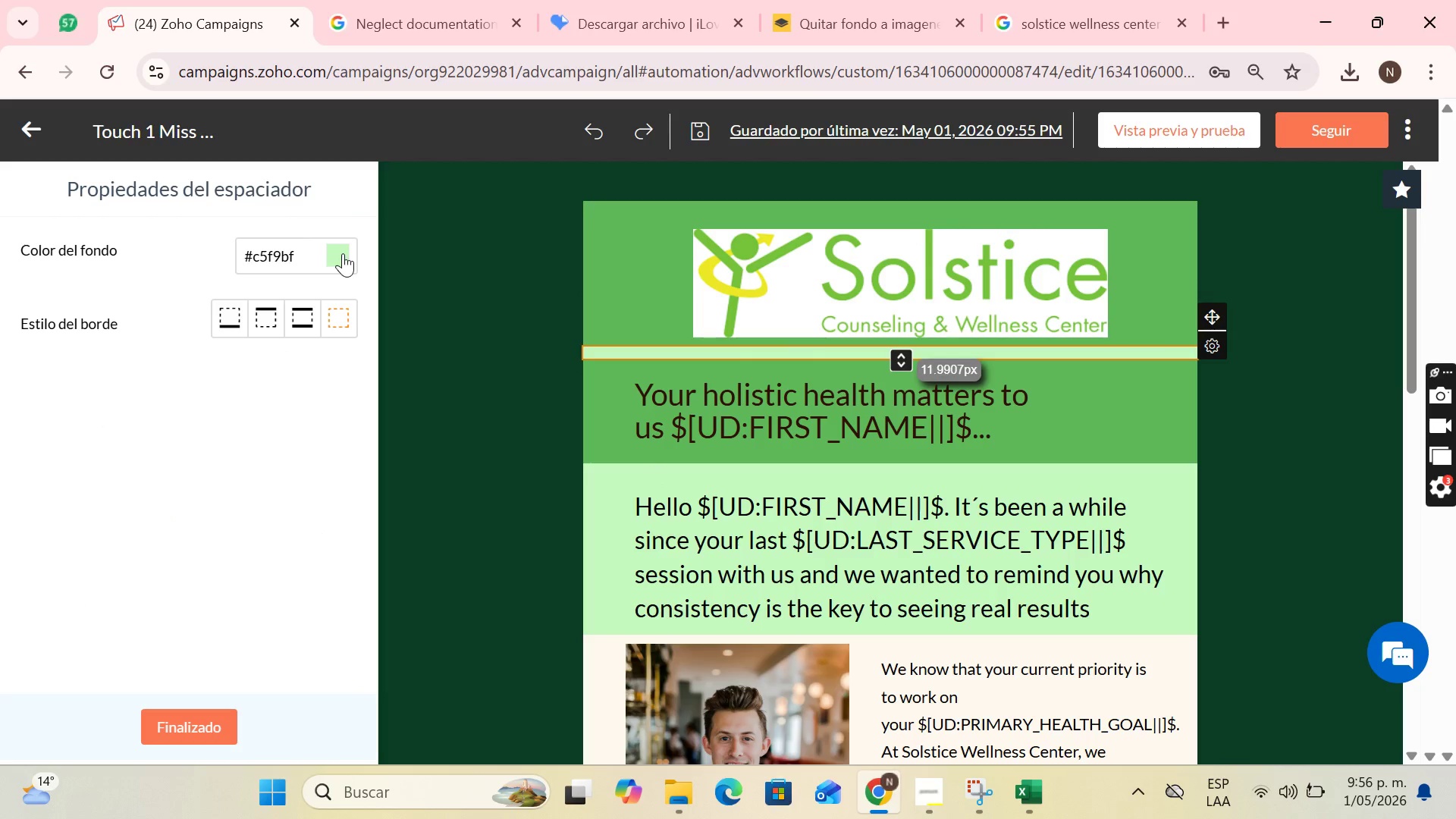 
left_click([344, 268])
 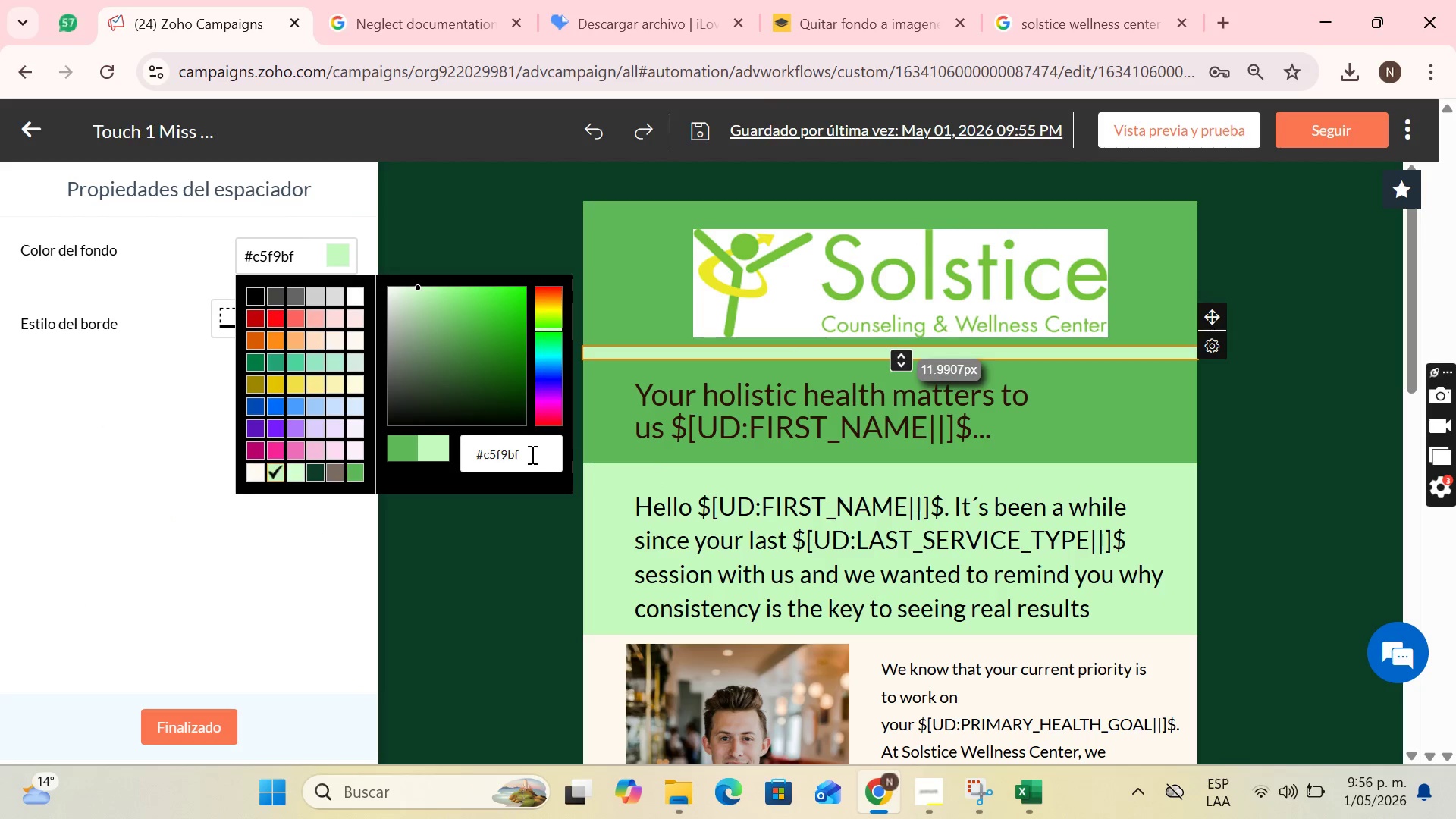 
left_click_drag(start_coordinate=[527, 454], to_coordinate=[419, 454])
 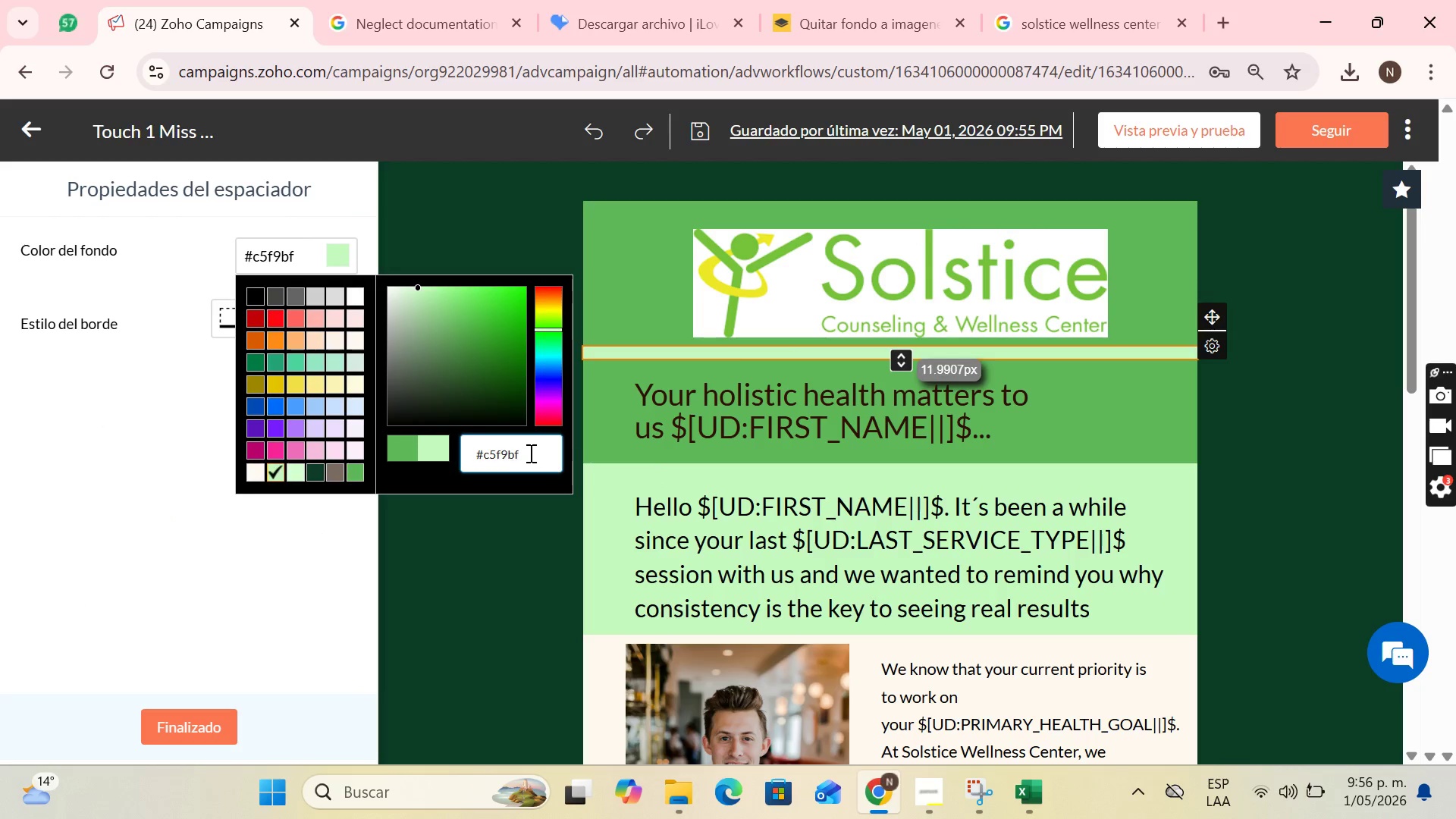 
left_click([529, 453])
 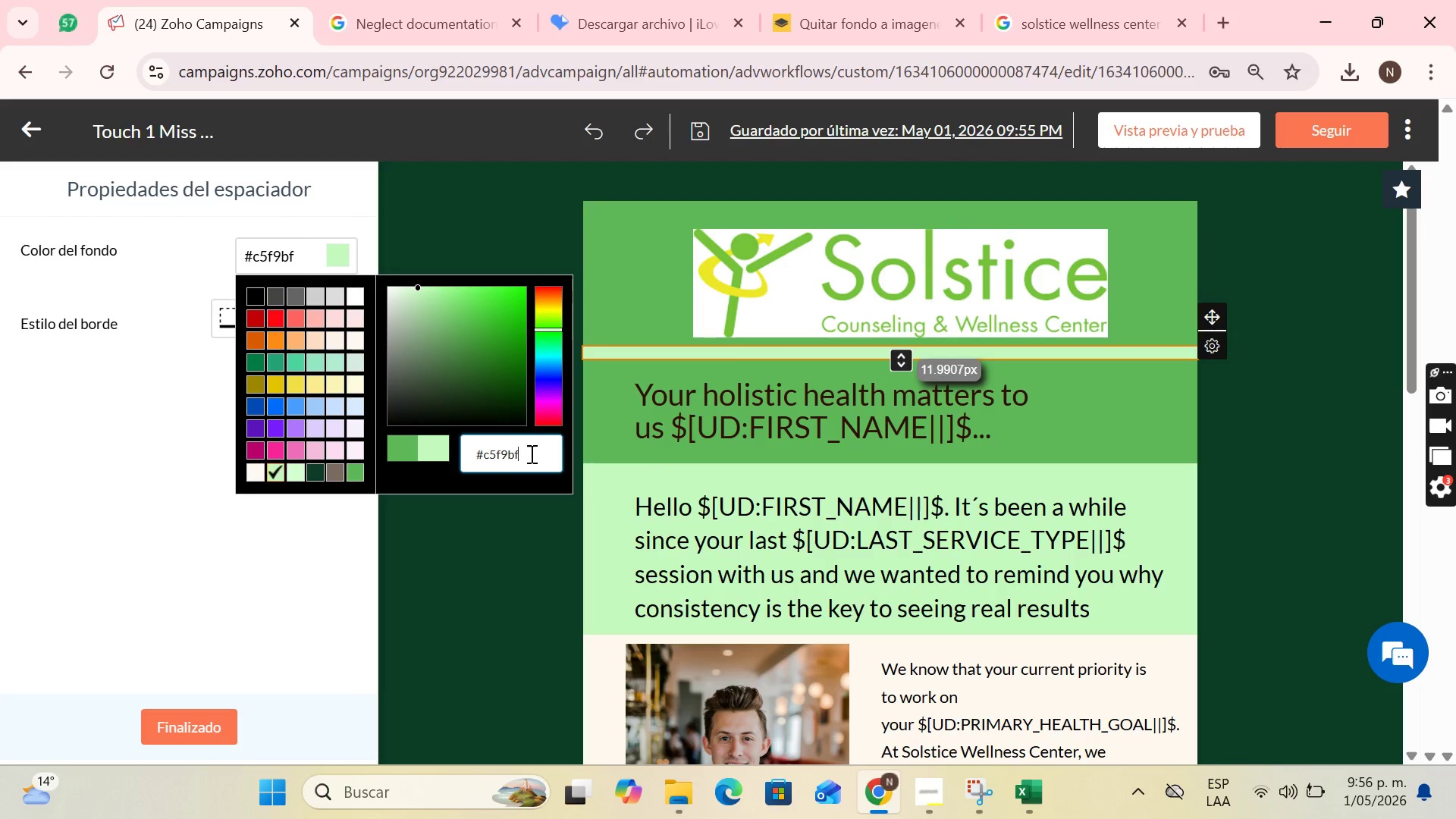 
left_click_drag(start_coordinate=[530, 453], to_coordinate=[453, 454])
 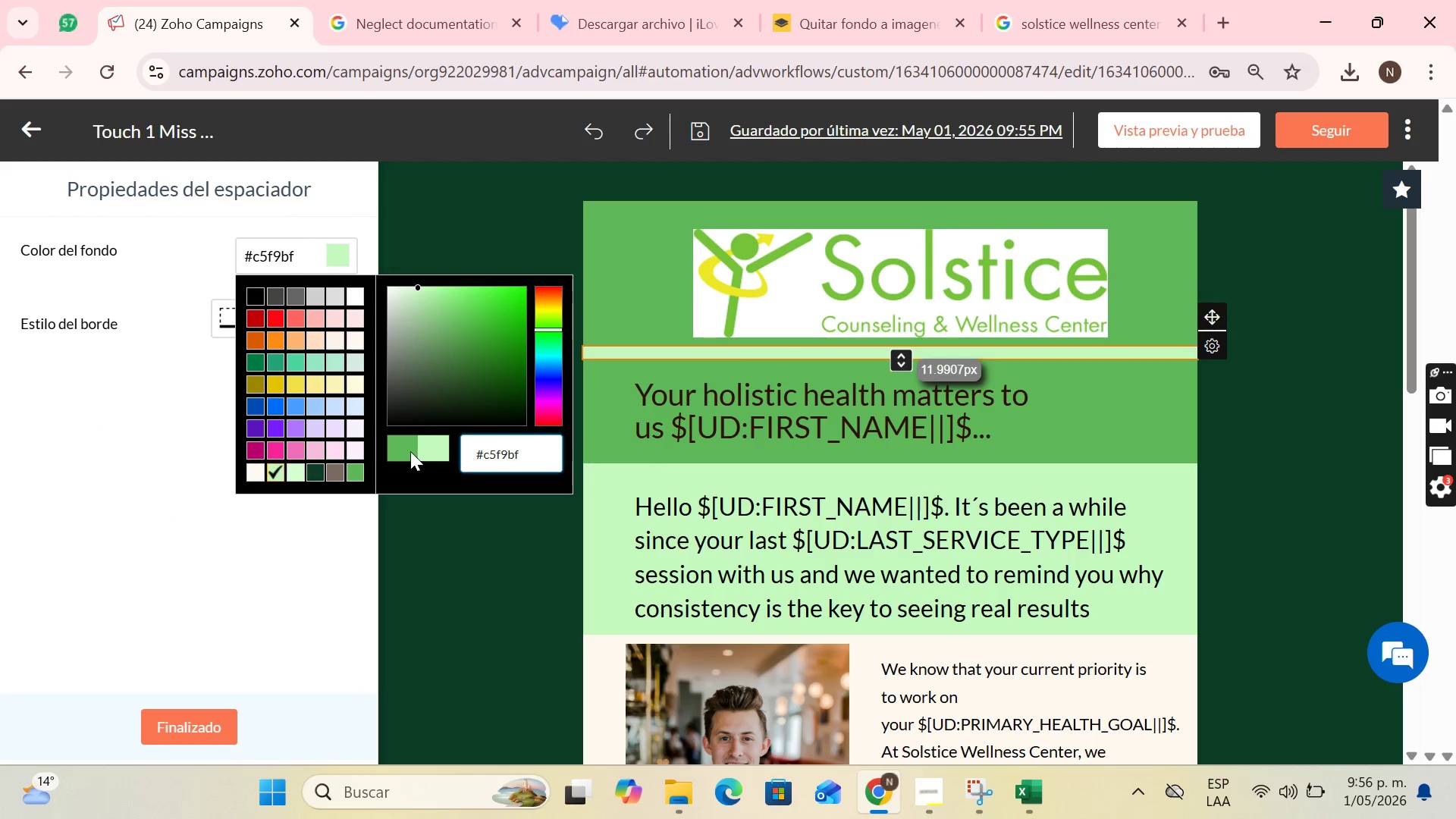 
left_click([410, 451])
 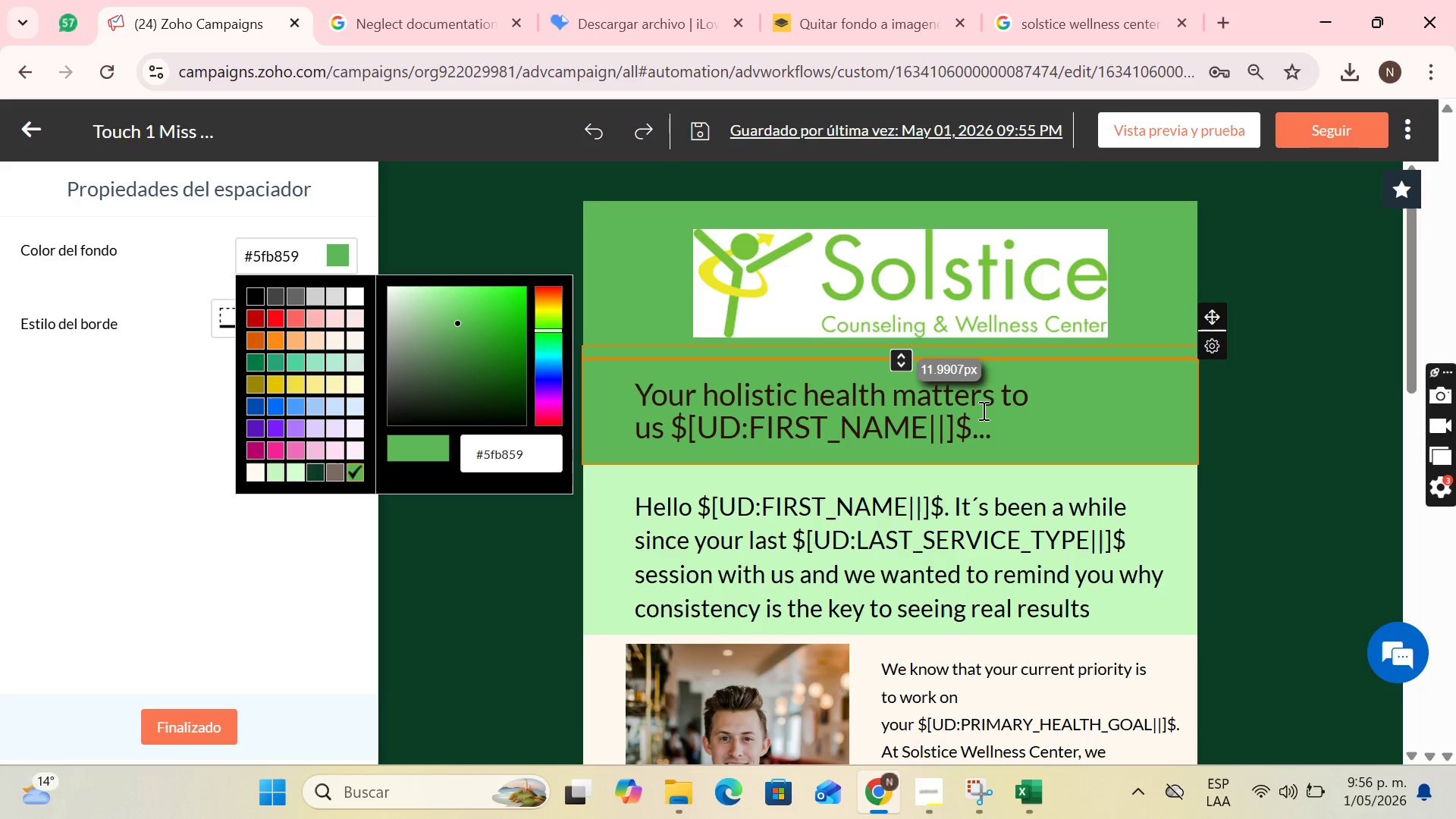 
left_click([1112, 410])
 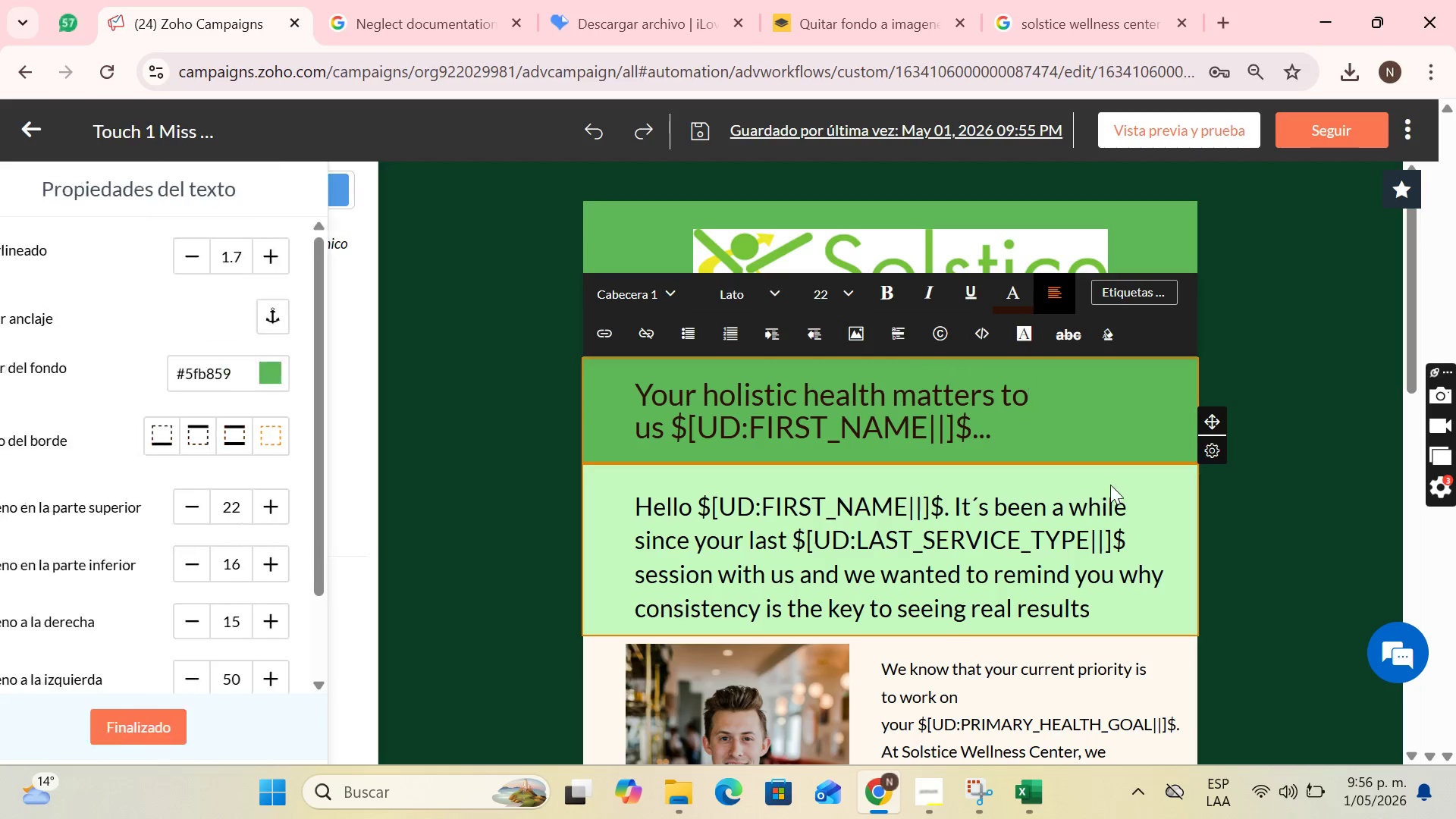 
left_click([1134, 485])
 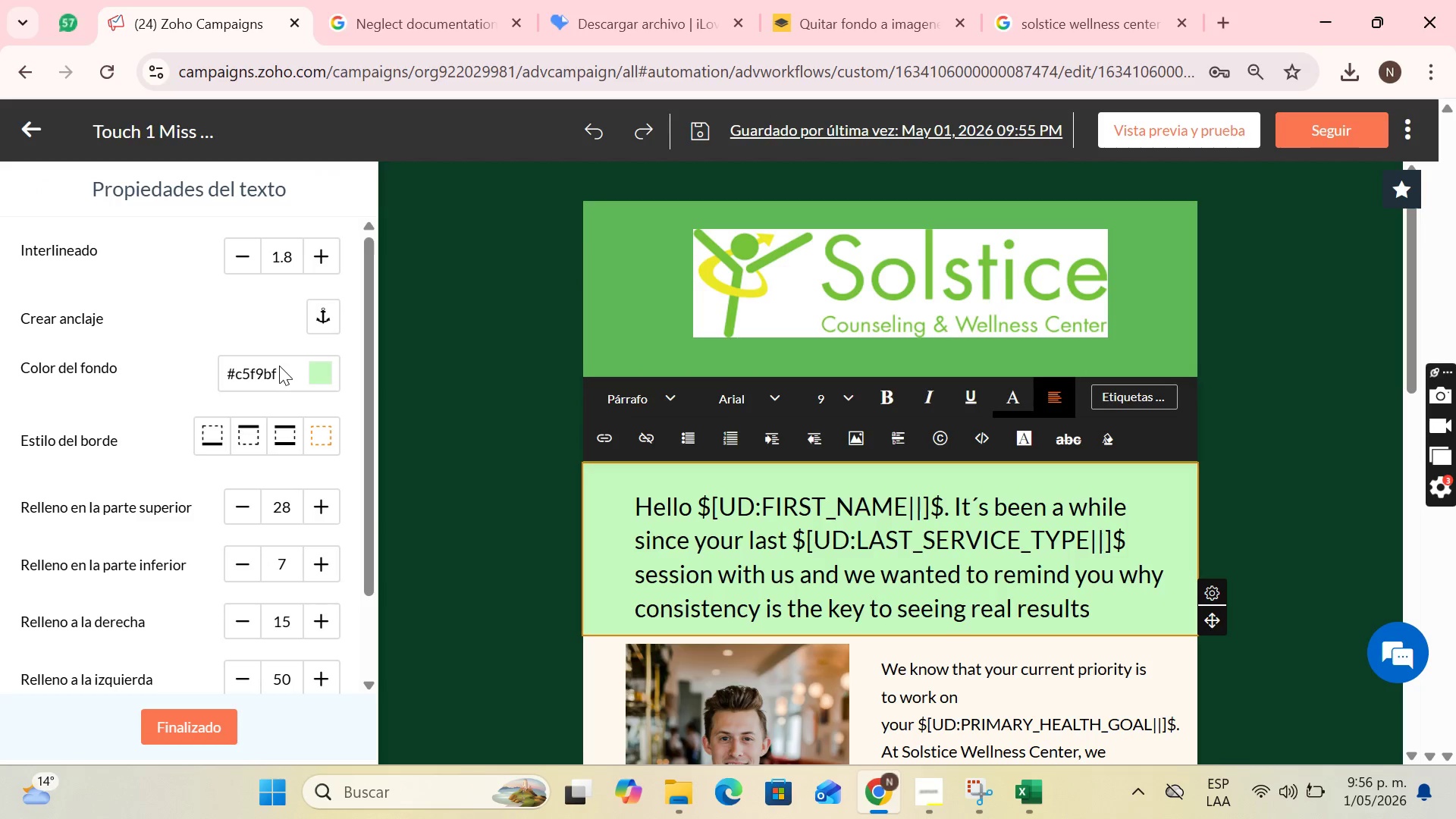 
left_click_drag(start_coordinate=[278, 376], to_coordinate=[228, 385])
 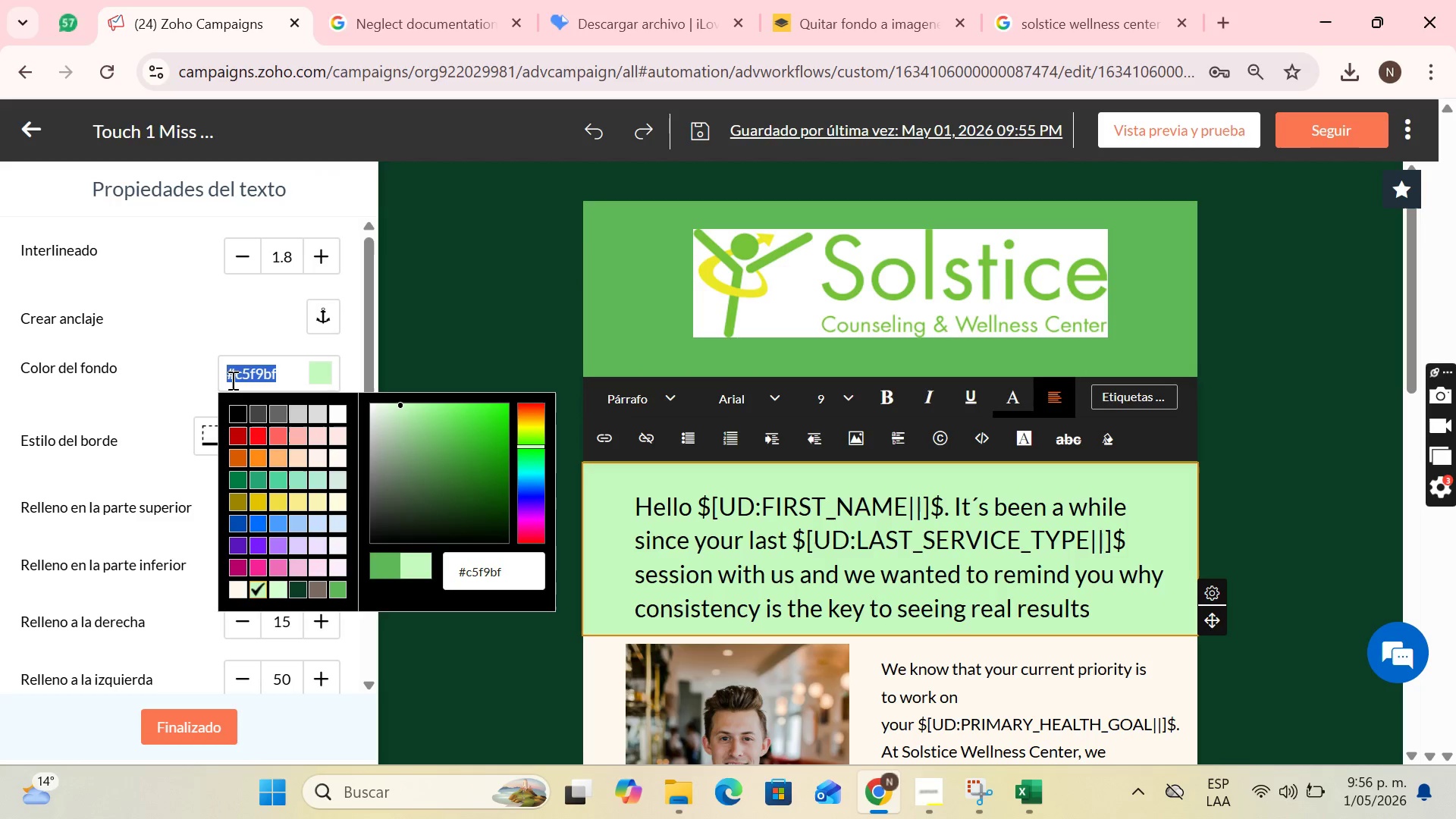 
key(Control+C)
 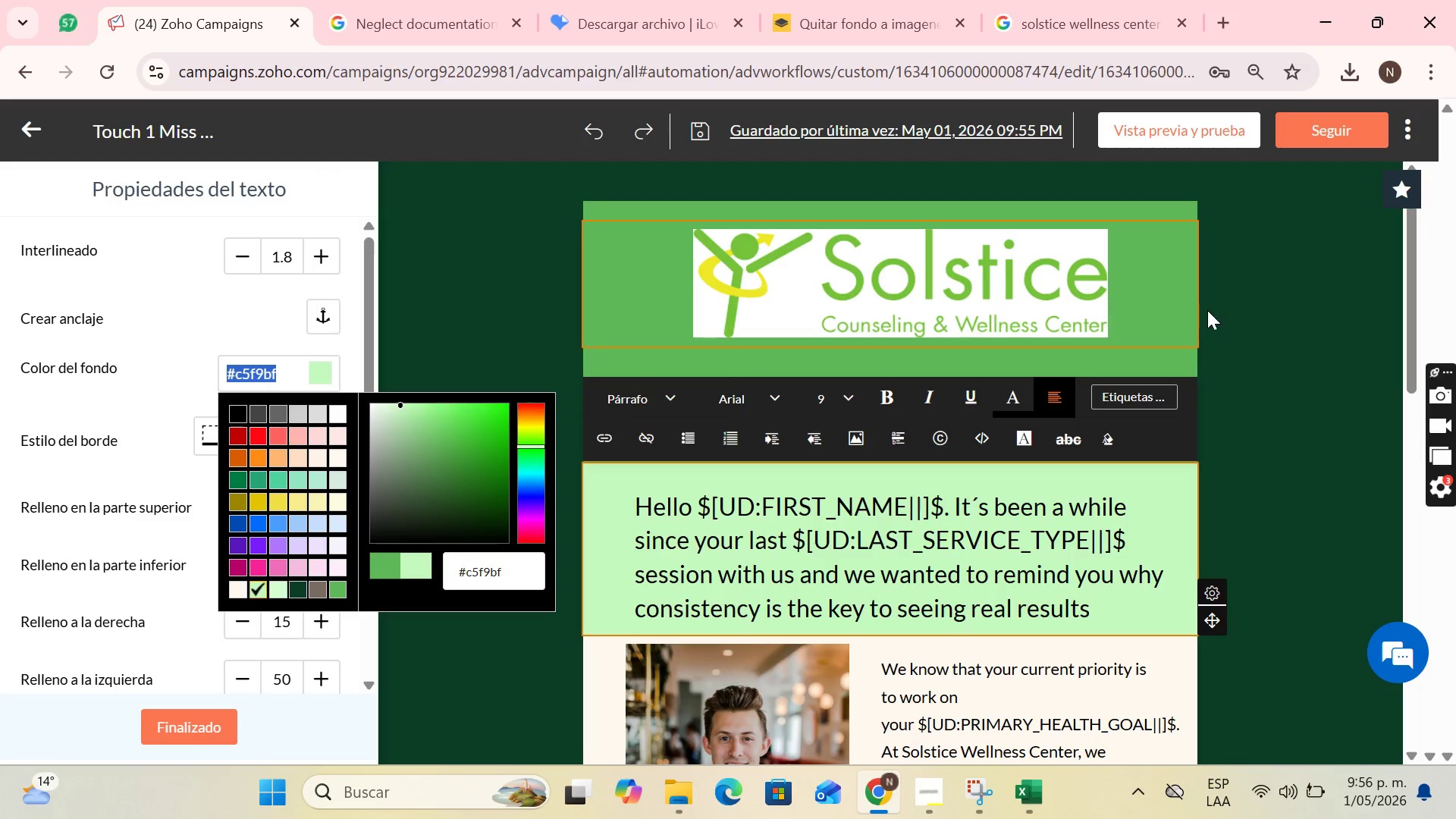 
left_click([1208, 310])
 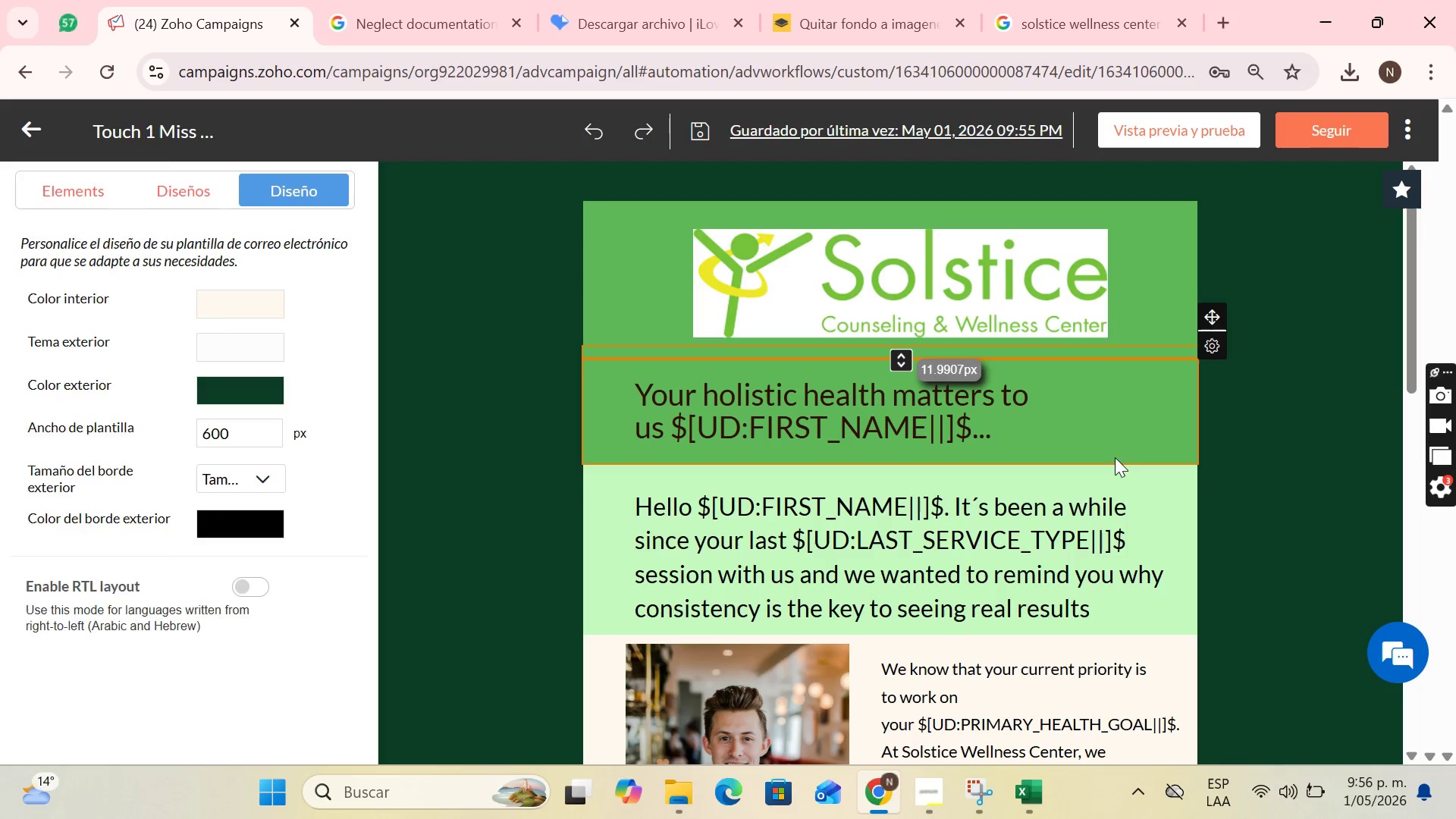 
left_click([1103, 436])
 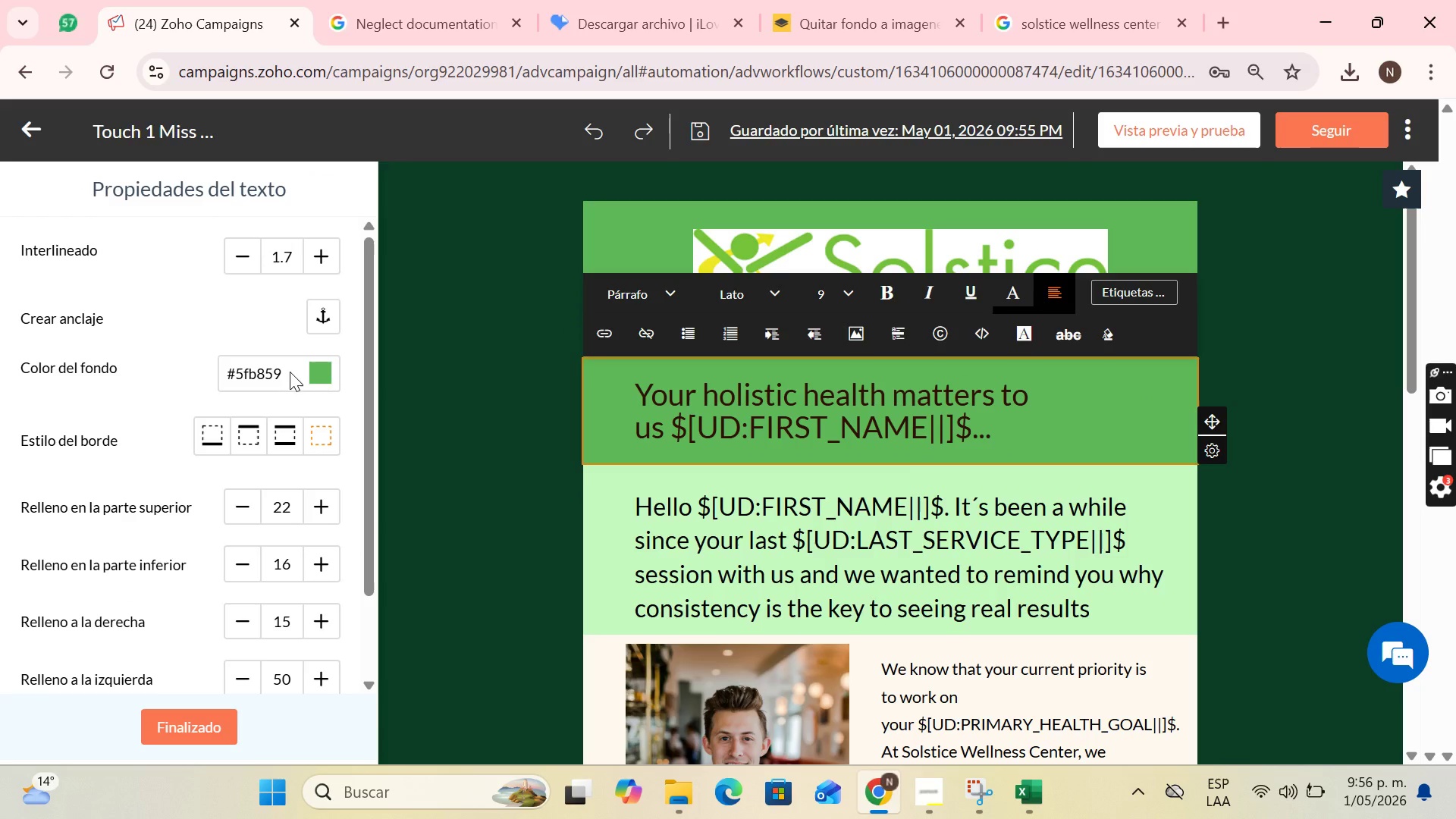 
left_click([326, 372])
 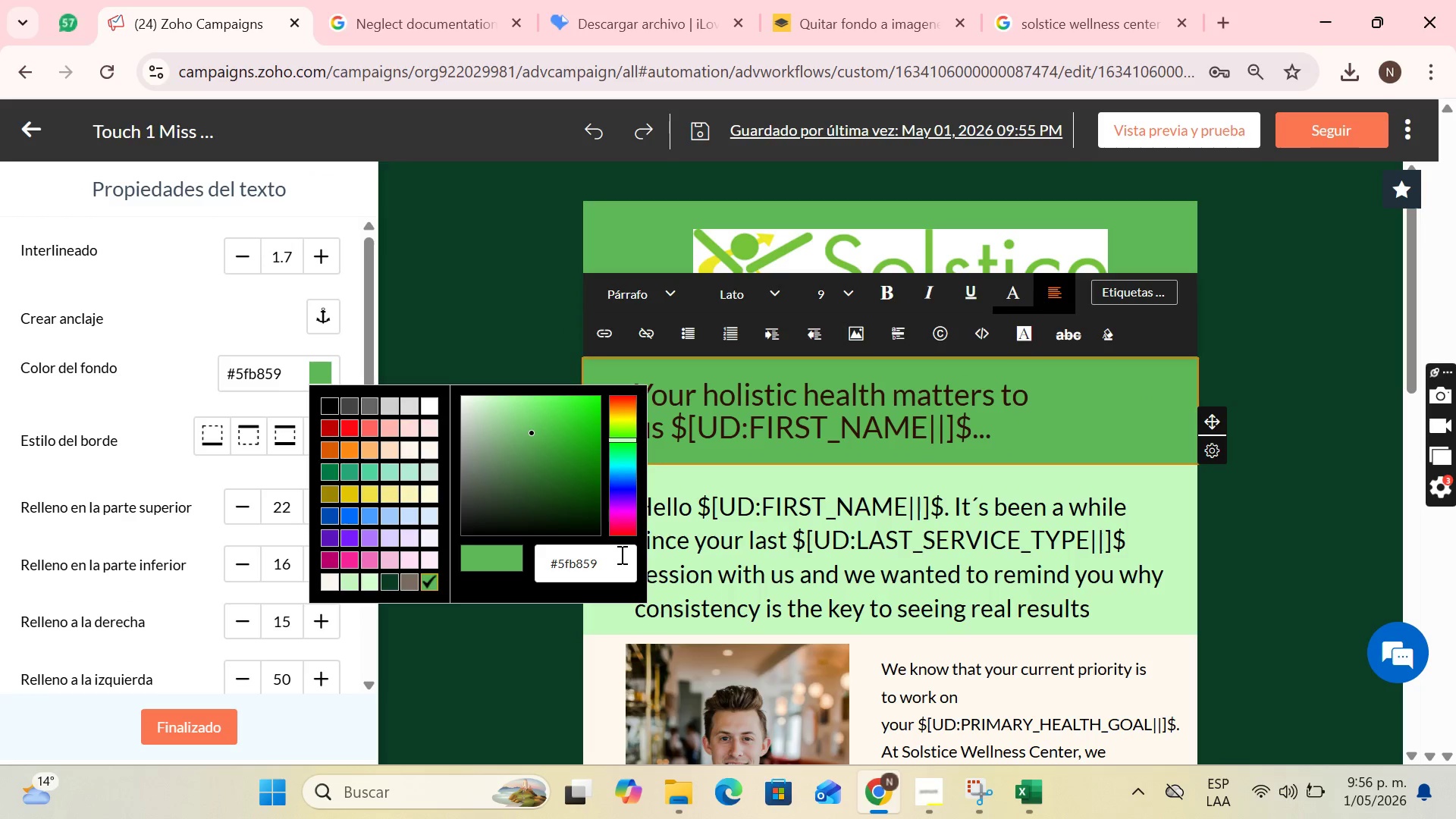 
left_click_drag(start_coordinate=[608, 557], to_coordinate=[485, 570])
 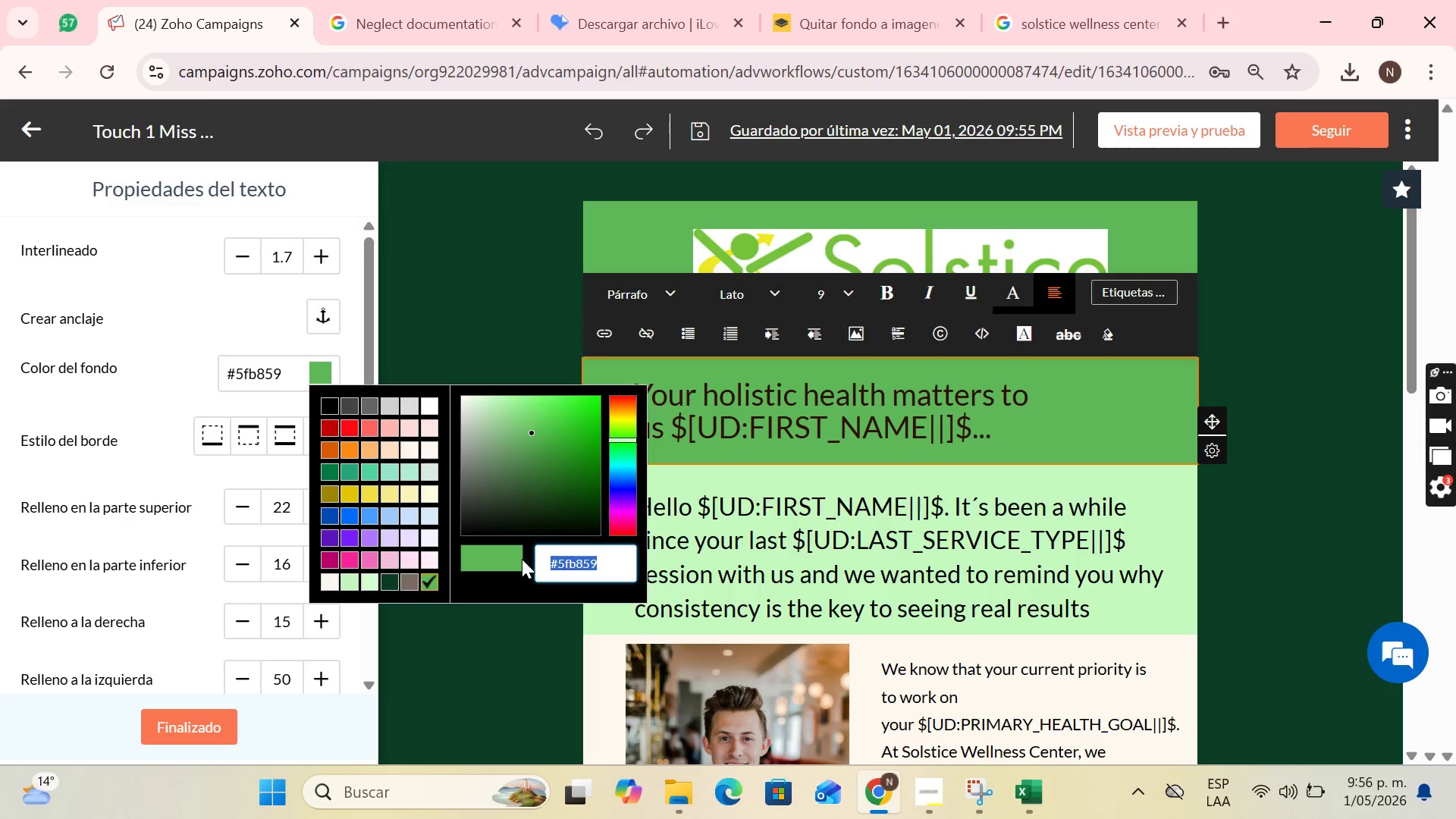 
key(Control+V)
 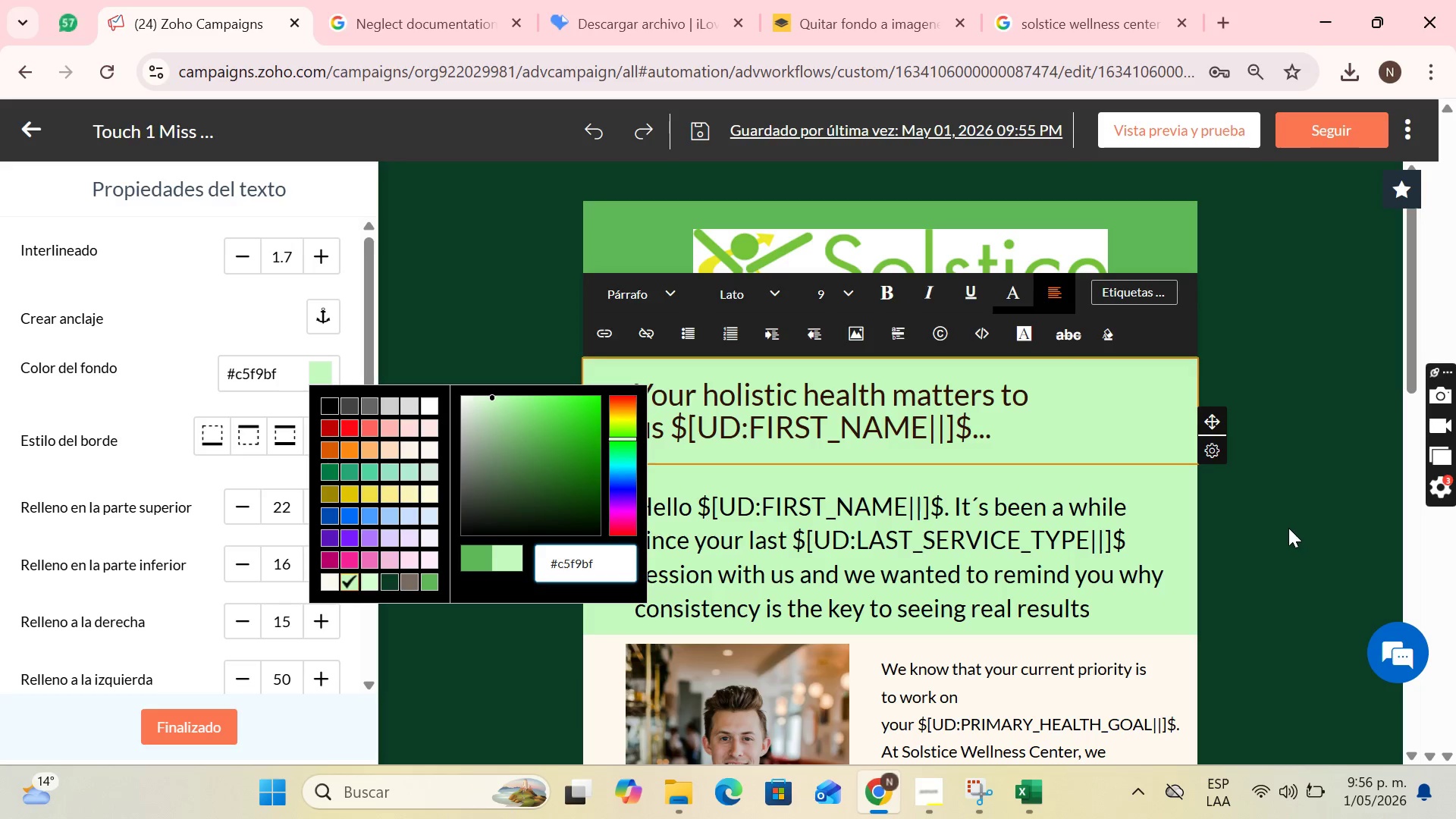 
left_click([1255, 525])
 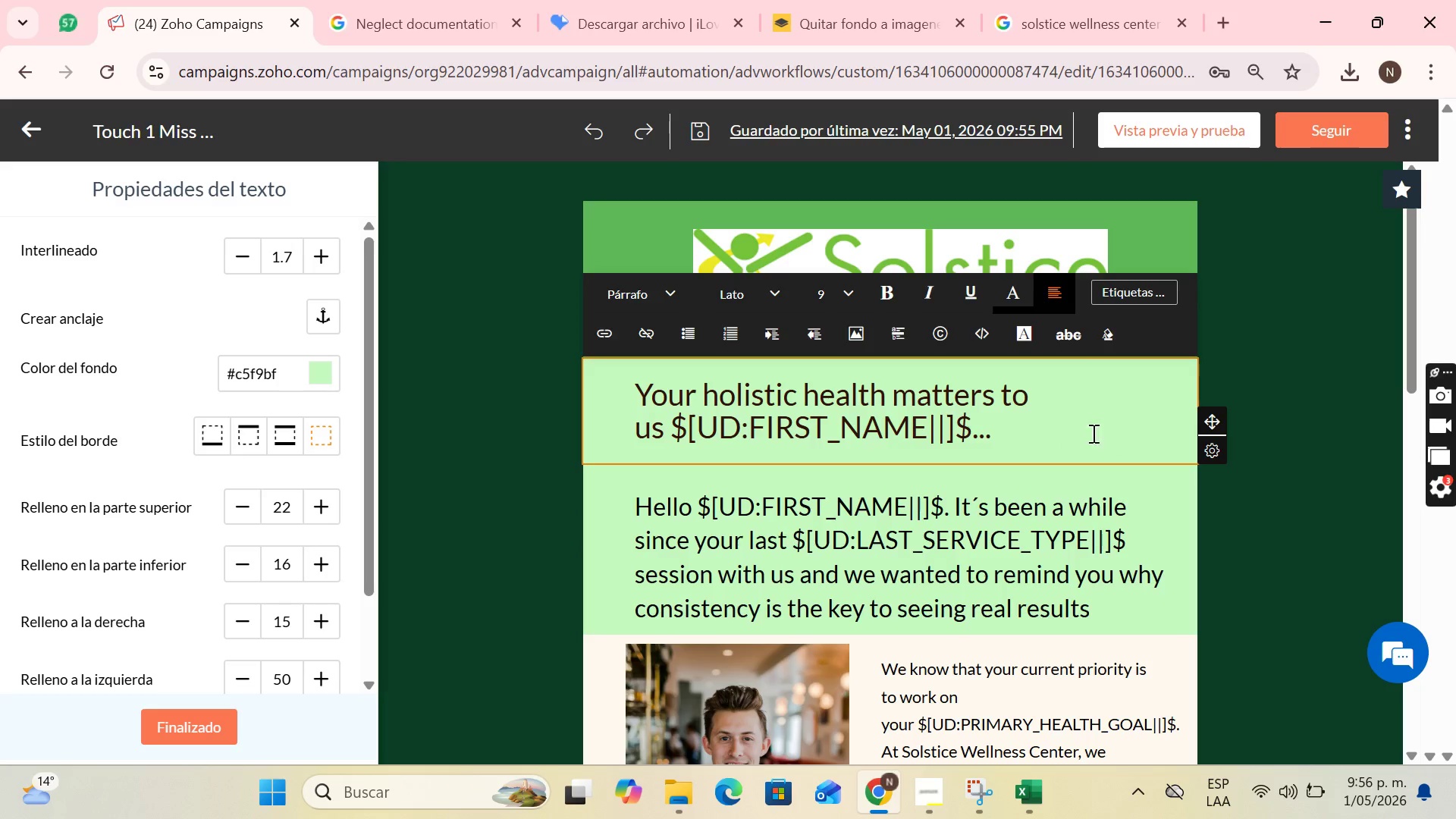 
left_click([1278, 362])
 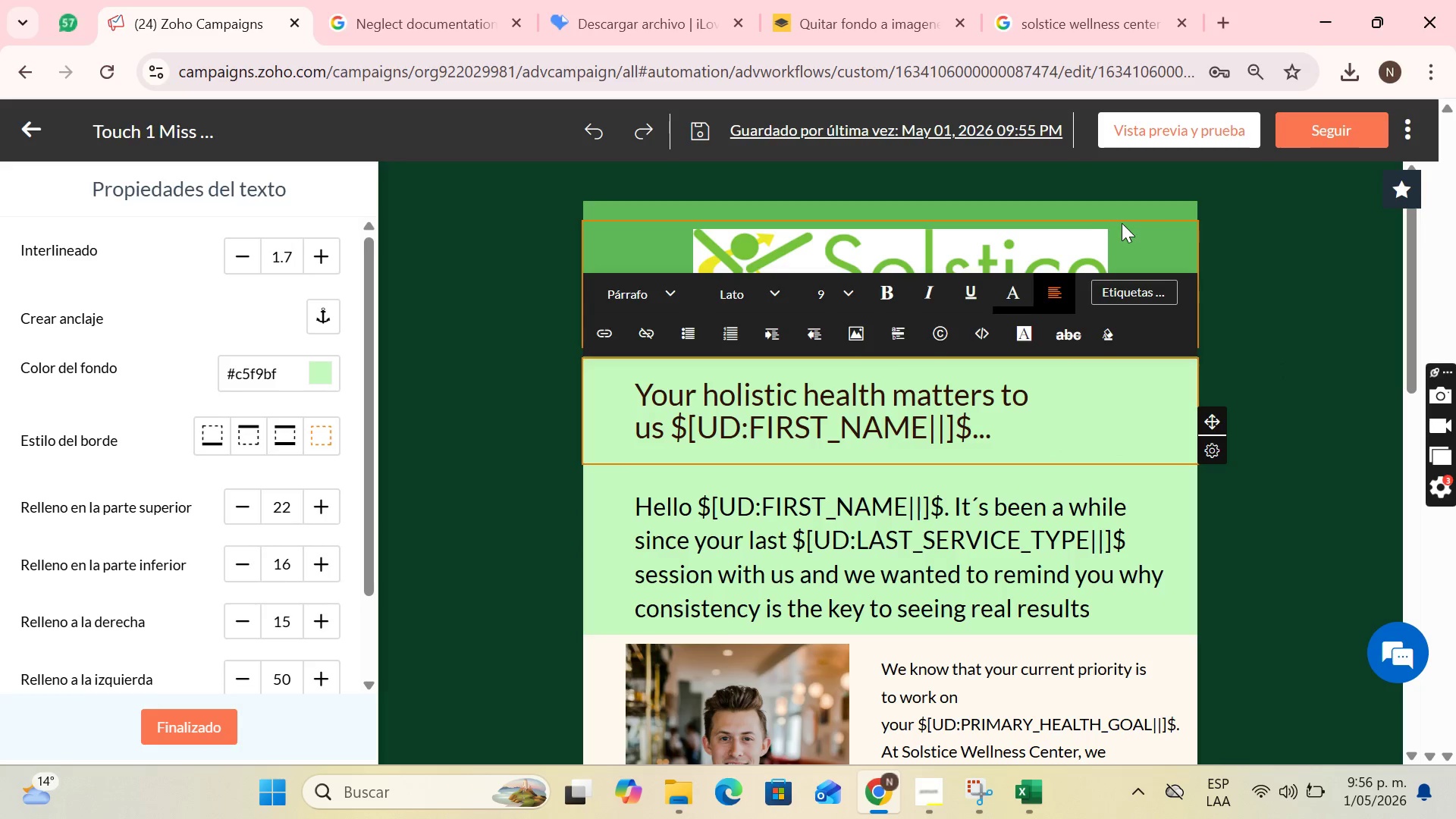 
left_click([1122, 223])
 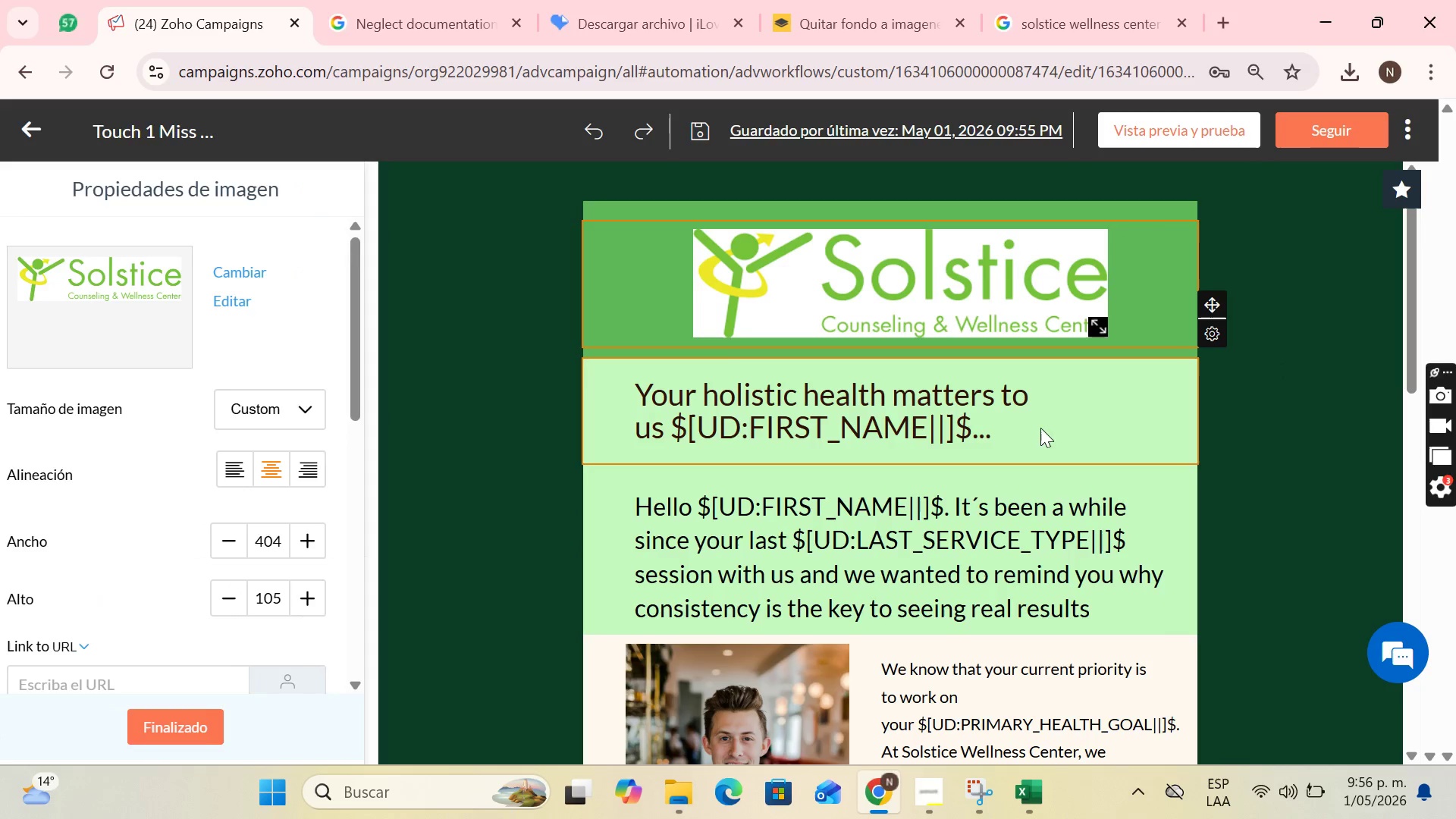 
scroll: coordinate [1015, 438], scroll_direction: up, amount: 1.0
 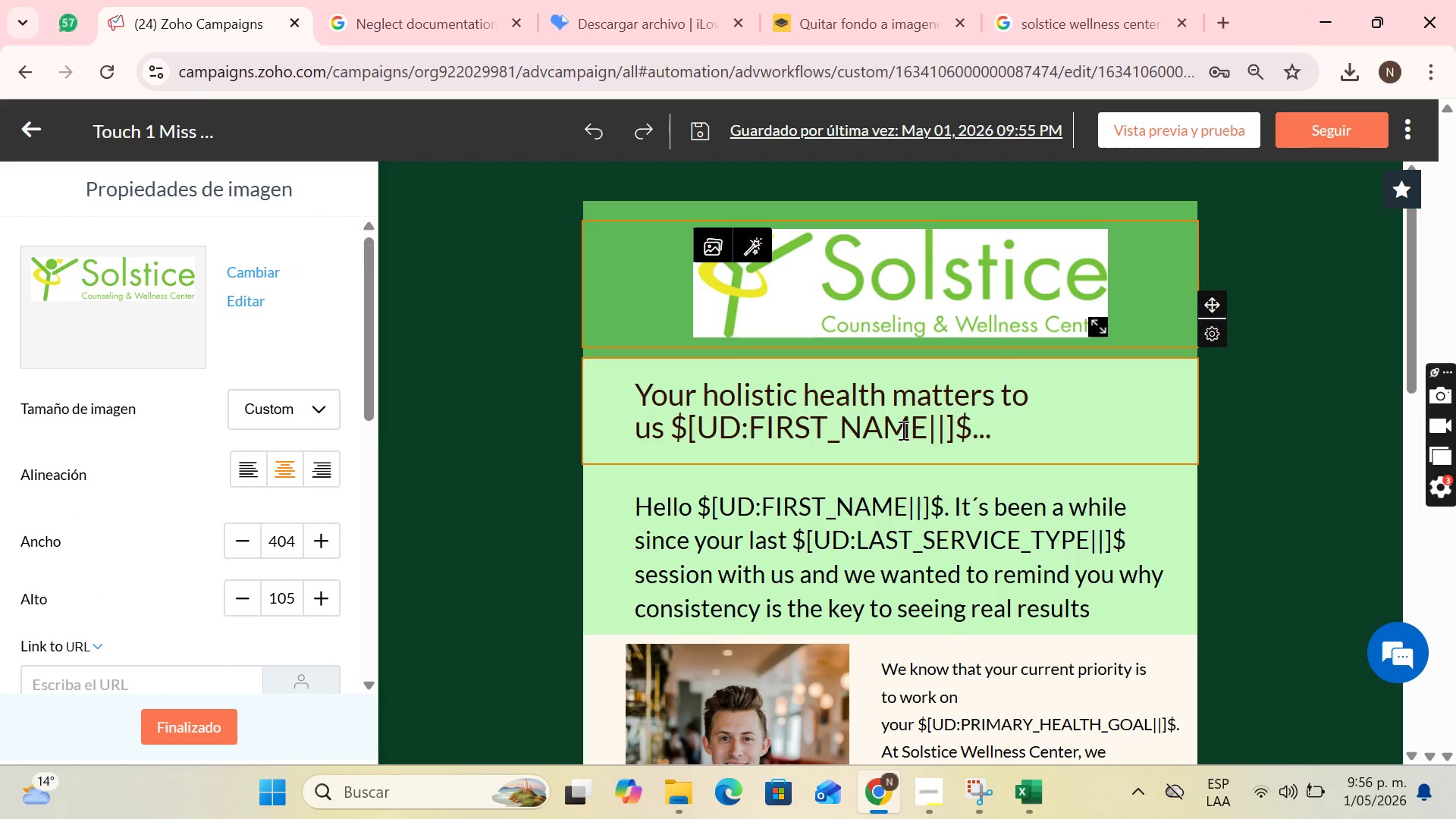 
scroll: coordinate [1128, 456], scroll_direction: down, amount: 1.0
 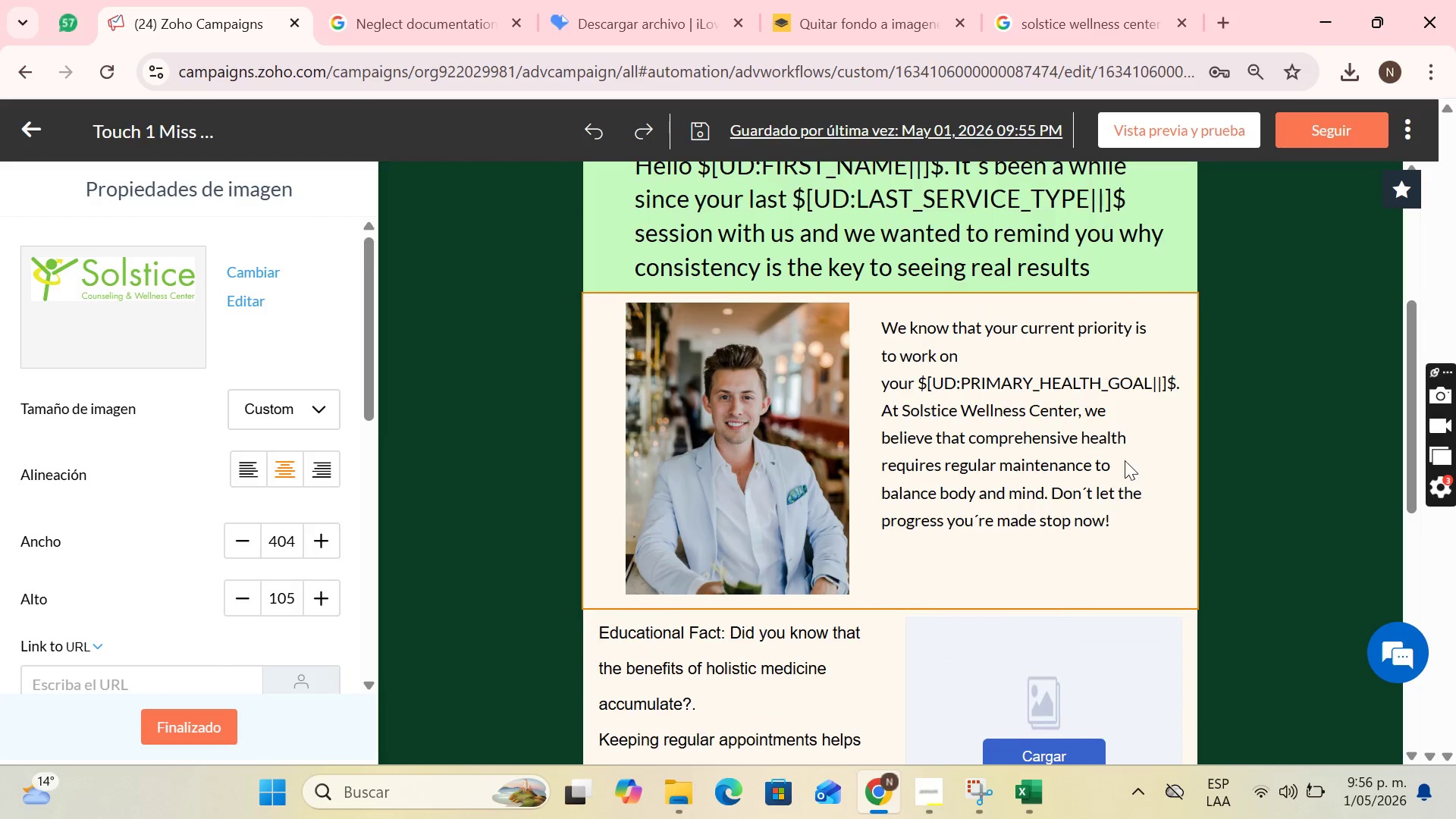 
scroll: coordinate [1125, 460], scroll_direction: up, amount: 3.0
 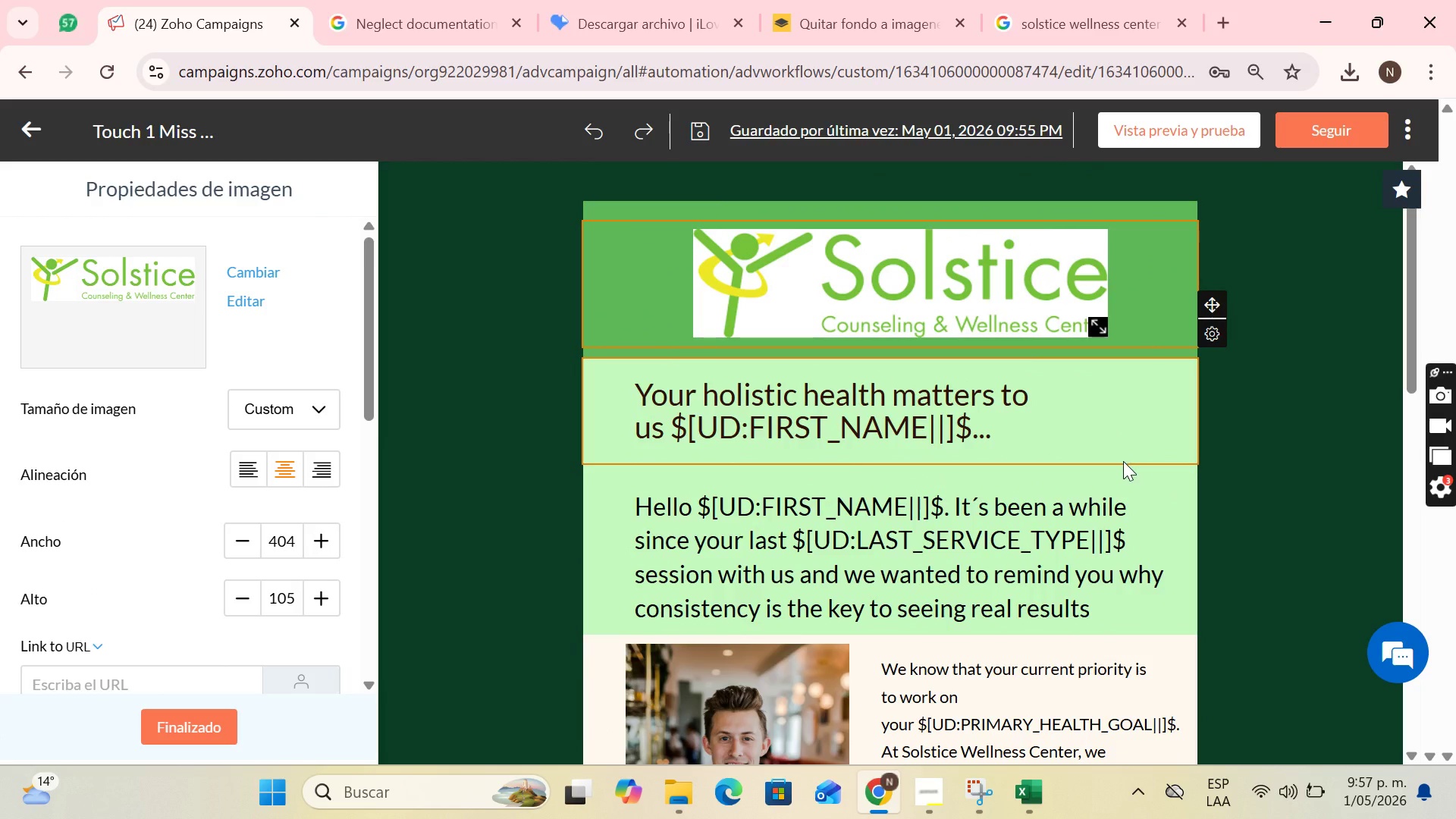 
scroll: coordinate [1122, 463], scroll_direction: down, amount: 12.0
 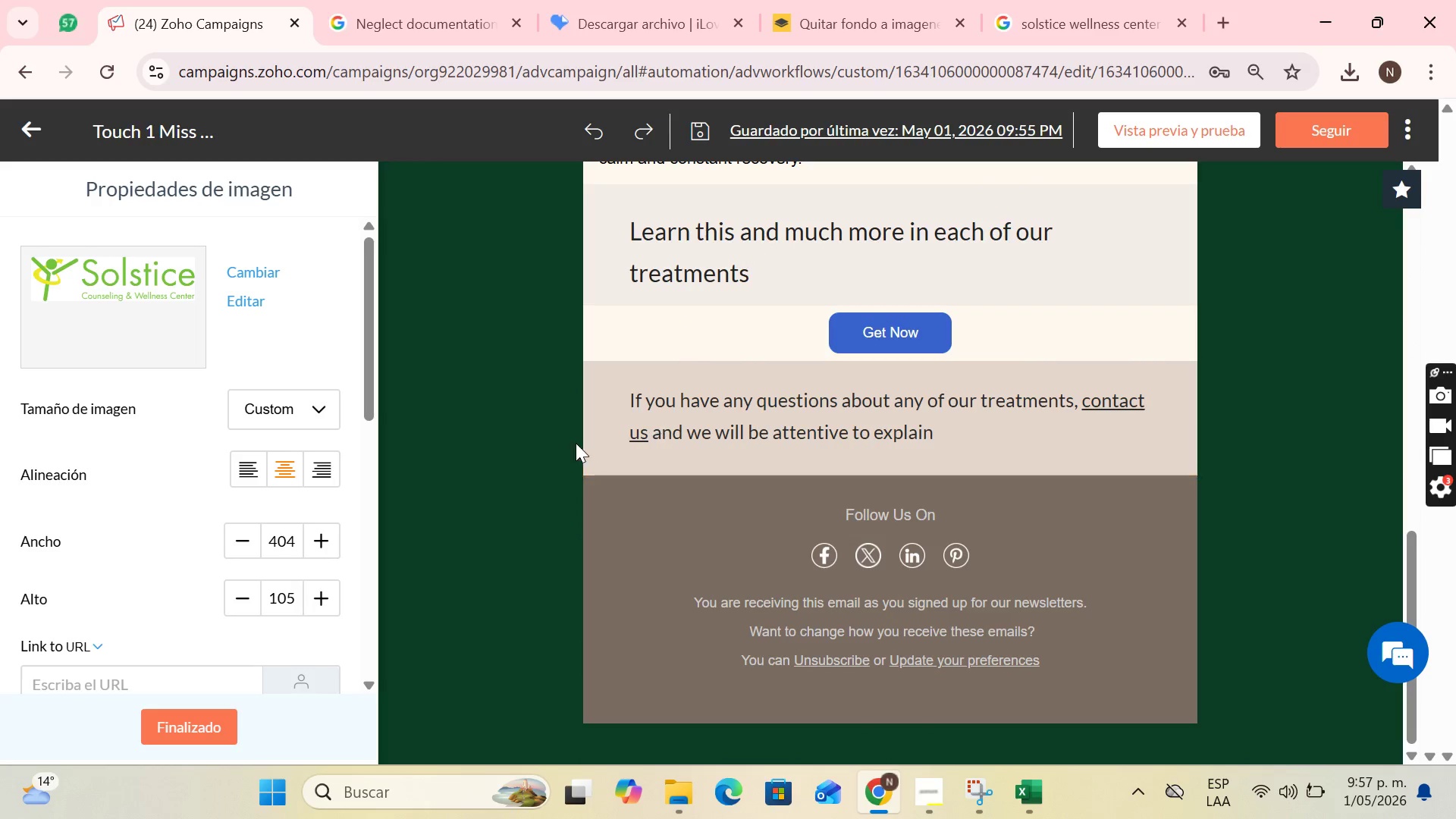 
scroll: coordinate [954, 521], scroll_direction: up, amount: 11.0
 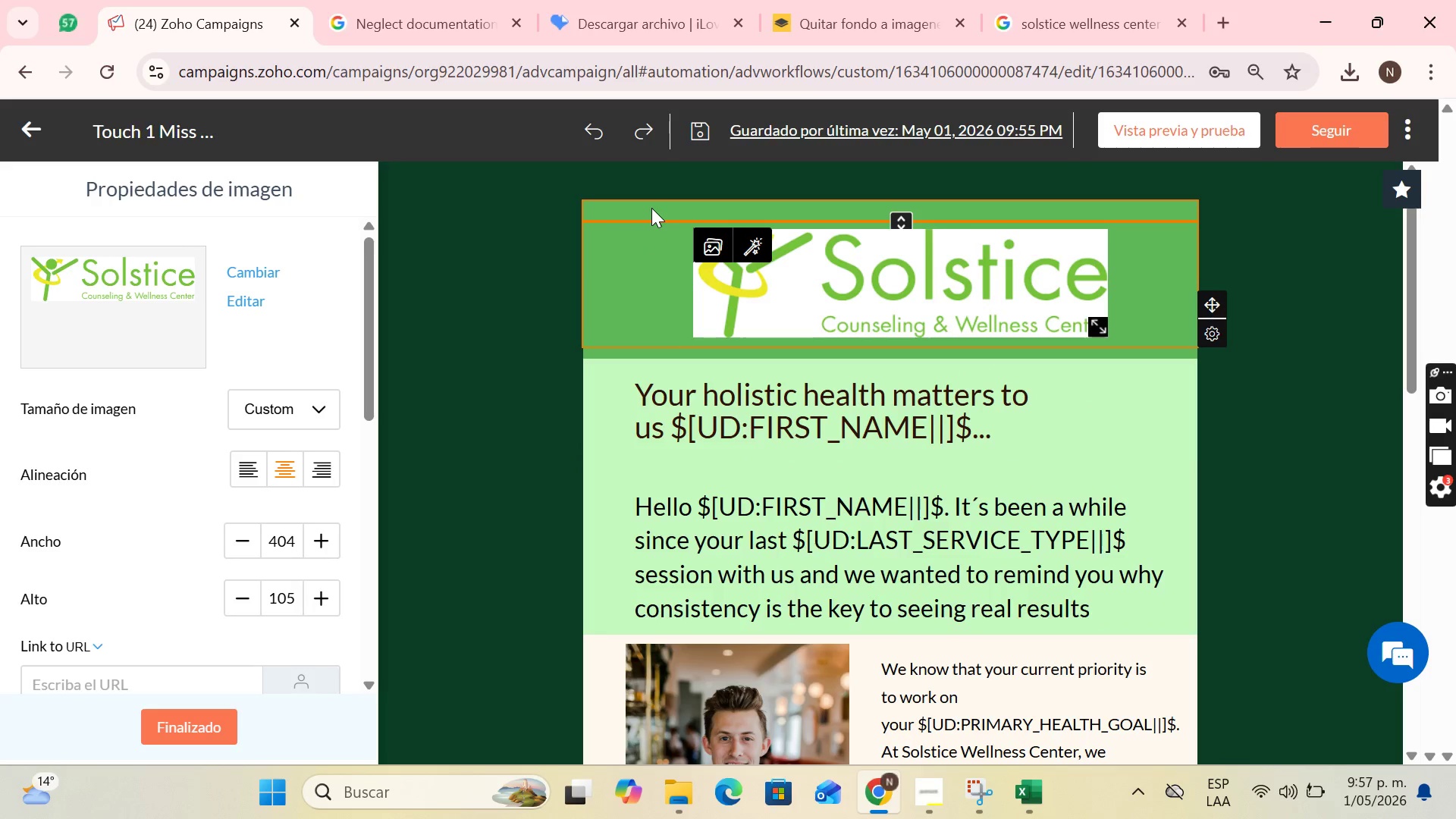 
left_click([651, 208])
 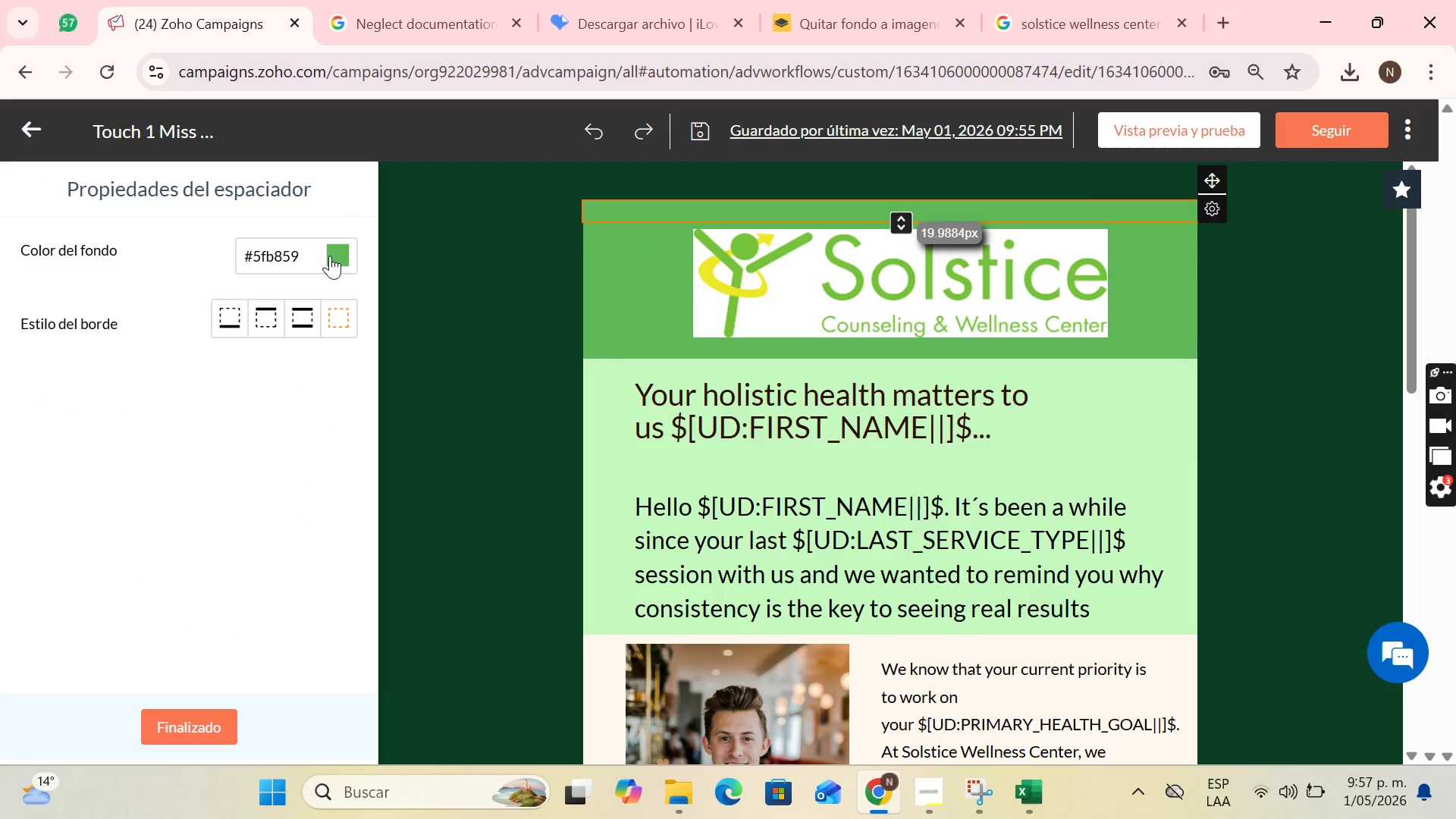 
left_click([330, 256])
 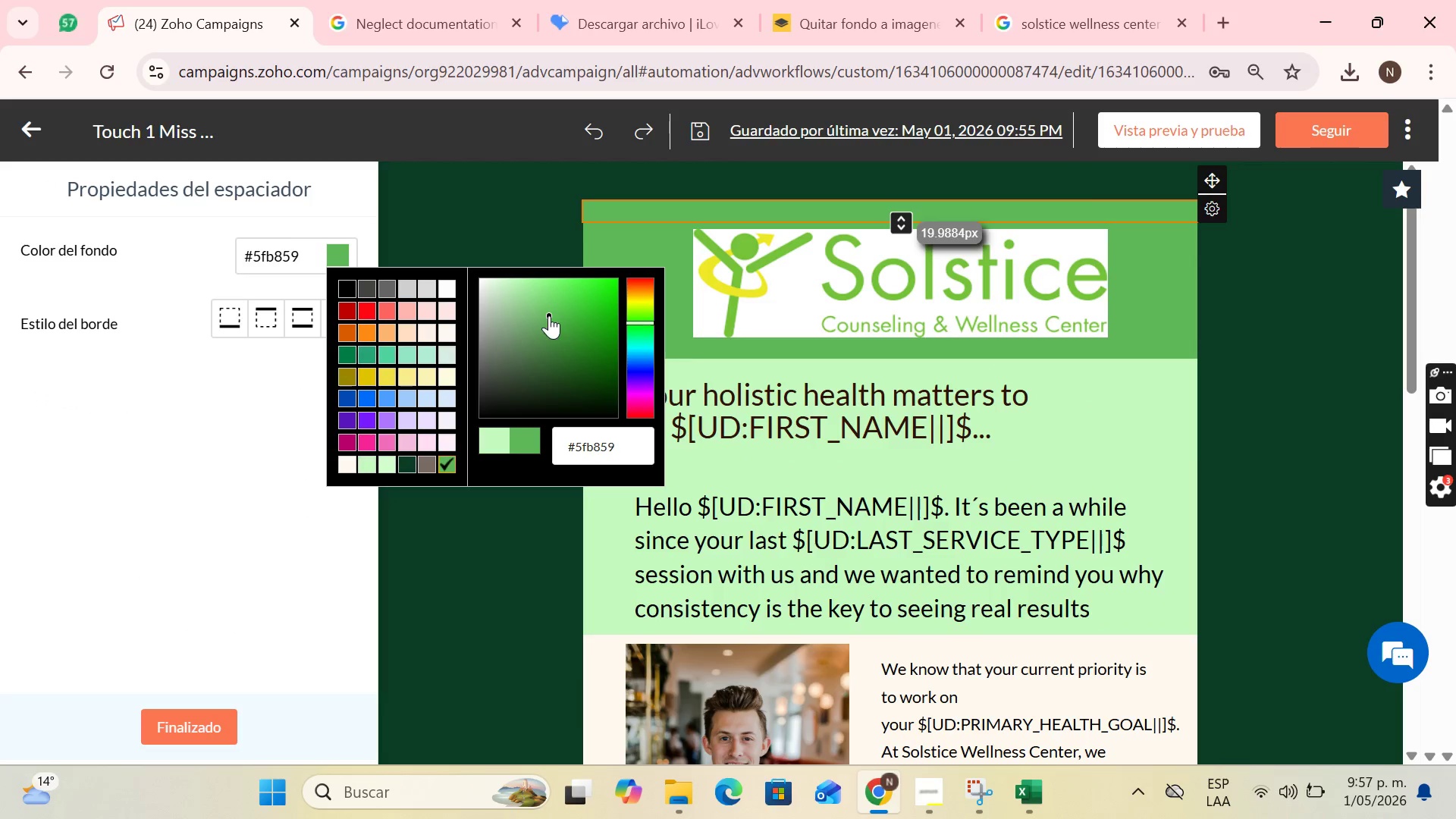 
left_click_drag(start_coordinate=[549, 312], to_coordinate=[578, 355])
 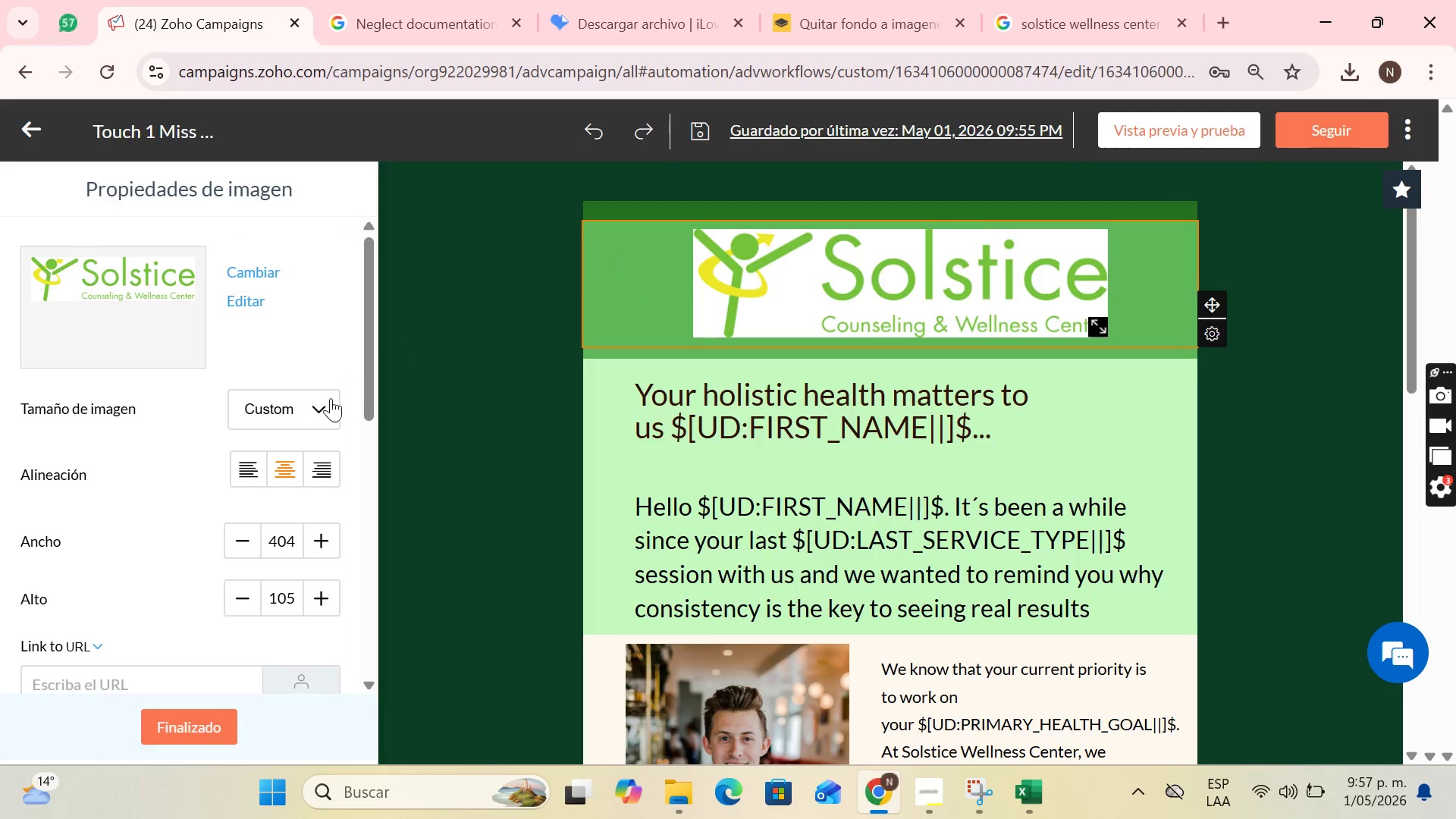 
scroll: coordinate [330, 512], scroll_direction: down, amount: 2.0
 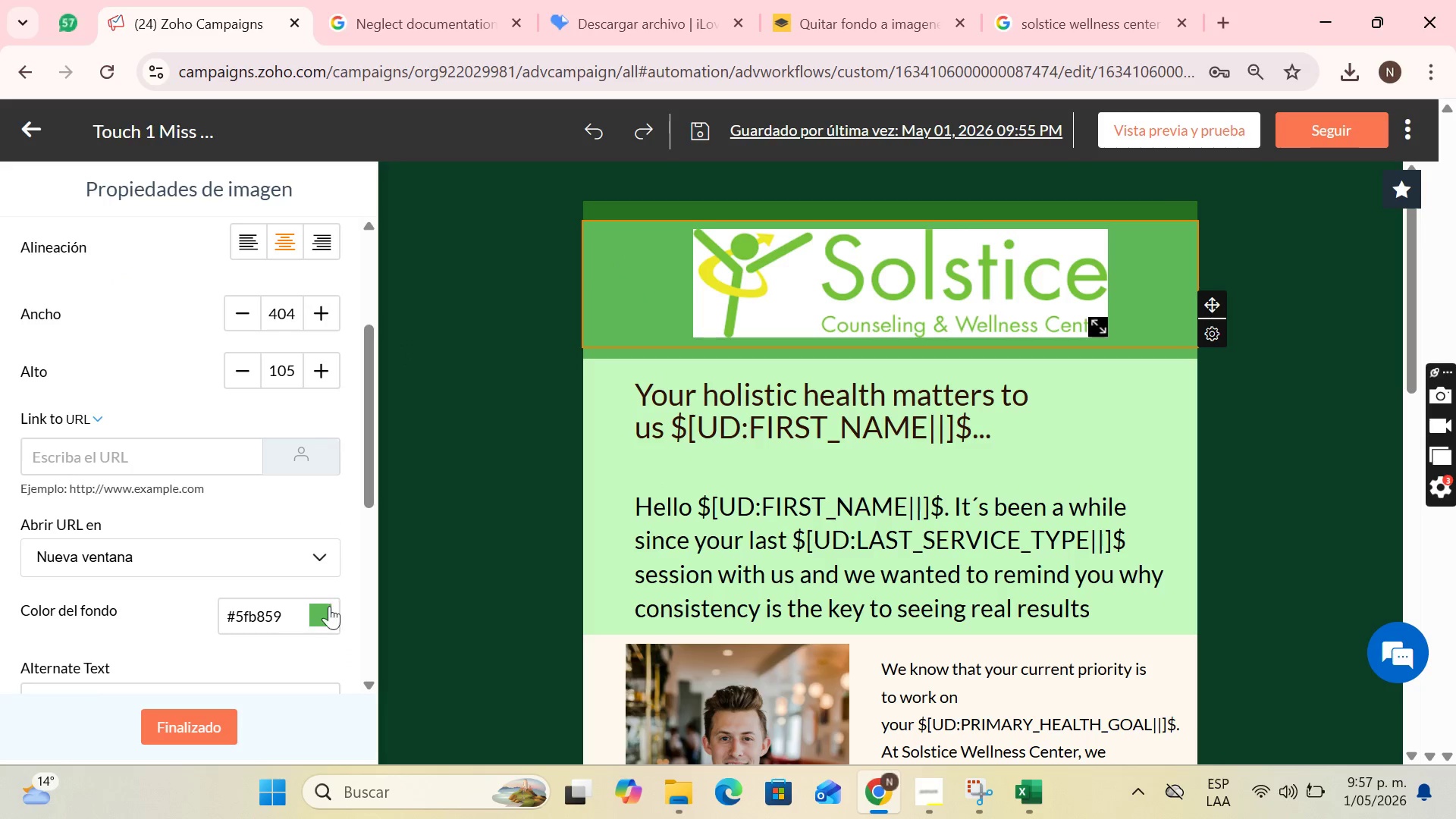 
left_click([329, 612])
 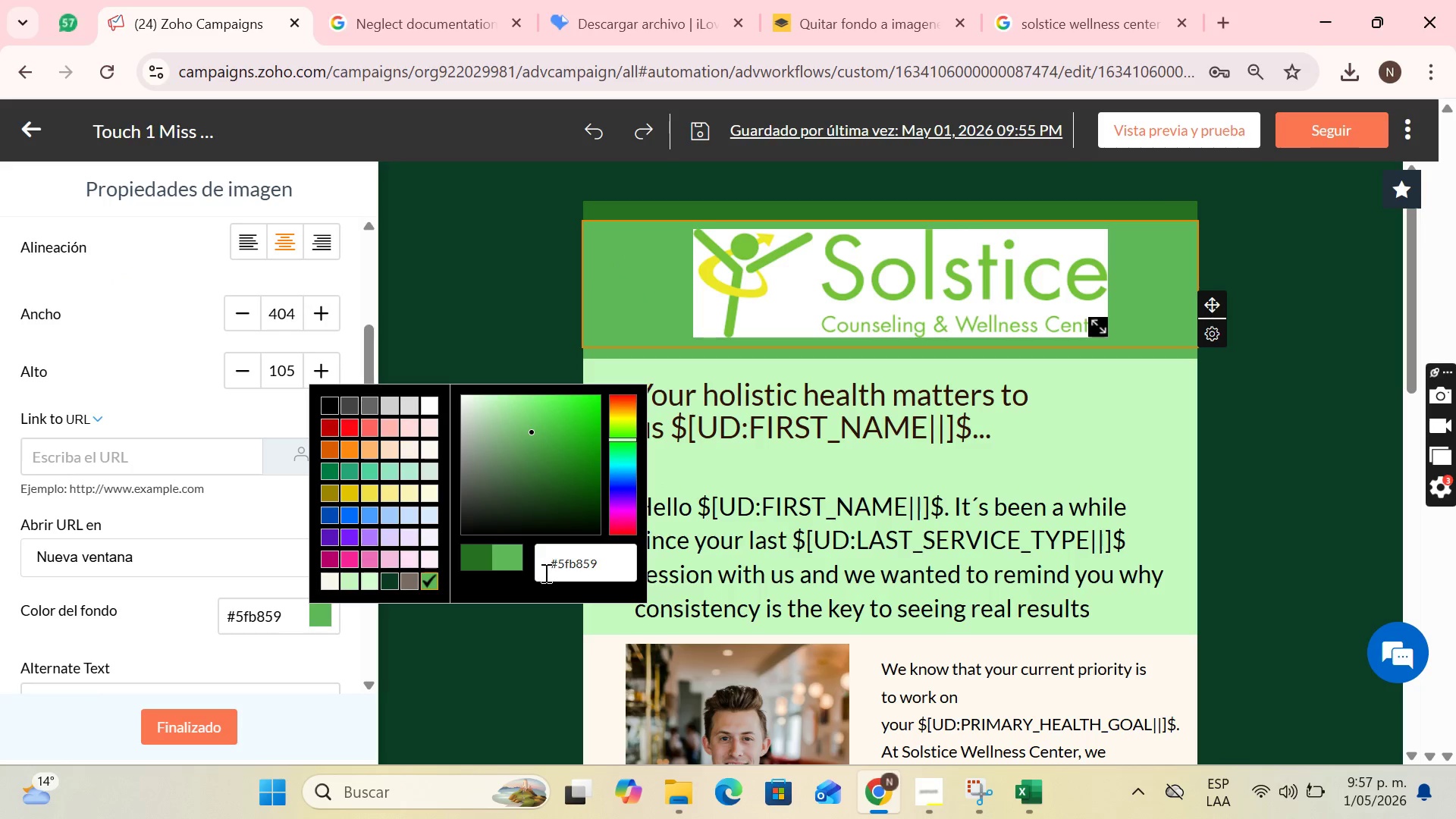 
left_click([479, 557])
 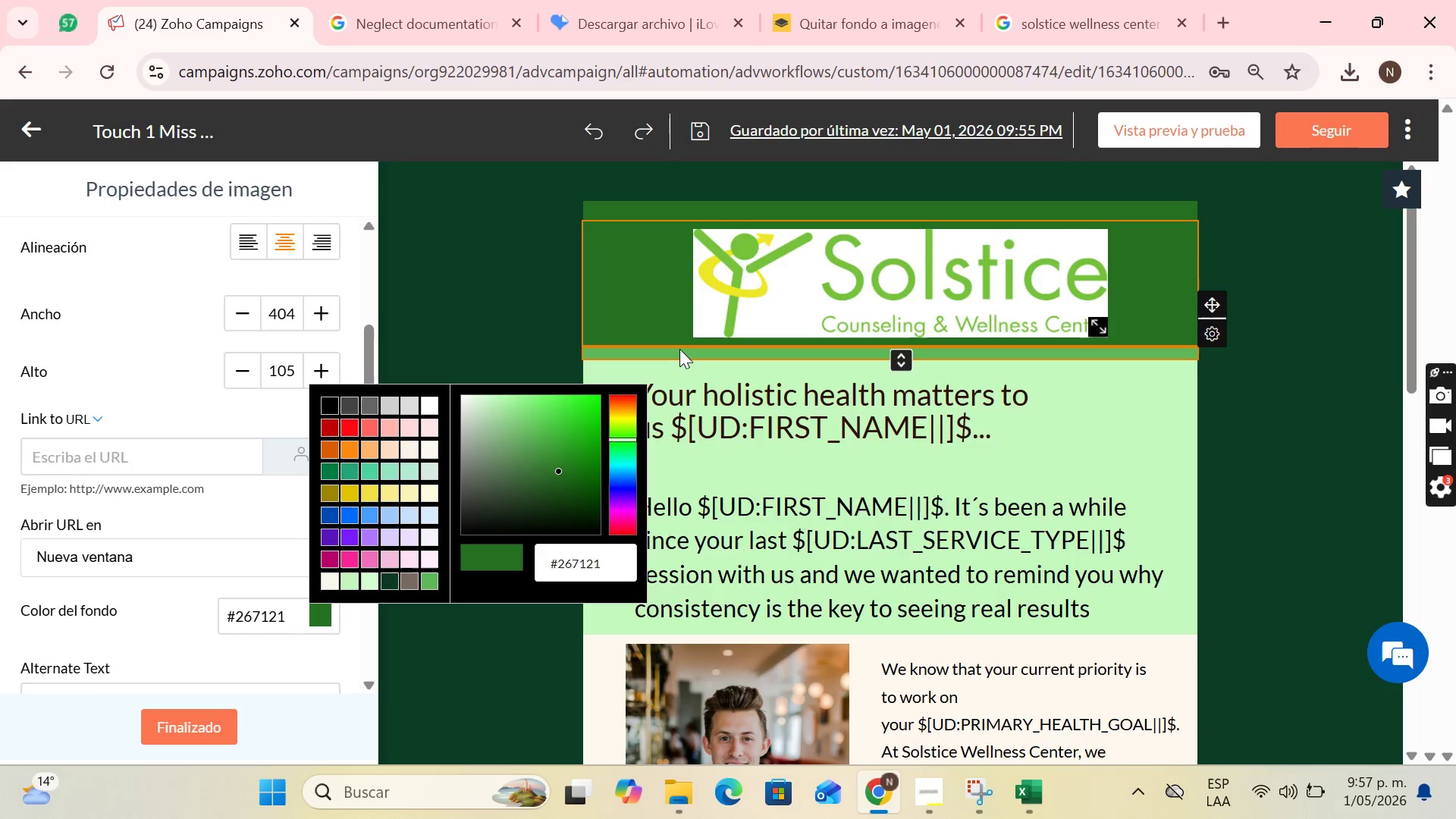 
left_click([678, 347])
 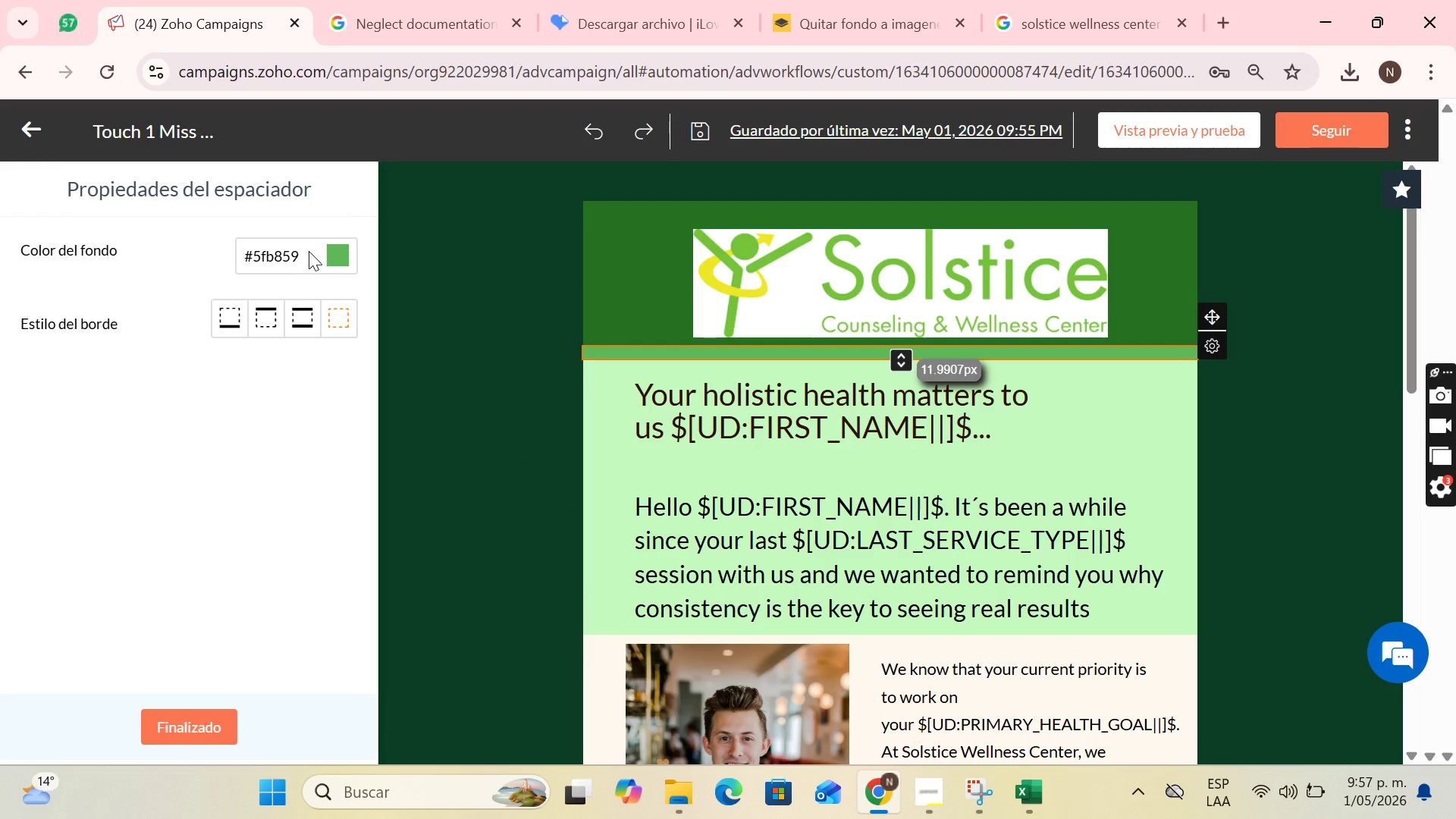 
left_click([344, 264])
 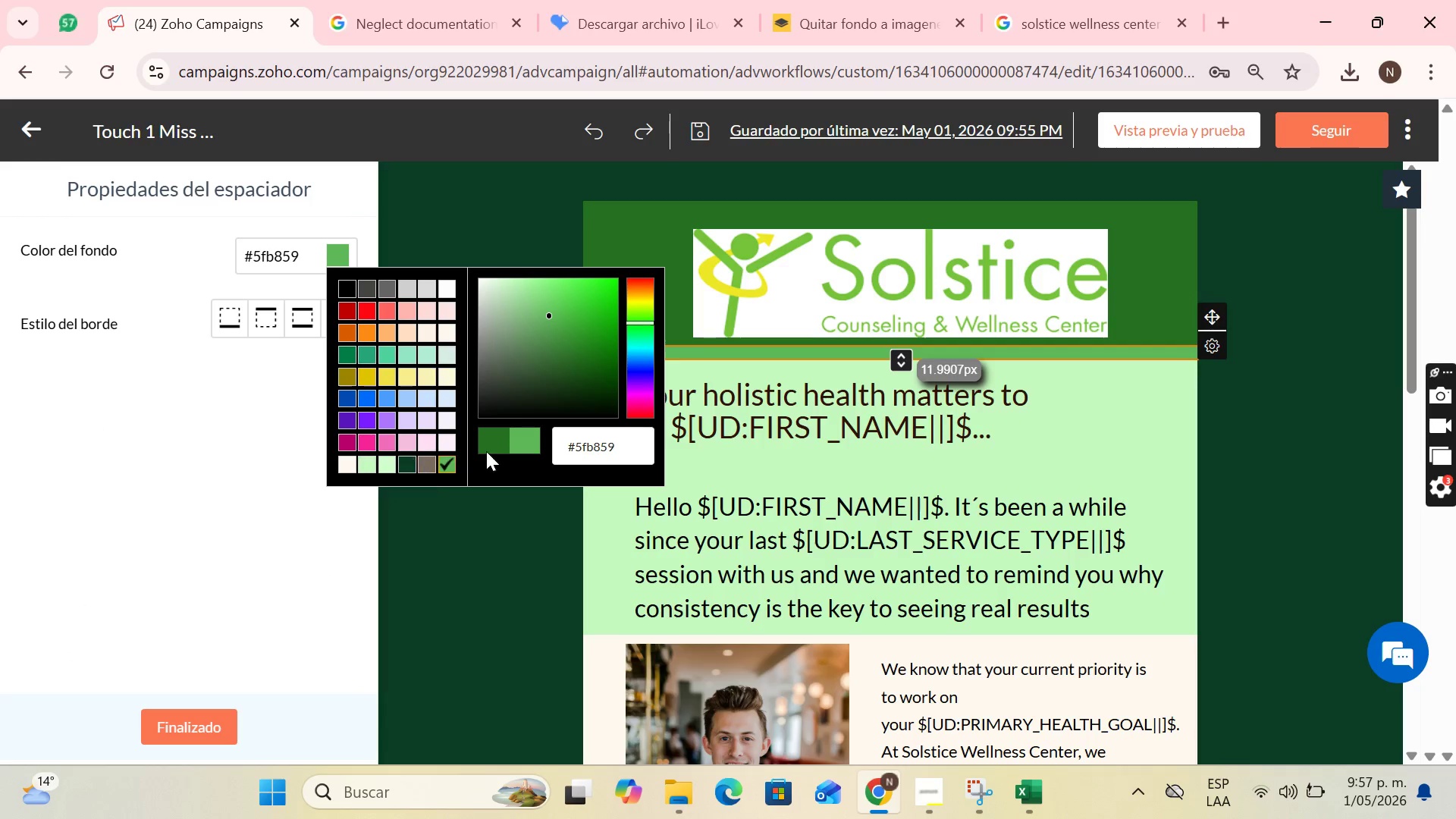 
left_click([495, 447])
 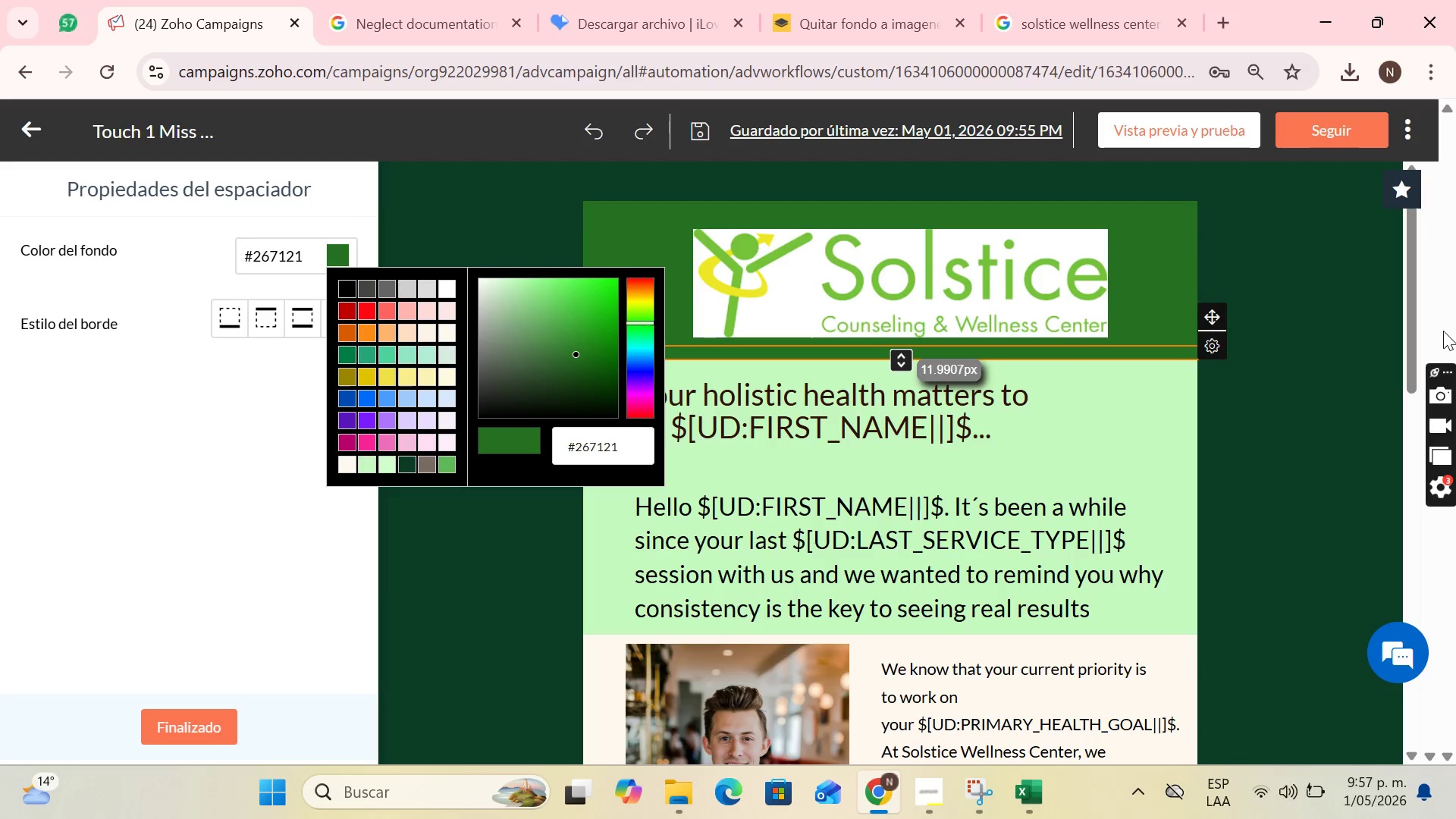 
left_click([1443, 331])
 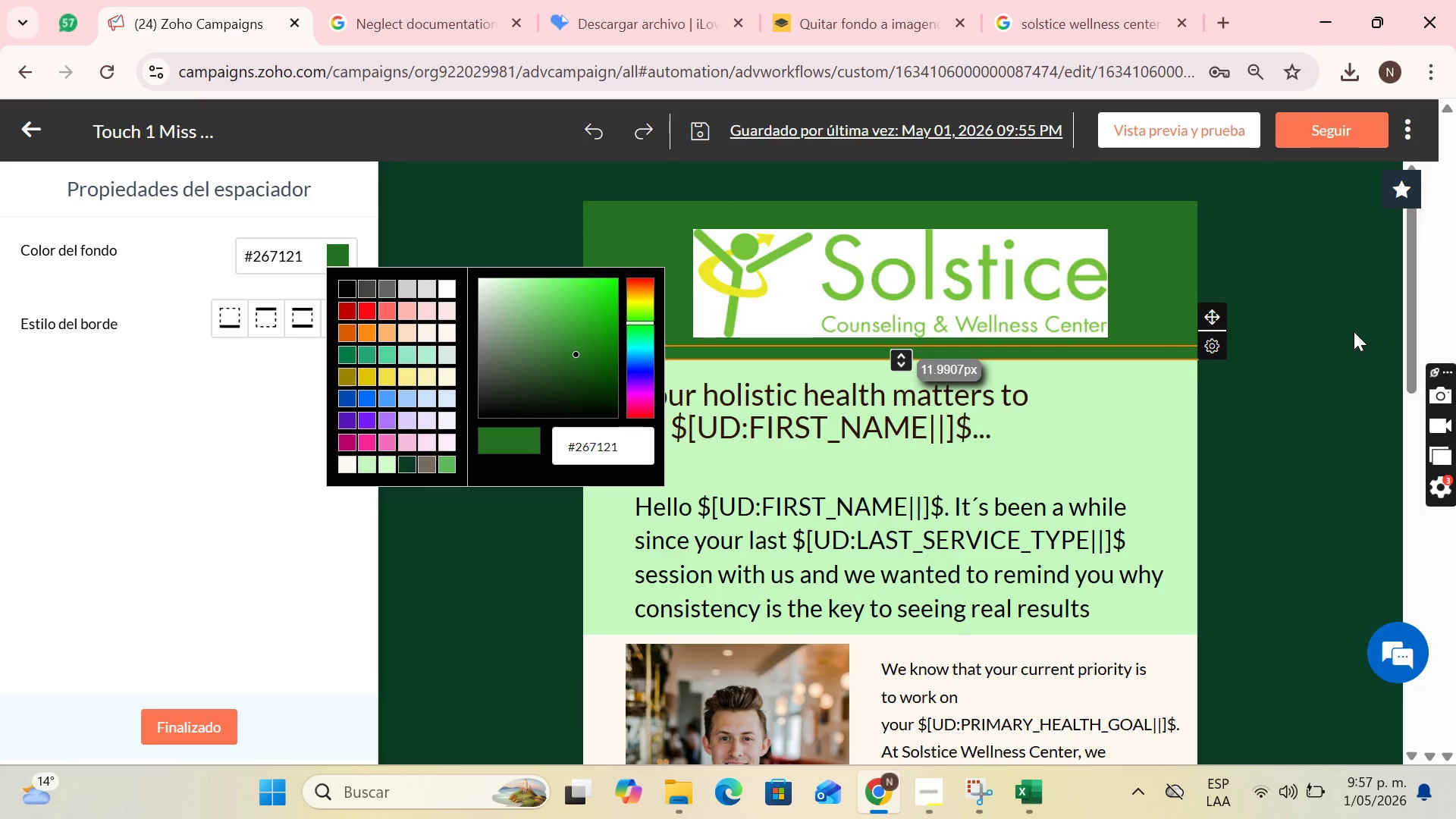 
left_click([1354, 331])
 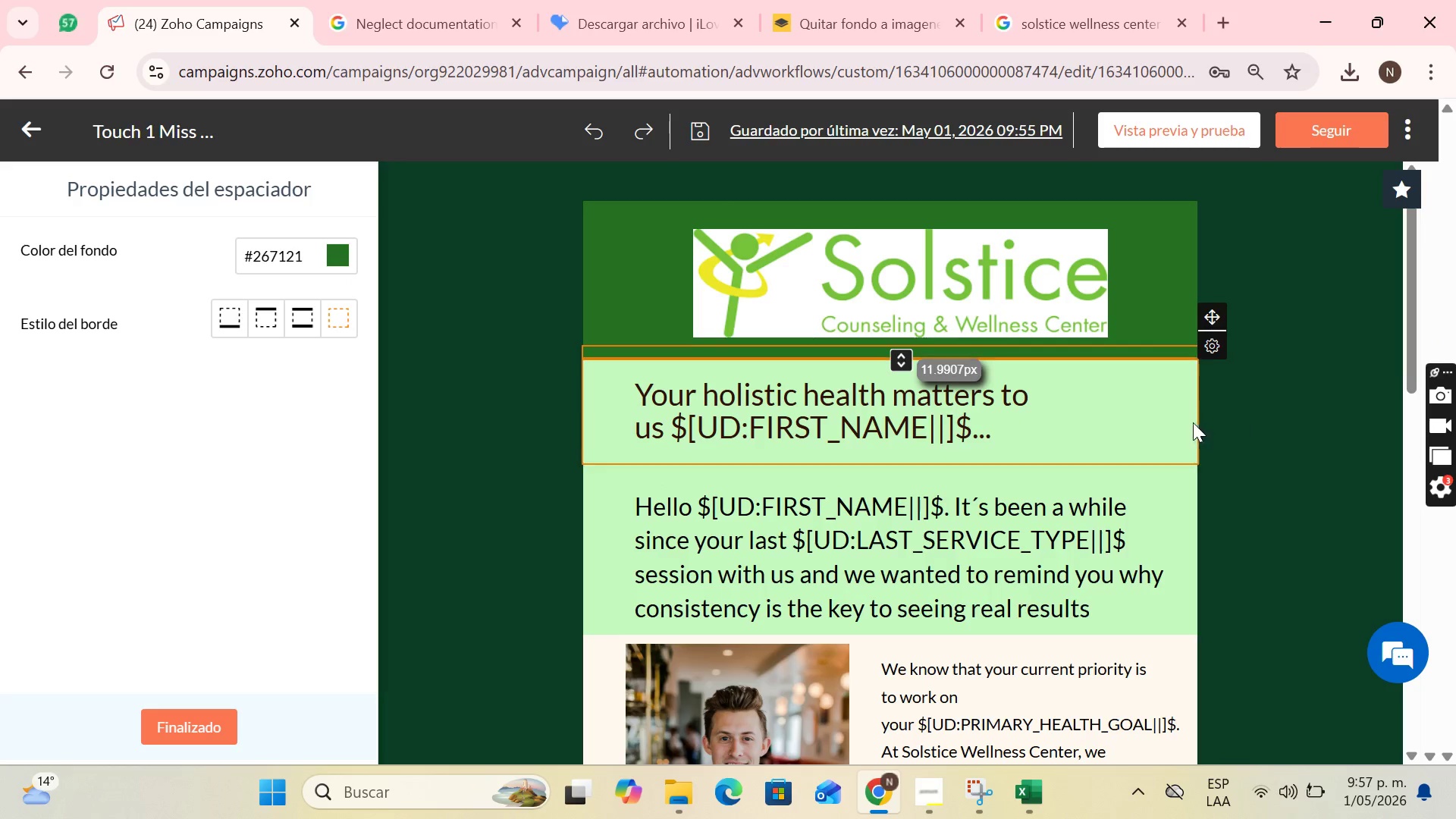 
scroll: coordinate [1172, 431], scroll_direction: none, amount: 0.0
 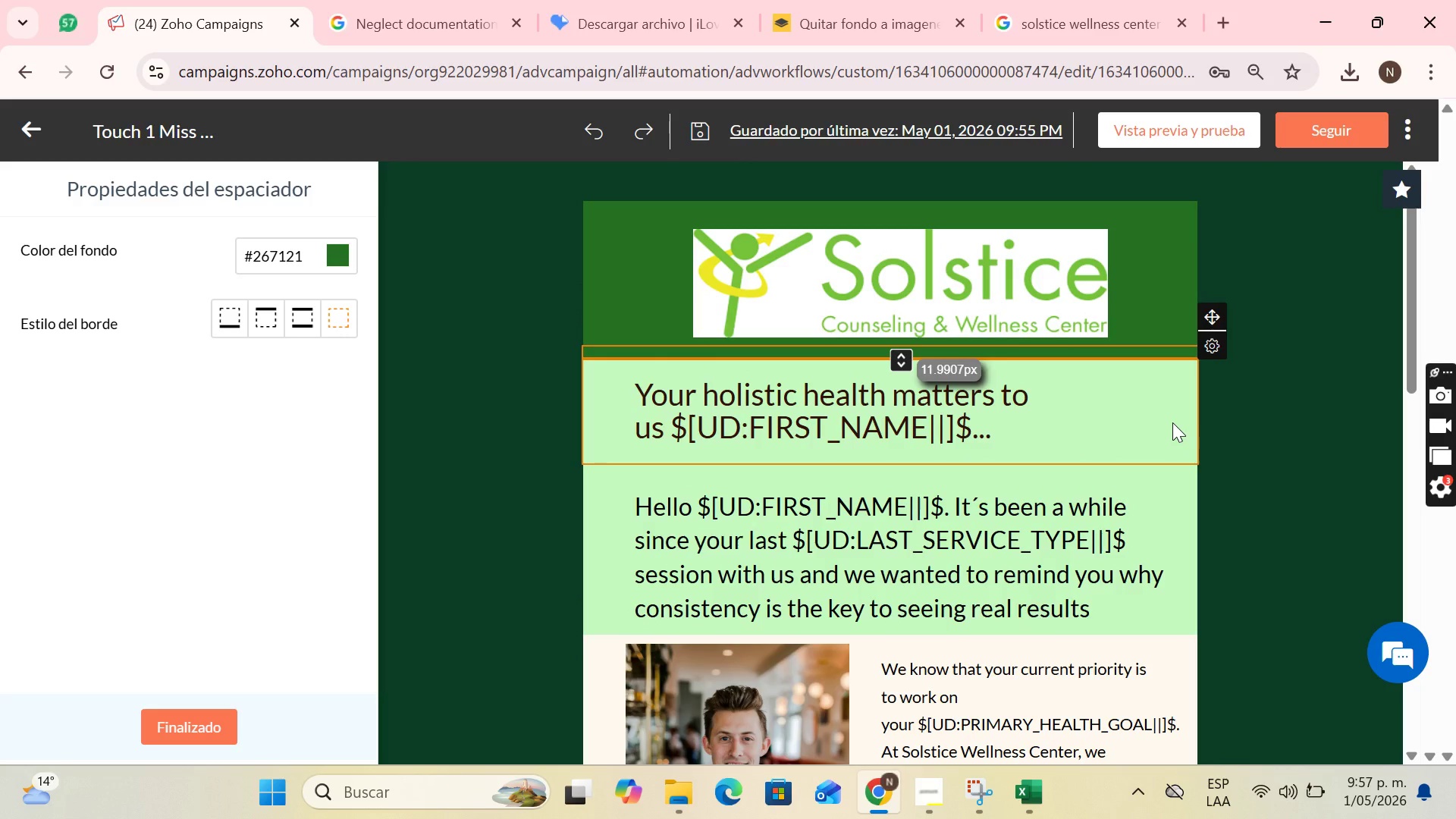 
scroll: coordinate [1170, 431], scroll_direction: down, amount: 2.0
 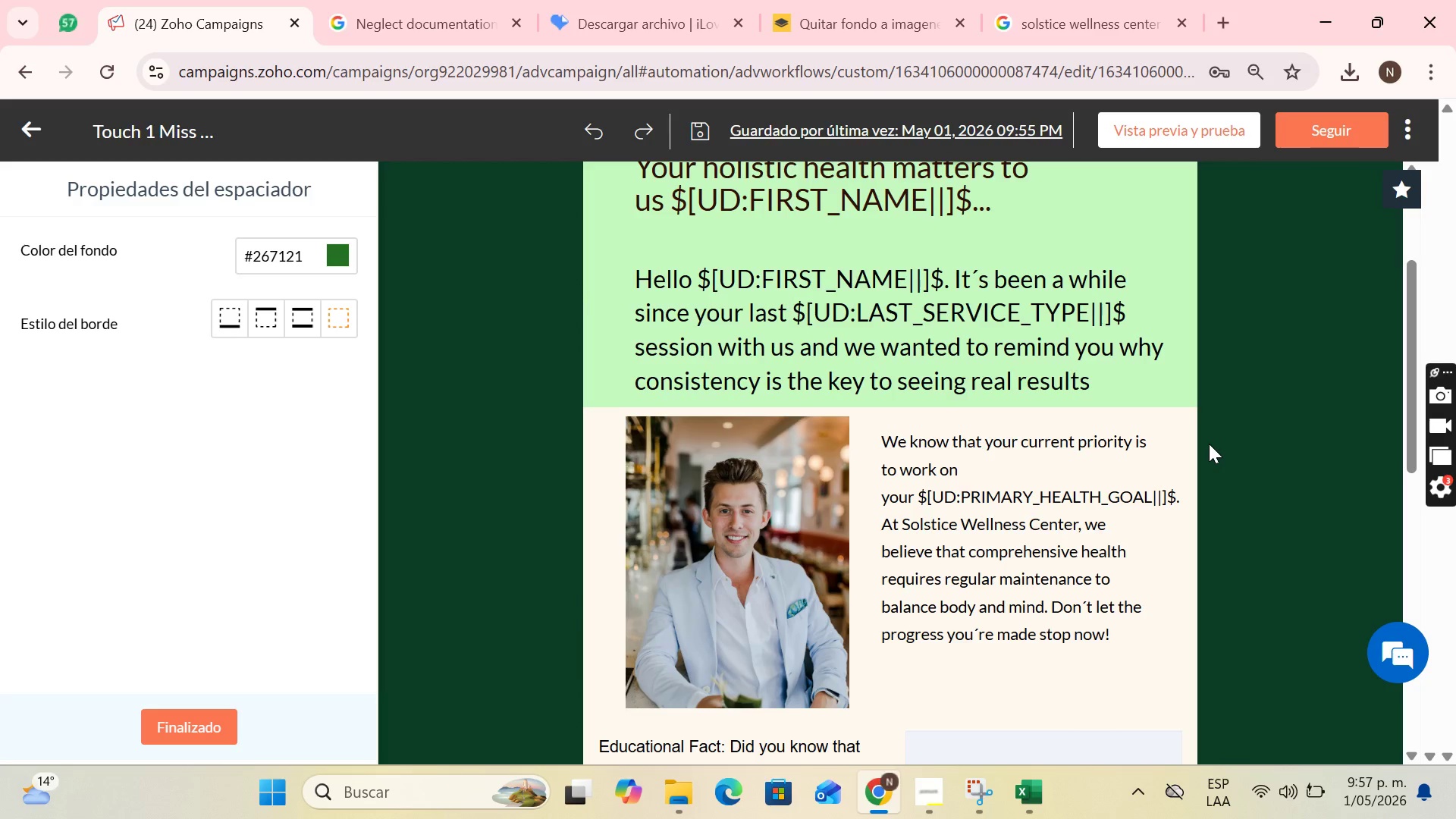 
scroll: coordinate [1201, 445], scroll_direction: none, amount: 0.0
 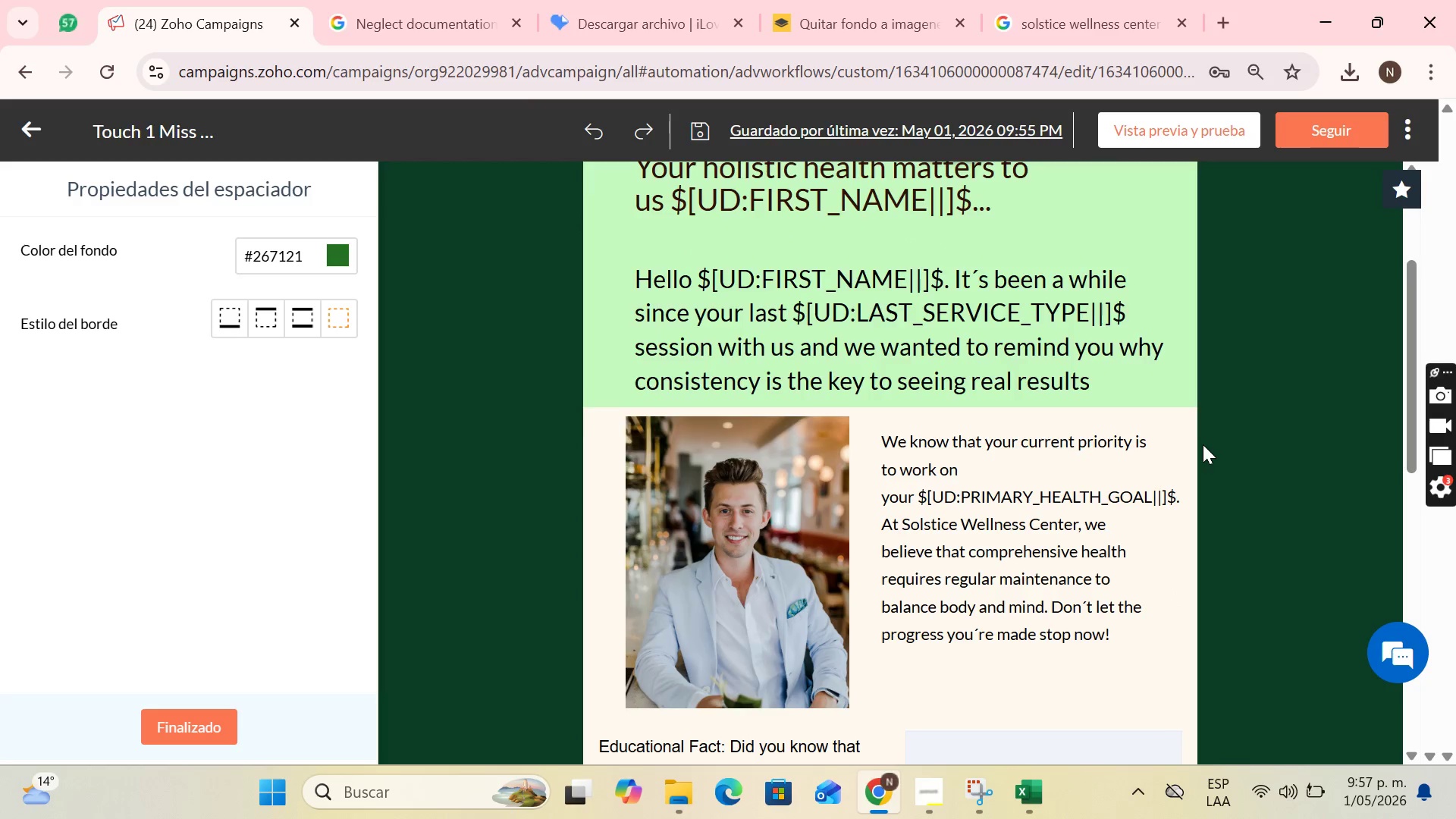 
scroll: coordinate [1203, 444], scroll_direction: up, amount: 3.0
 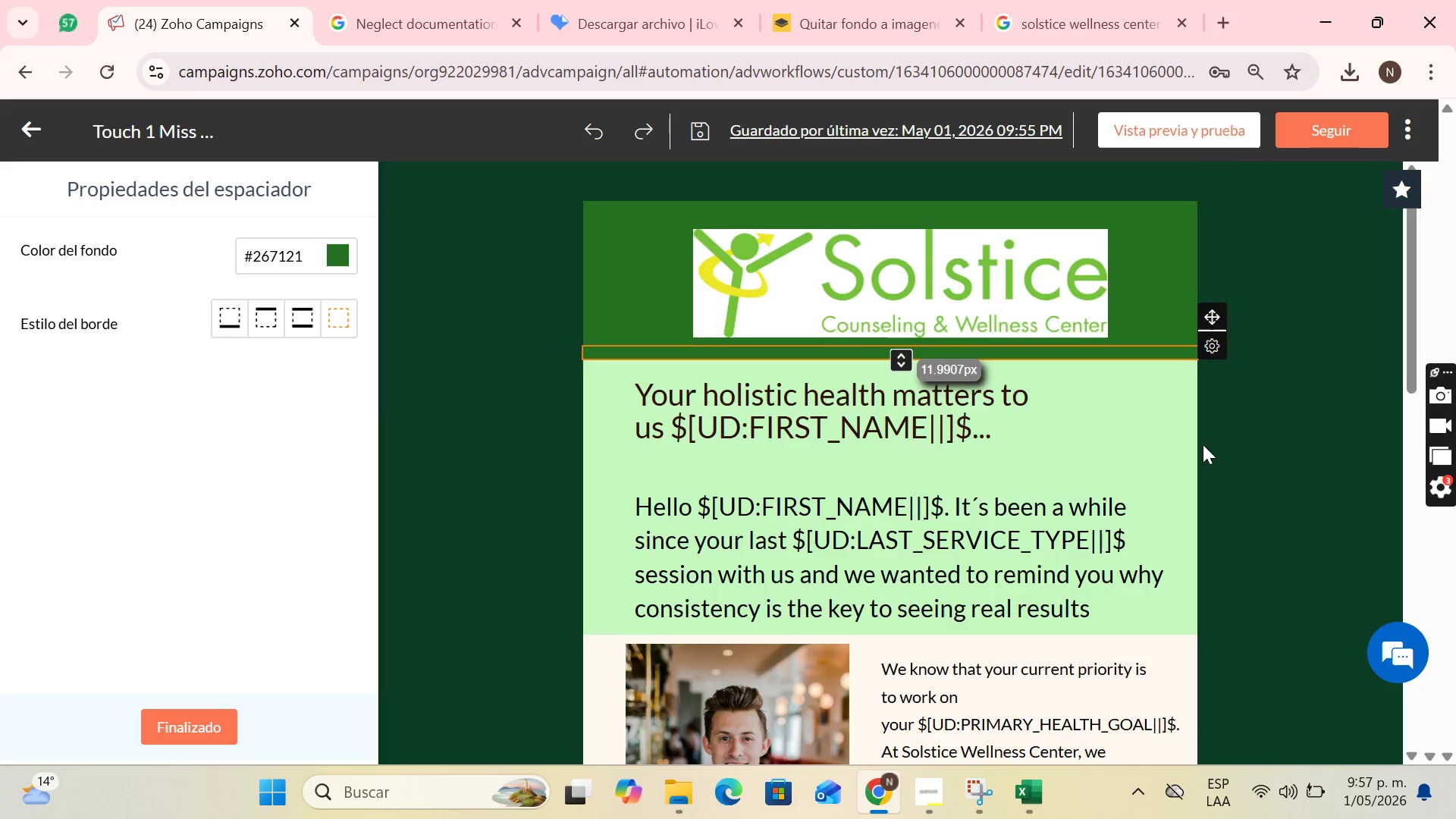 
scroll: coordinate [1206, 447], scroll_direction: down, amount: 10.0
 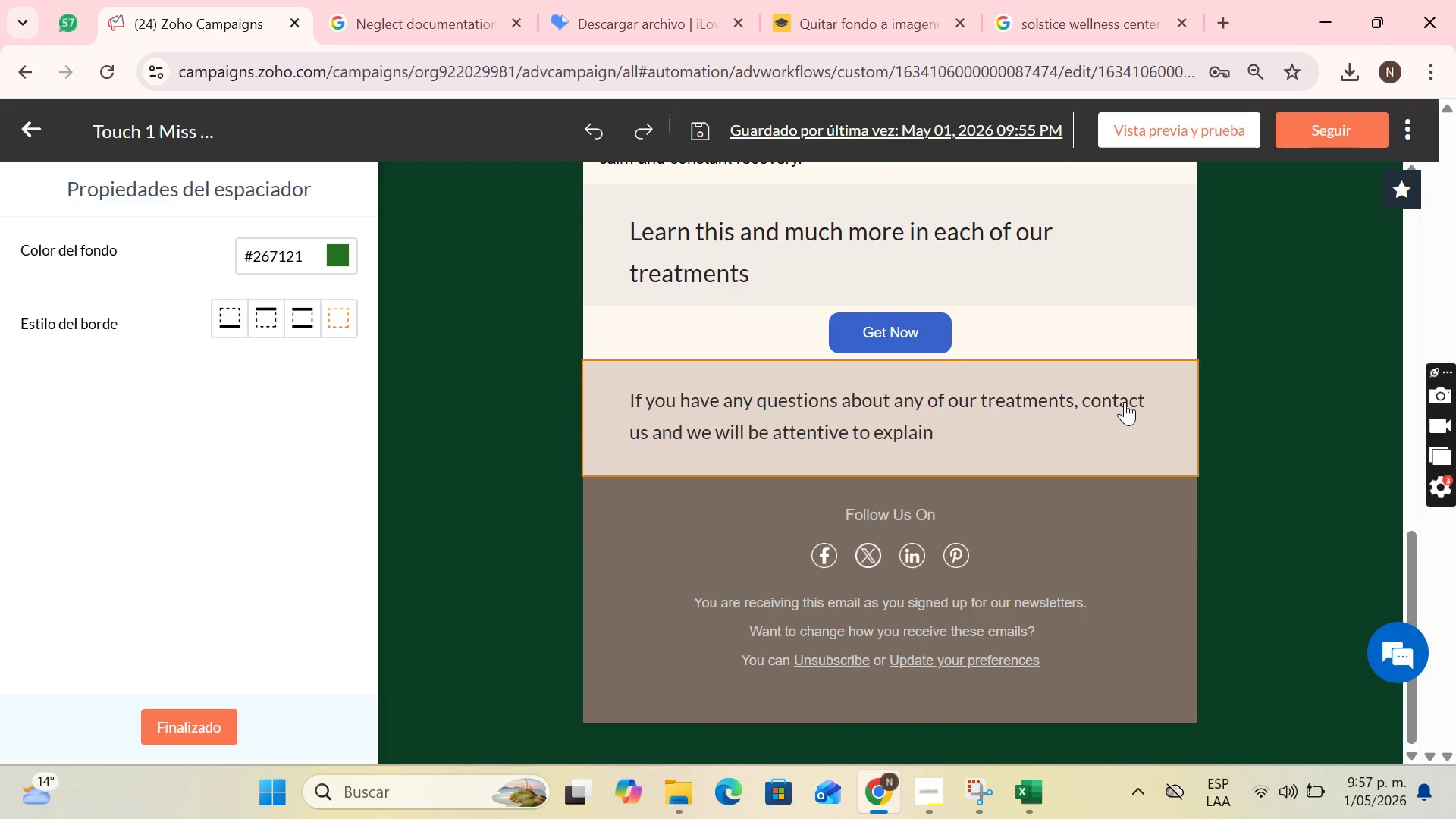 
scroll: coordinate [1151, 404], scroll_direction: up, amount: 1.0
 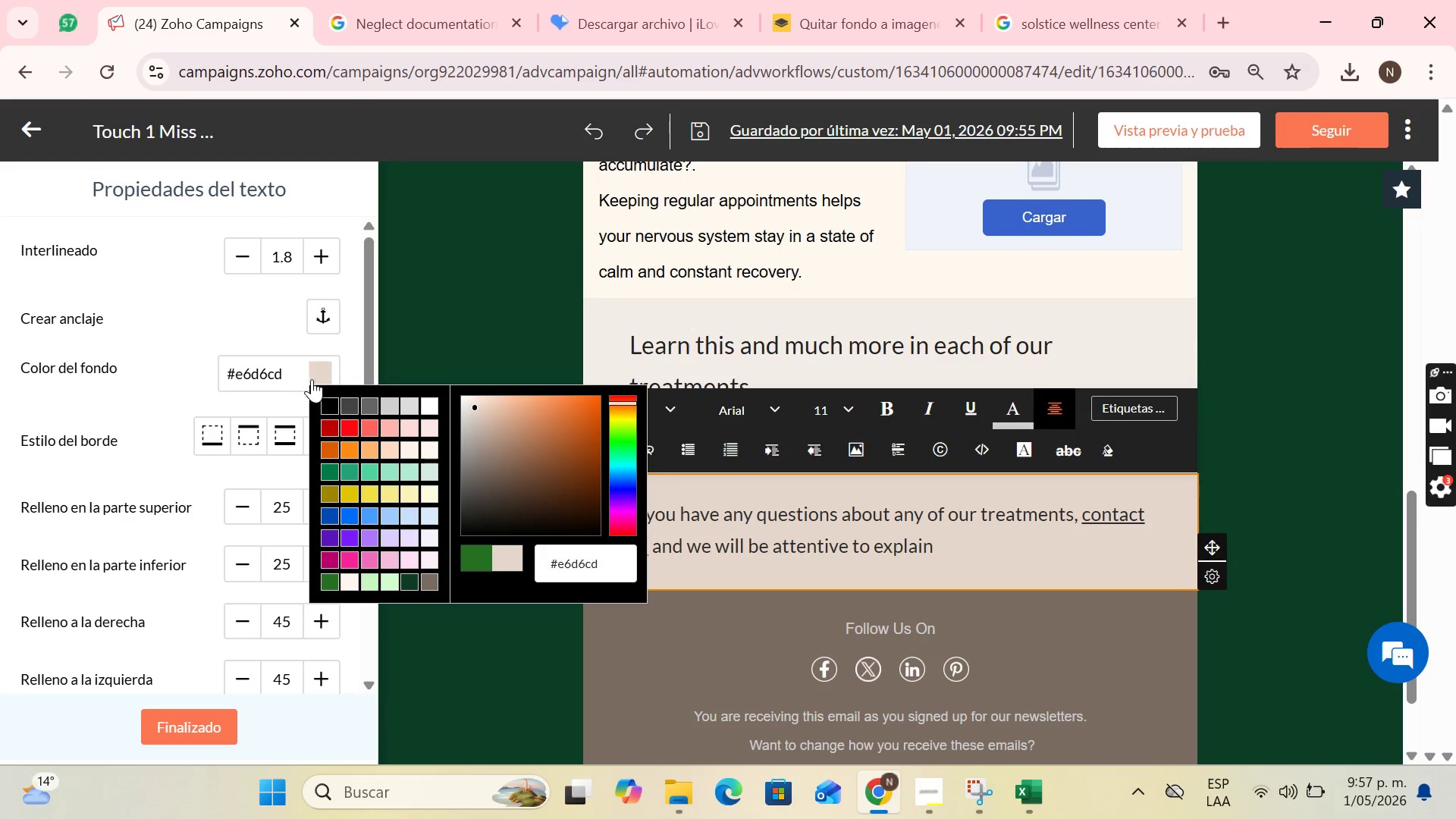 
left_click([477, 551])
 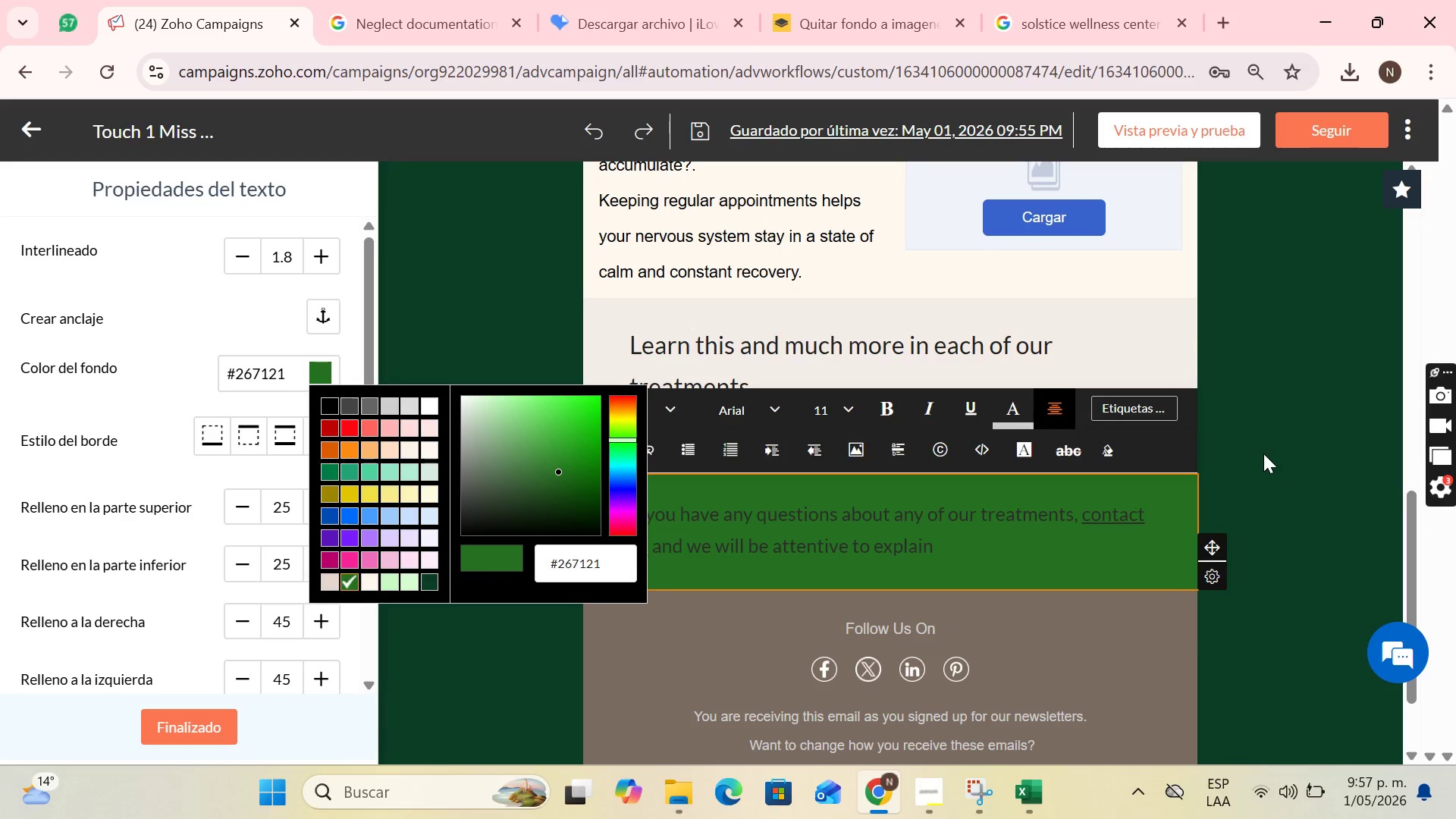 
left_click([1263, 453])
 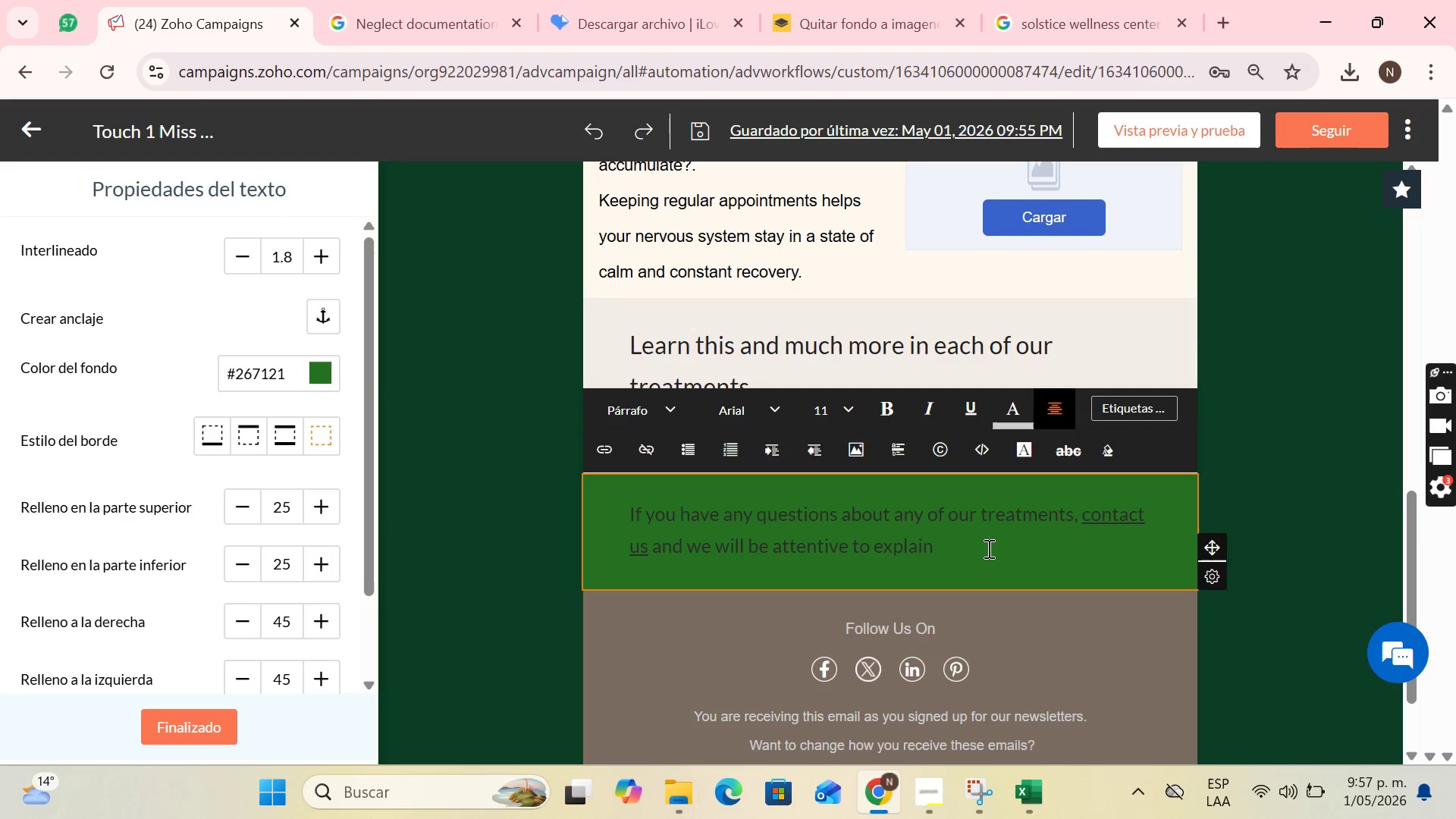 
left_click([987, 548])
 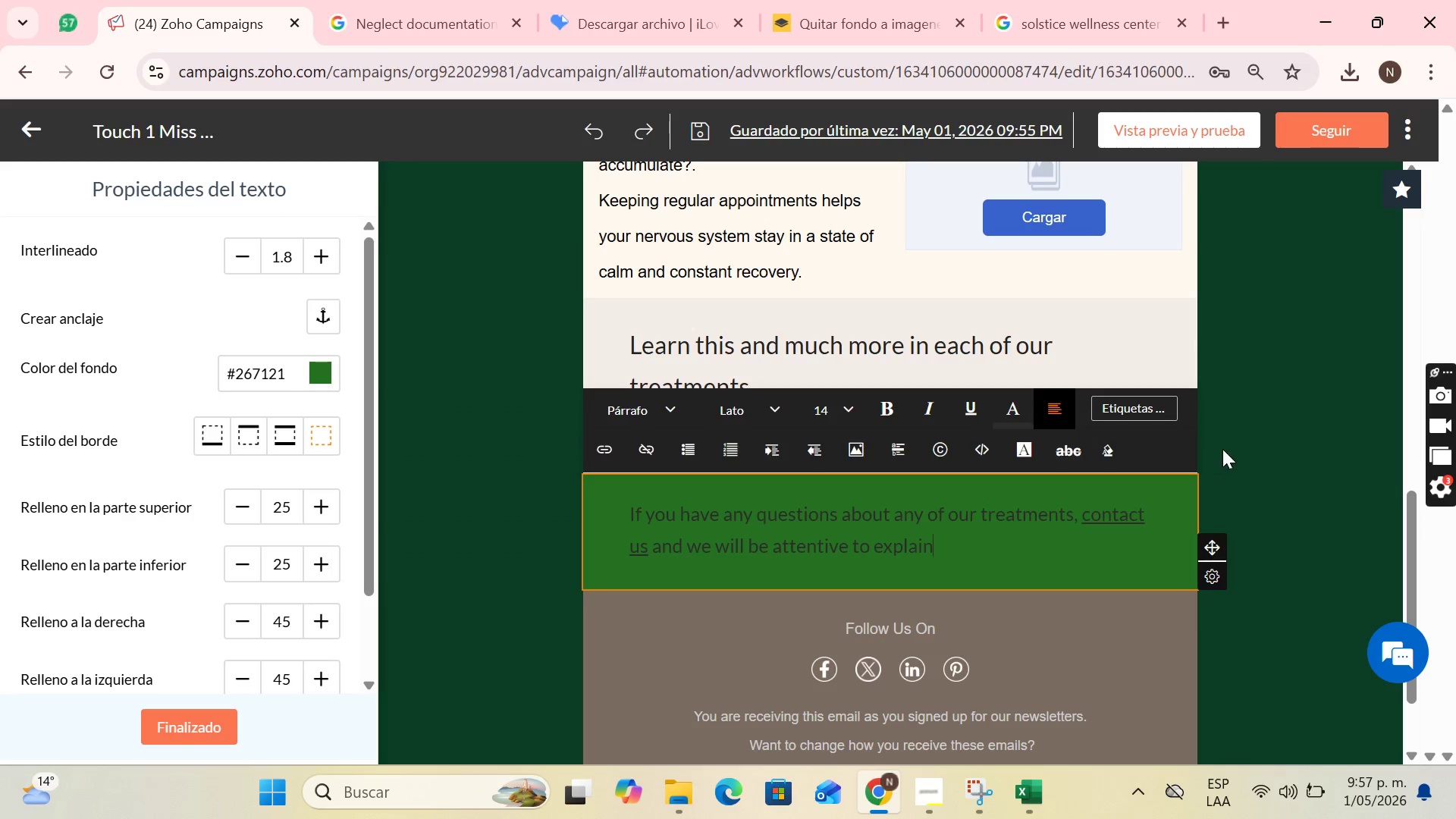 
scroll: coordinate [1110, 509], scroll_direction: up, amount: 1.0
 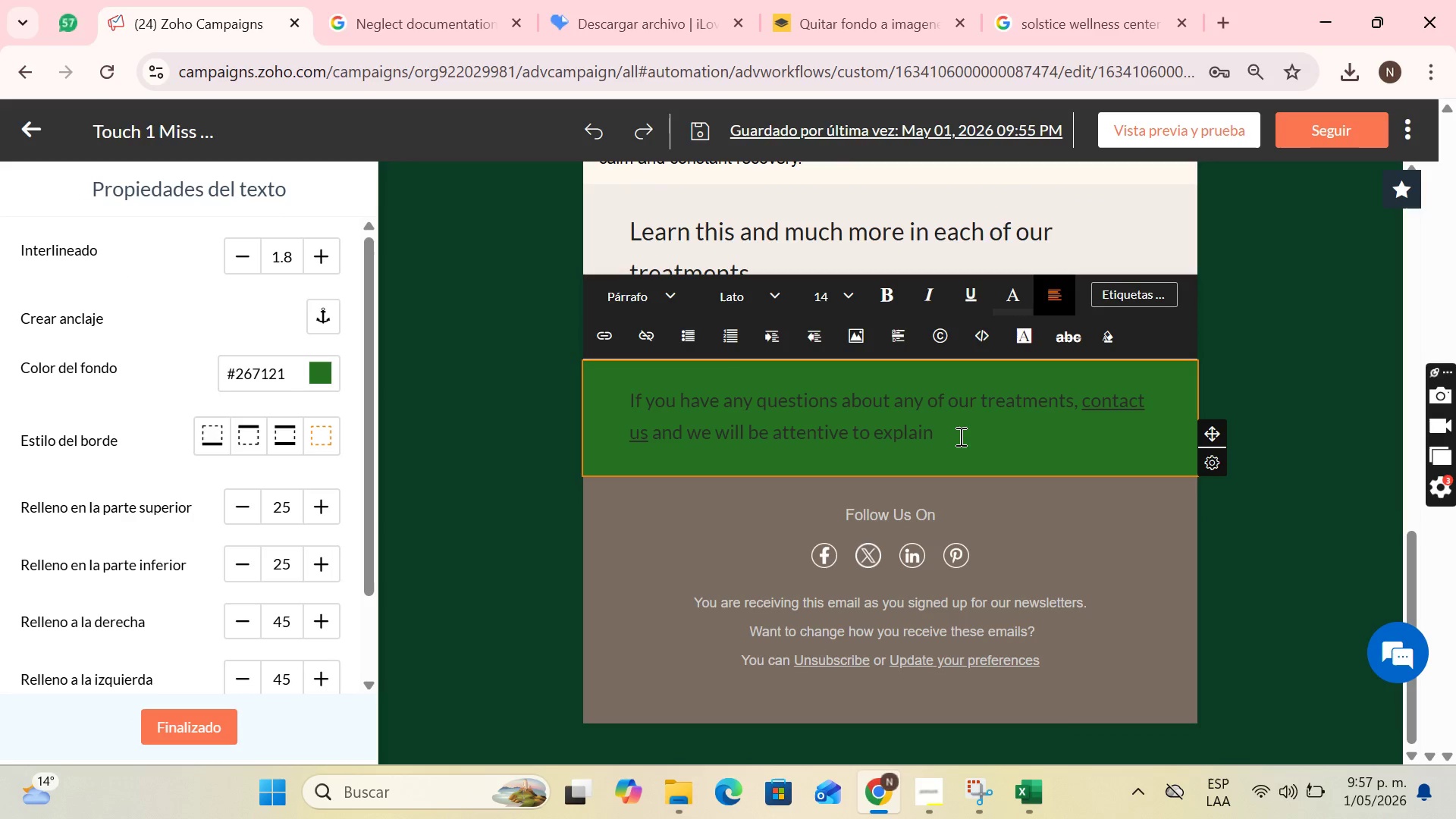 
left_click_drag(start_coordinate=[959, 436], to_coordinate=[600, 400])
 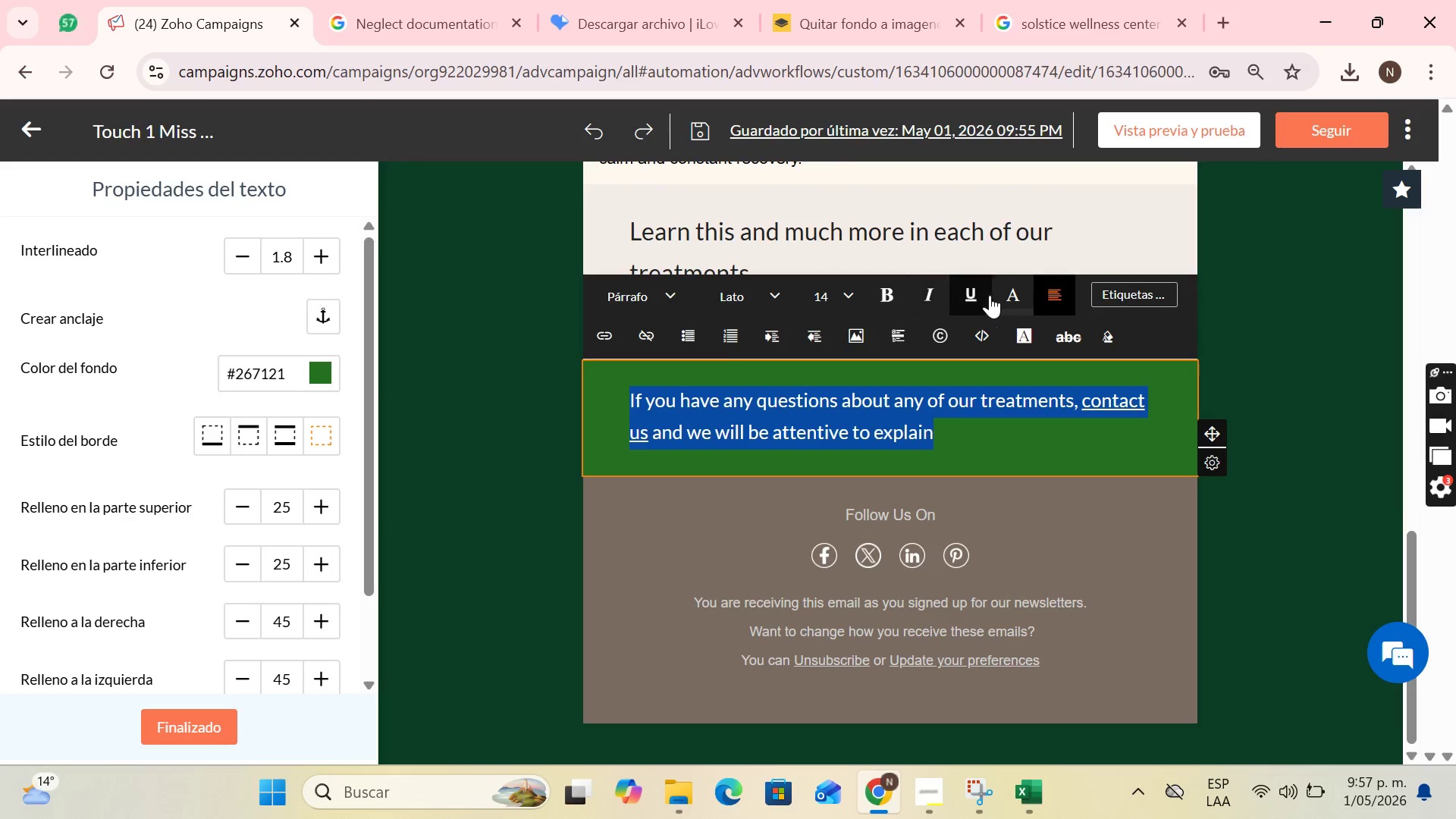 
left_click([1007, 293])
 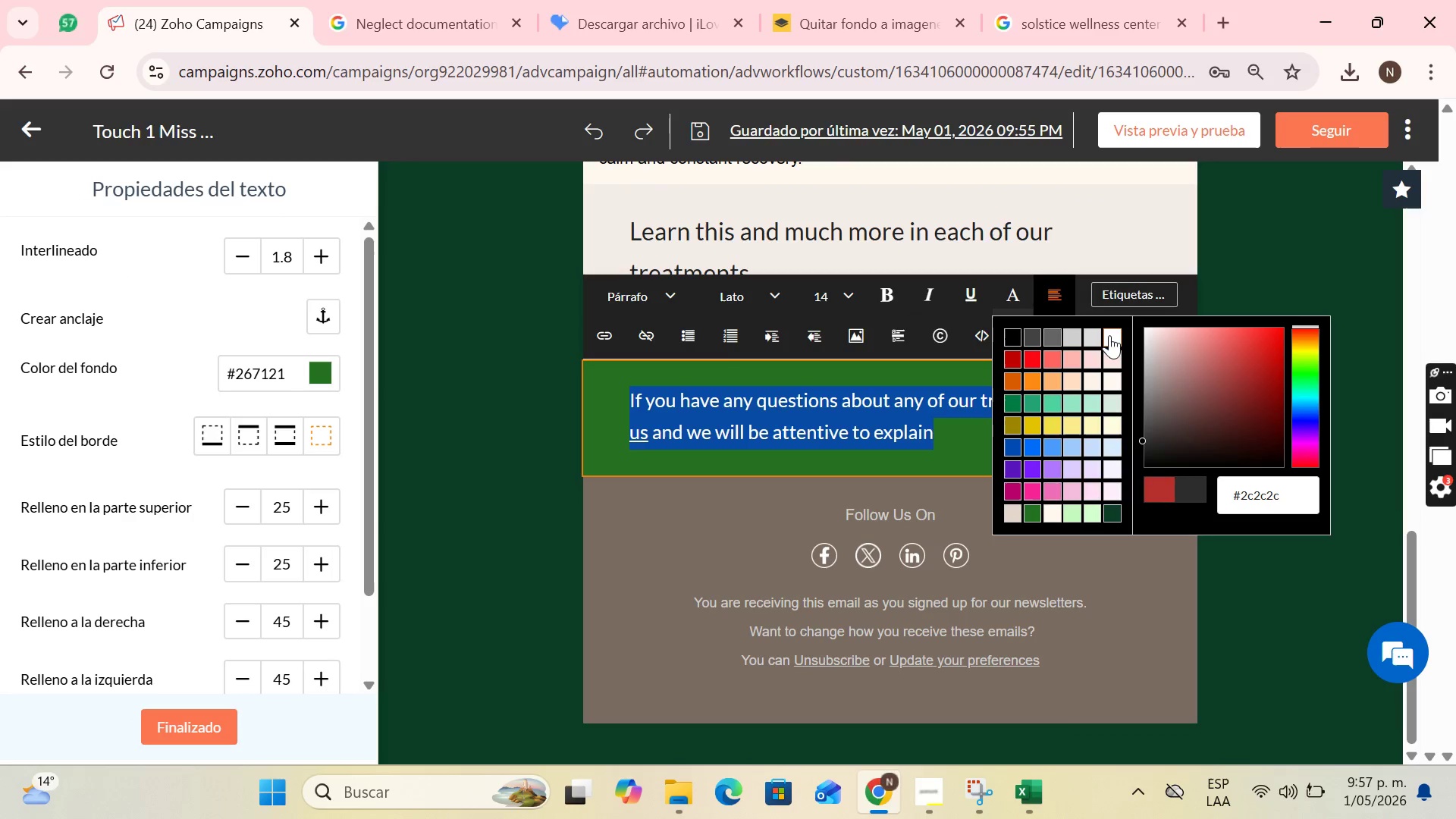 
left_click([1112, 334])
 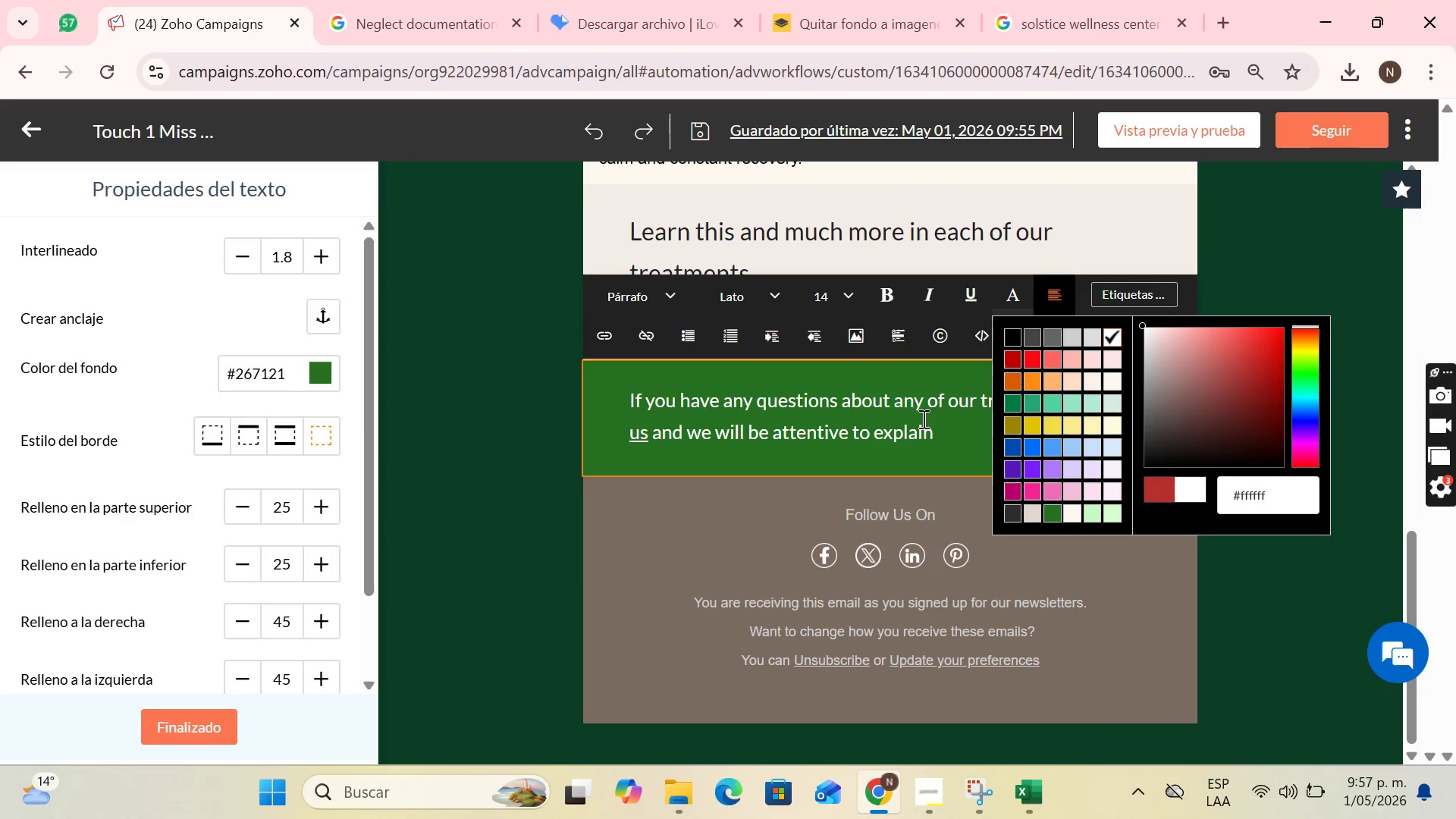 
left_click([928, 426])
 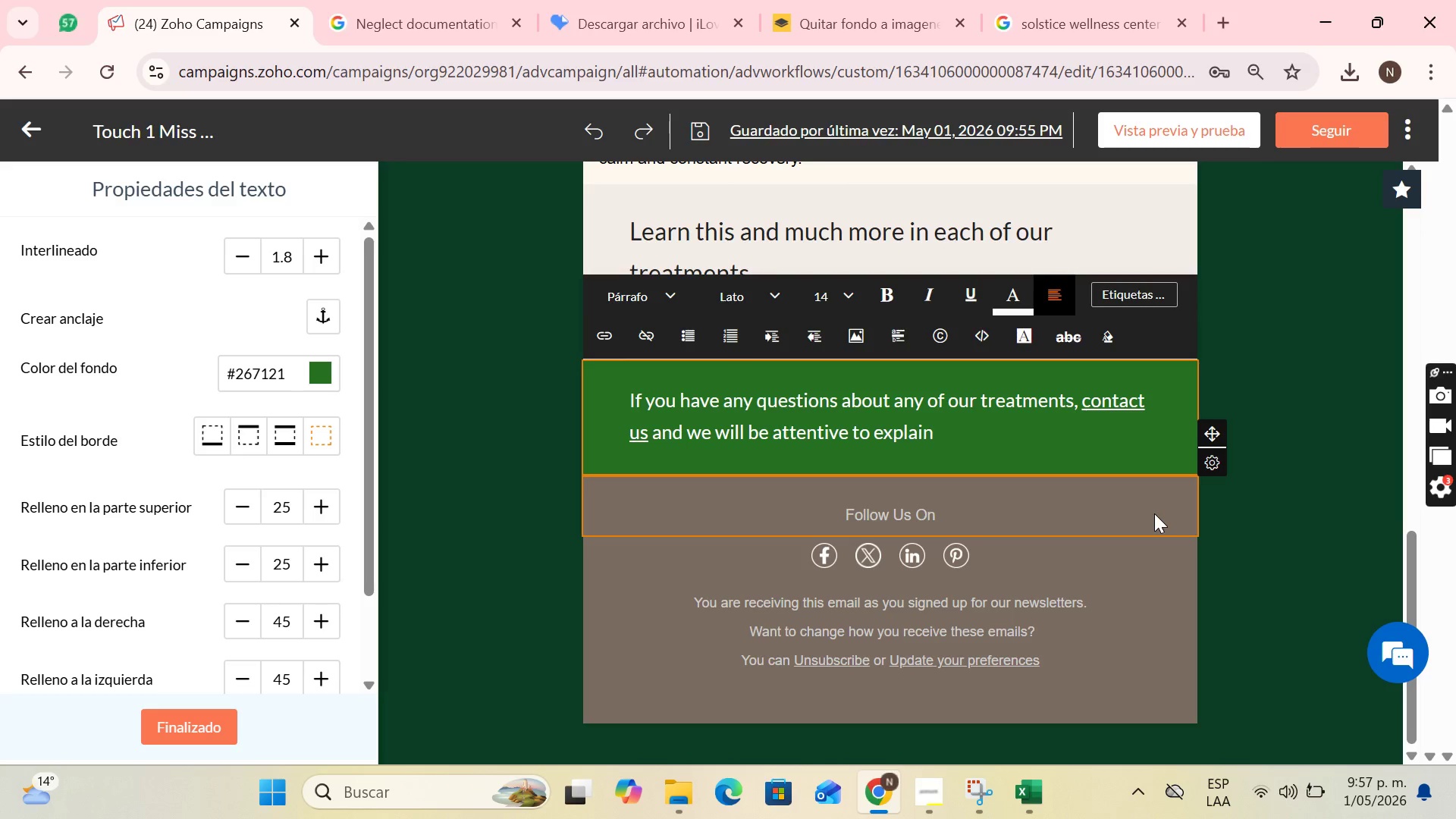 
left_click([1154, 513])
 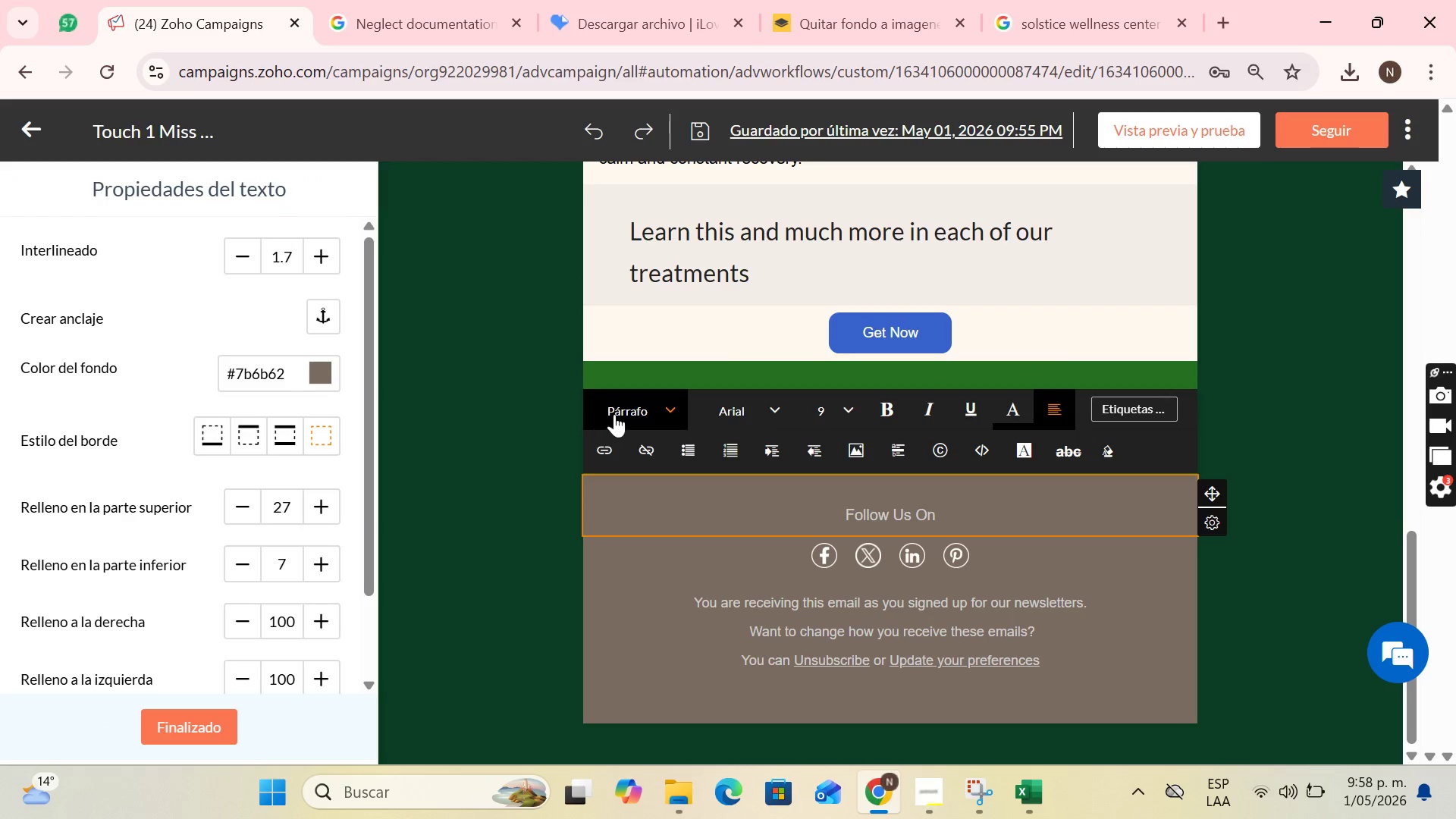 
left_click([331, 372])
 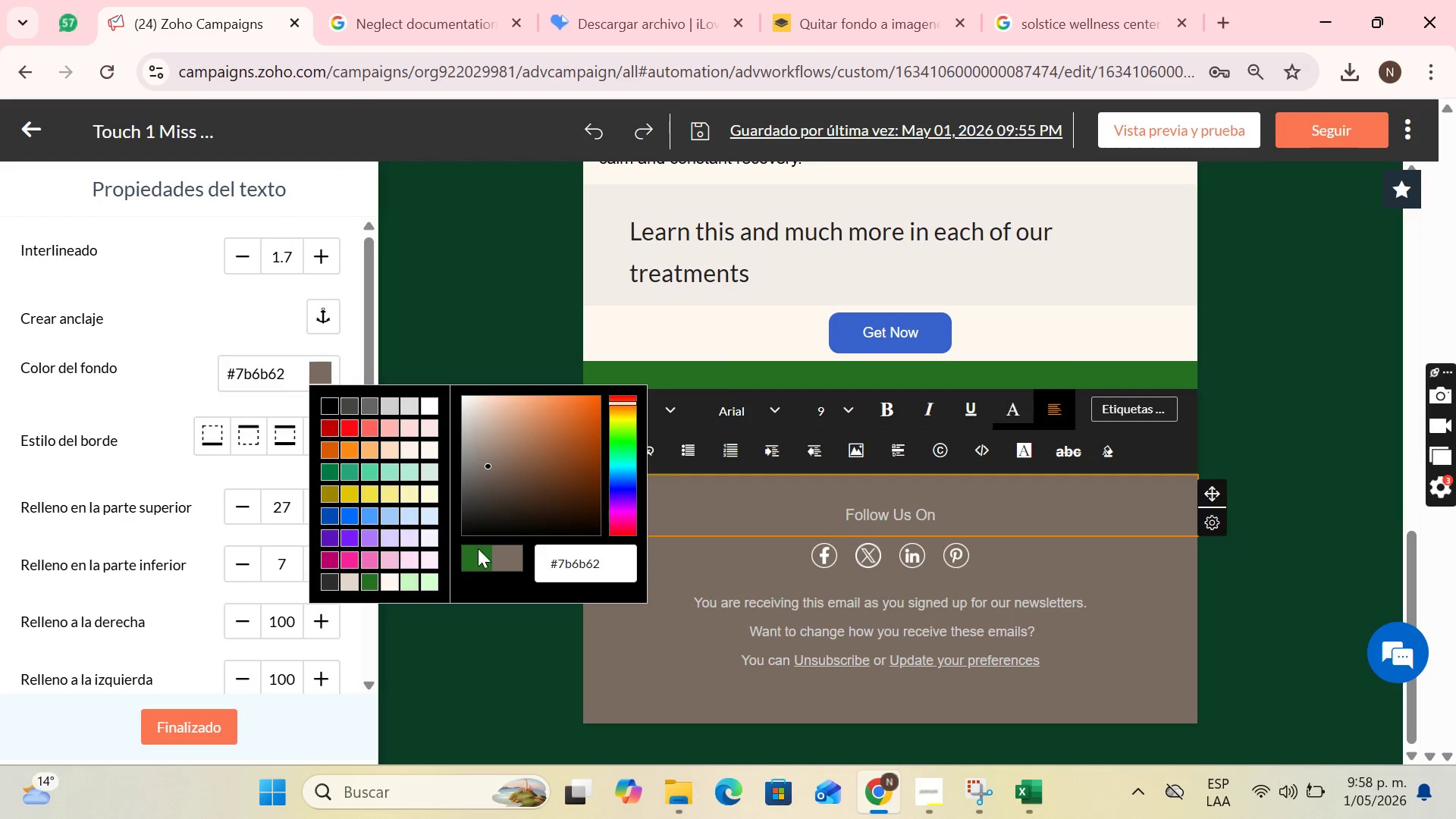 
left_click([479, 555])
 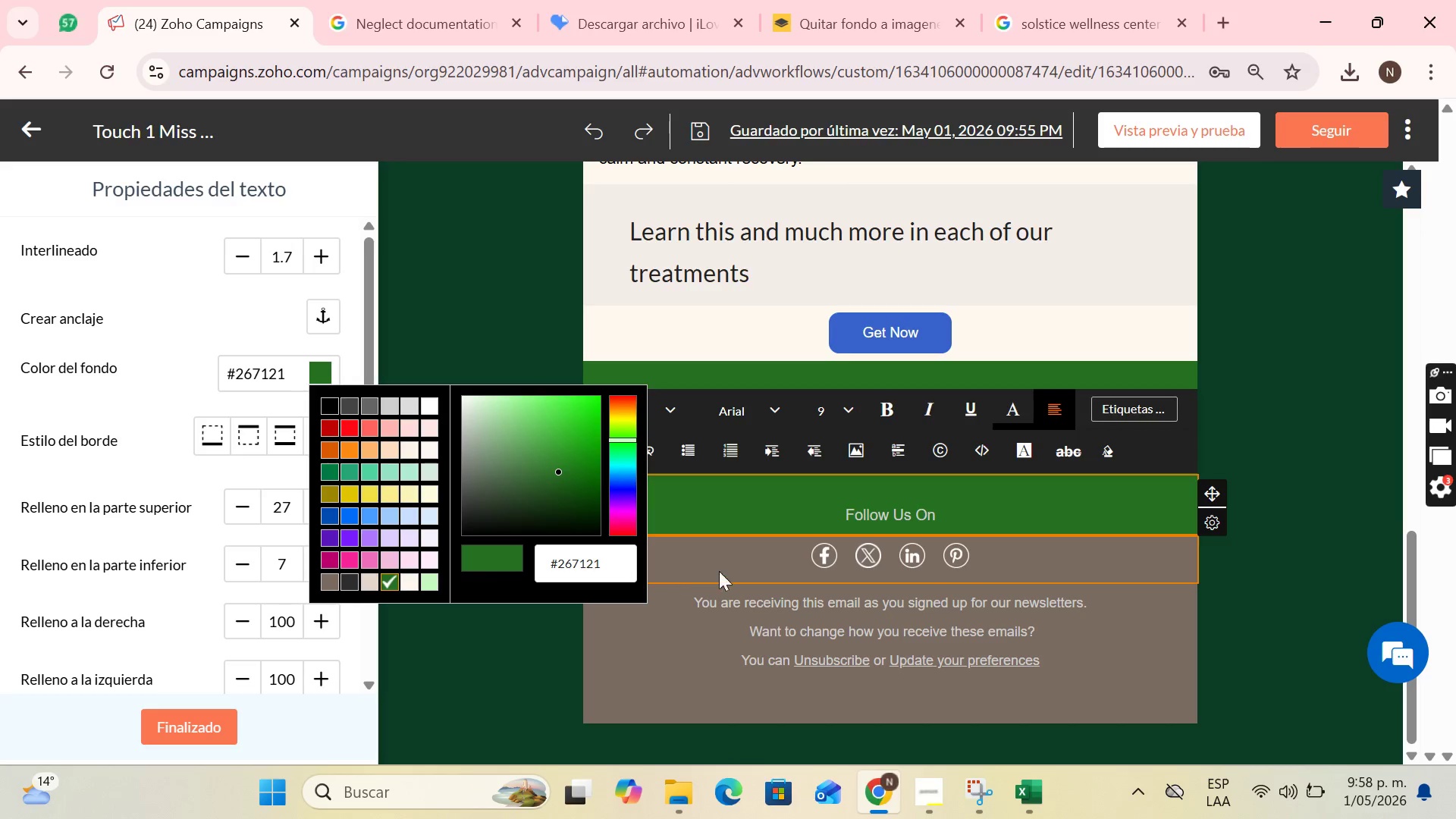 
left_click([743, 576])
 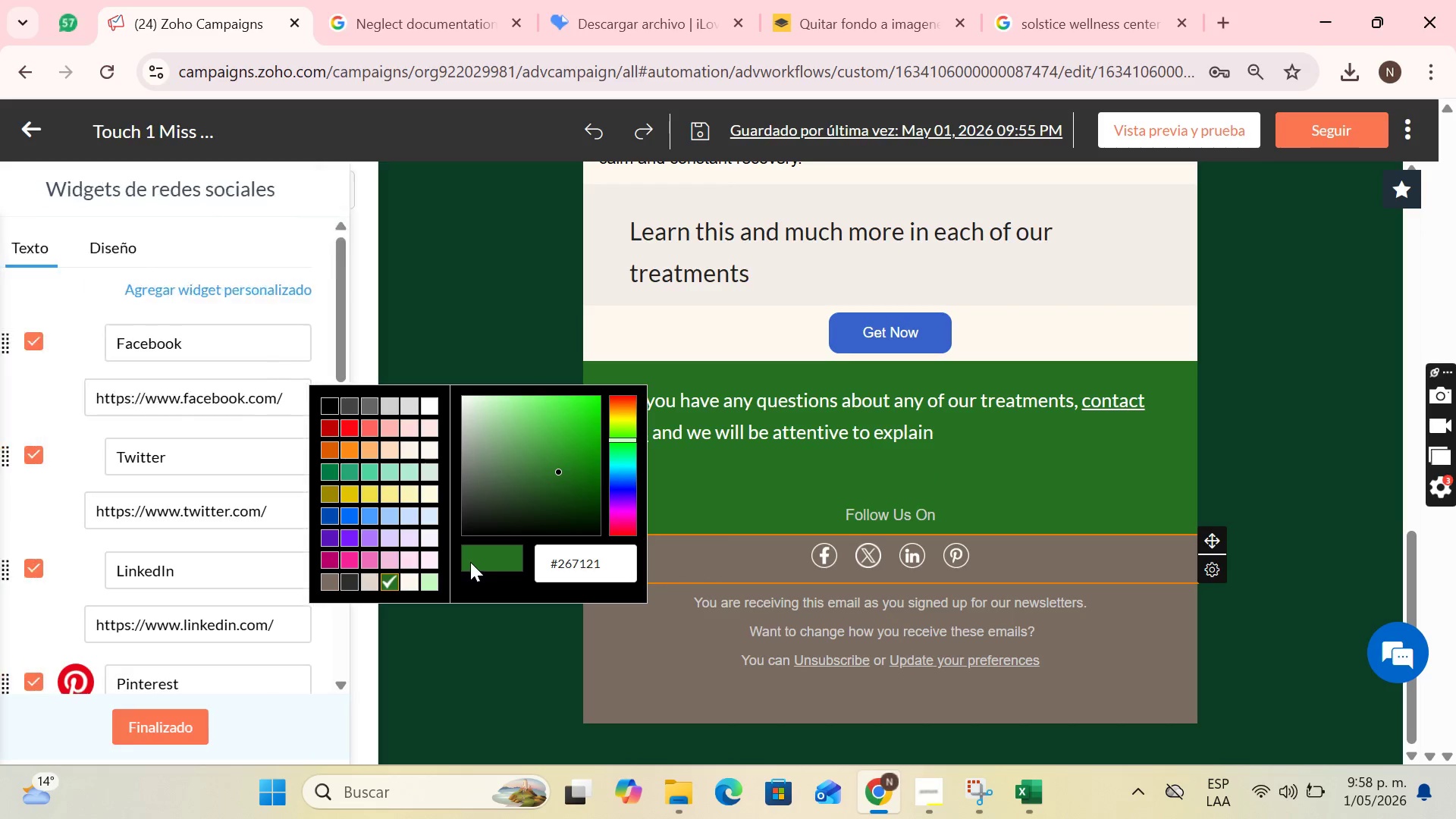 
left_click([470, 562])
 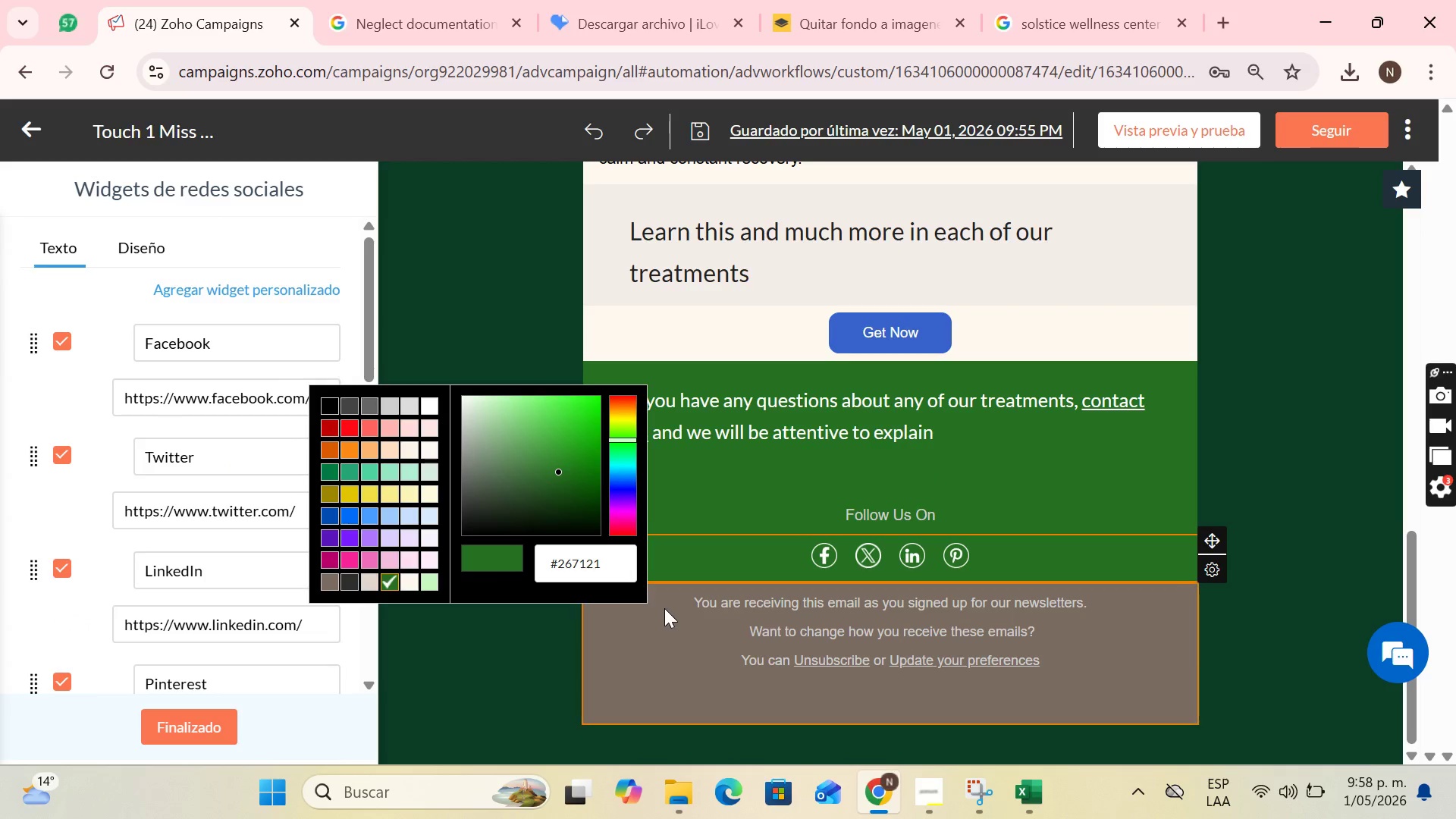 
left_click([664, 608])
 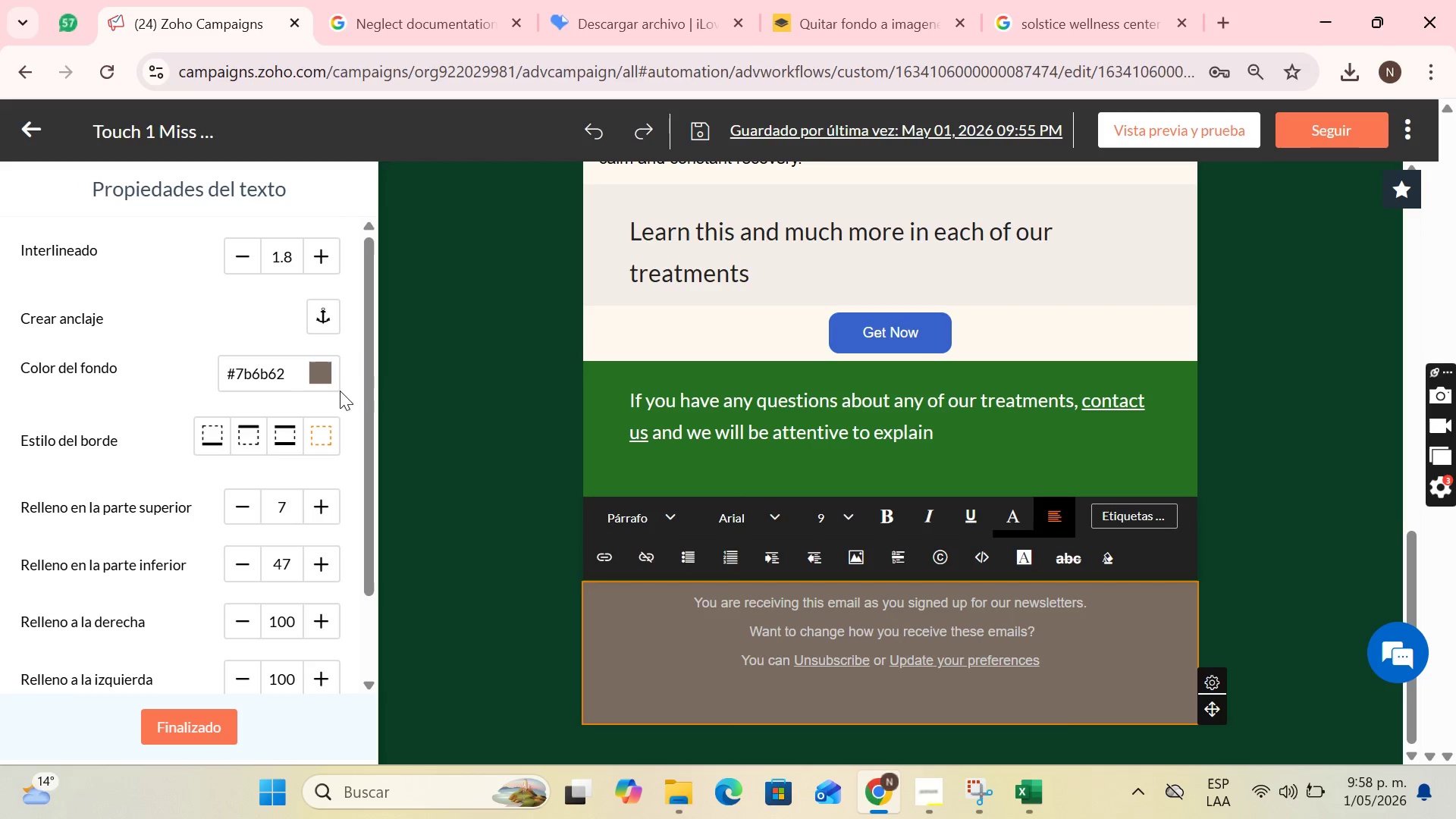 
left_click([325, 363])
 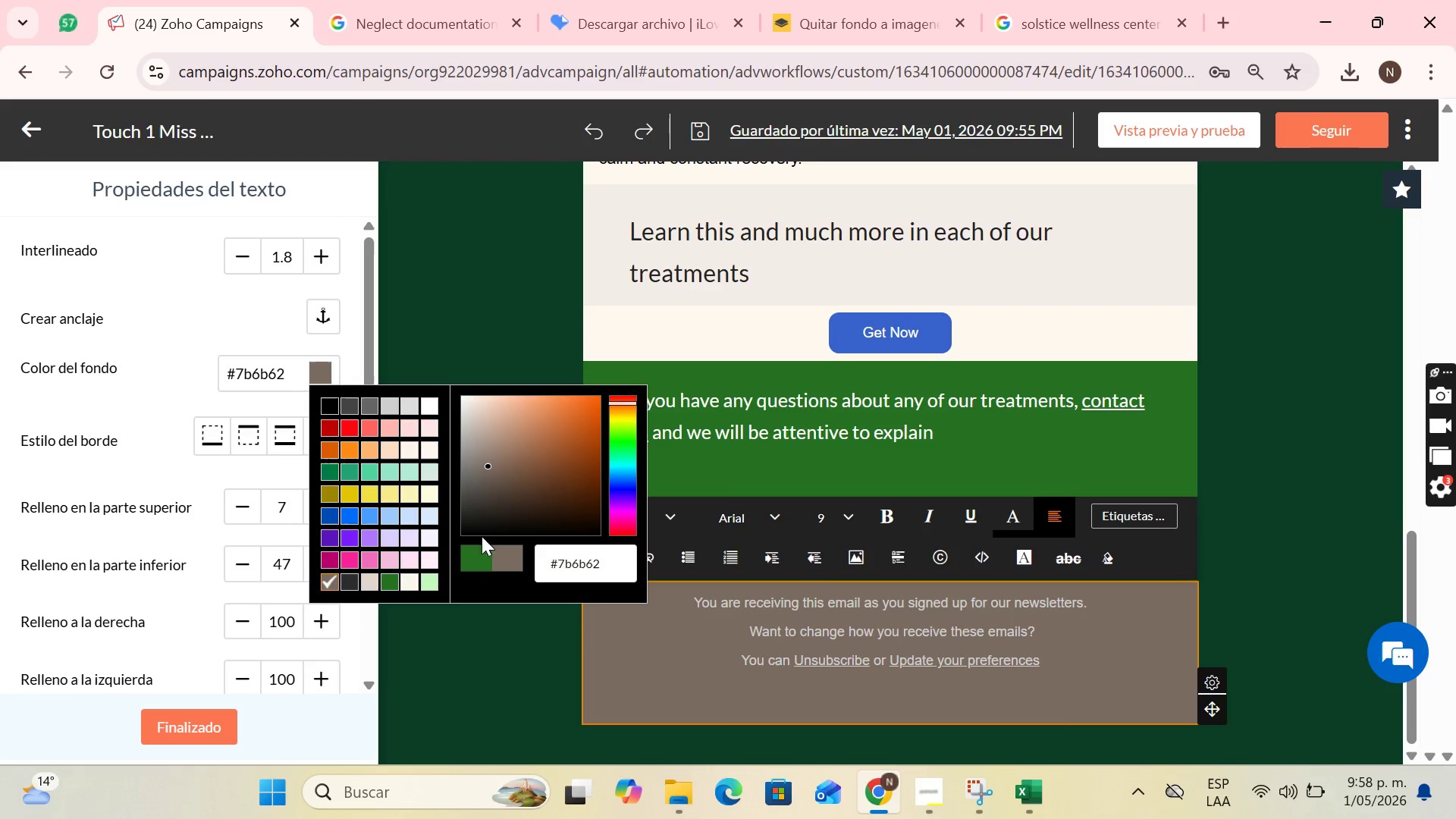 
left_click([482, 548])
 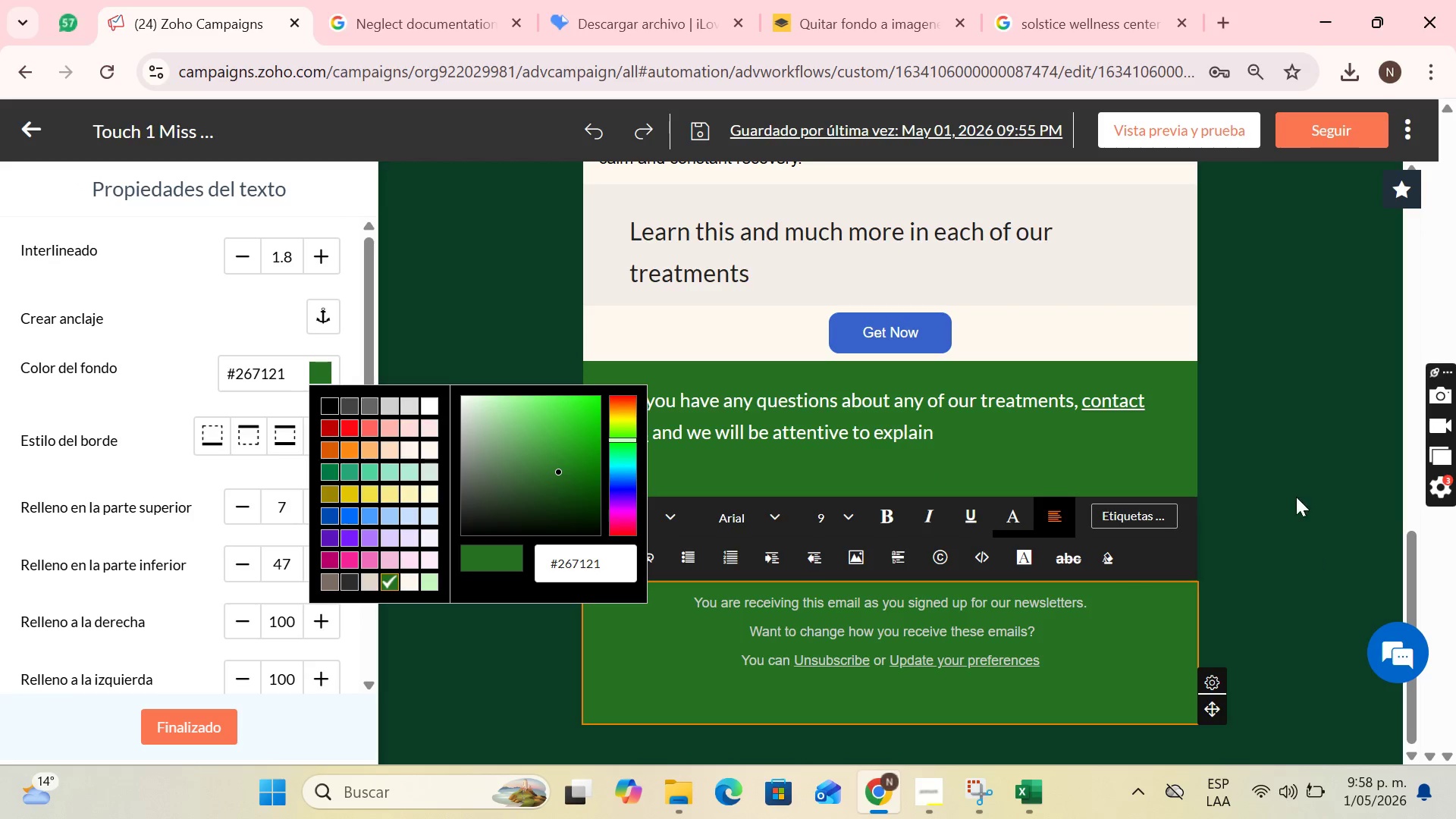 
left_click([1296, 495])
 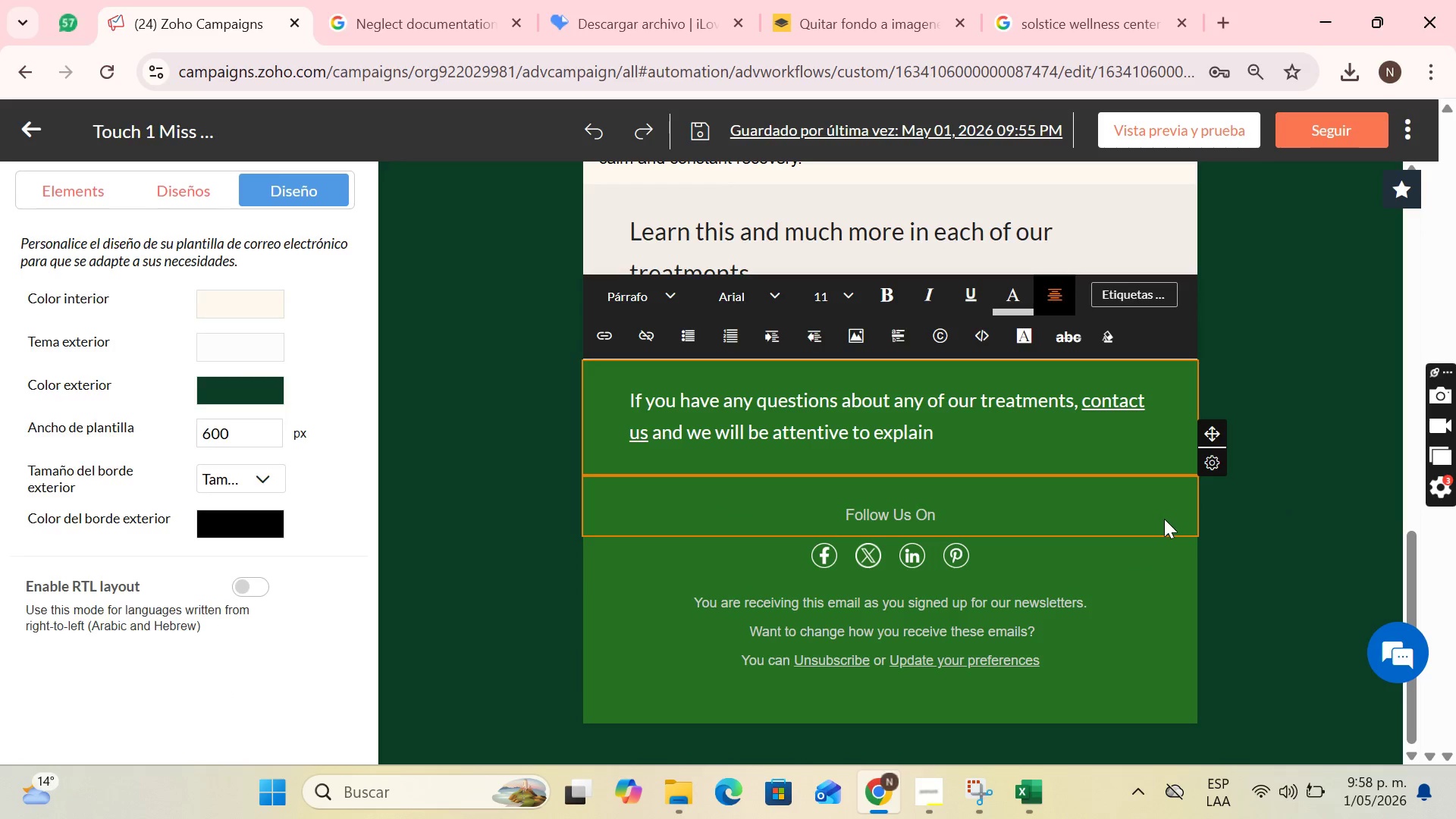 
scroll: coordinate [1143, 564], scroll_direction: none, amount: 0.0
 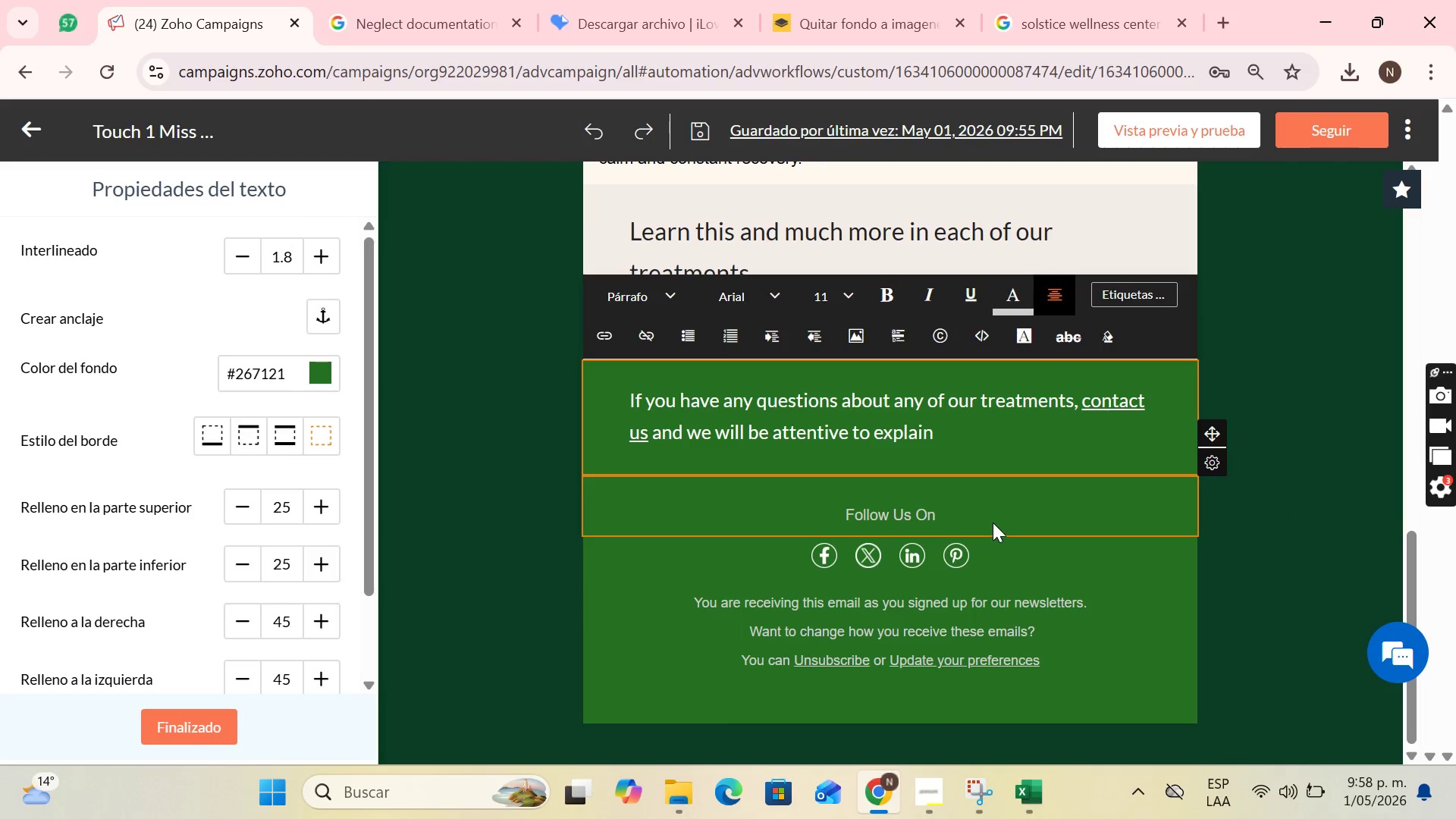 
left_click([993, 522])
 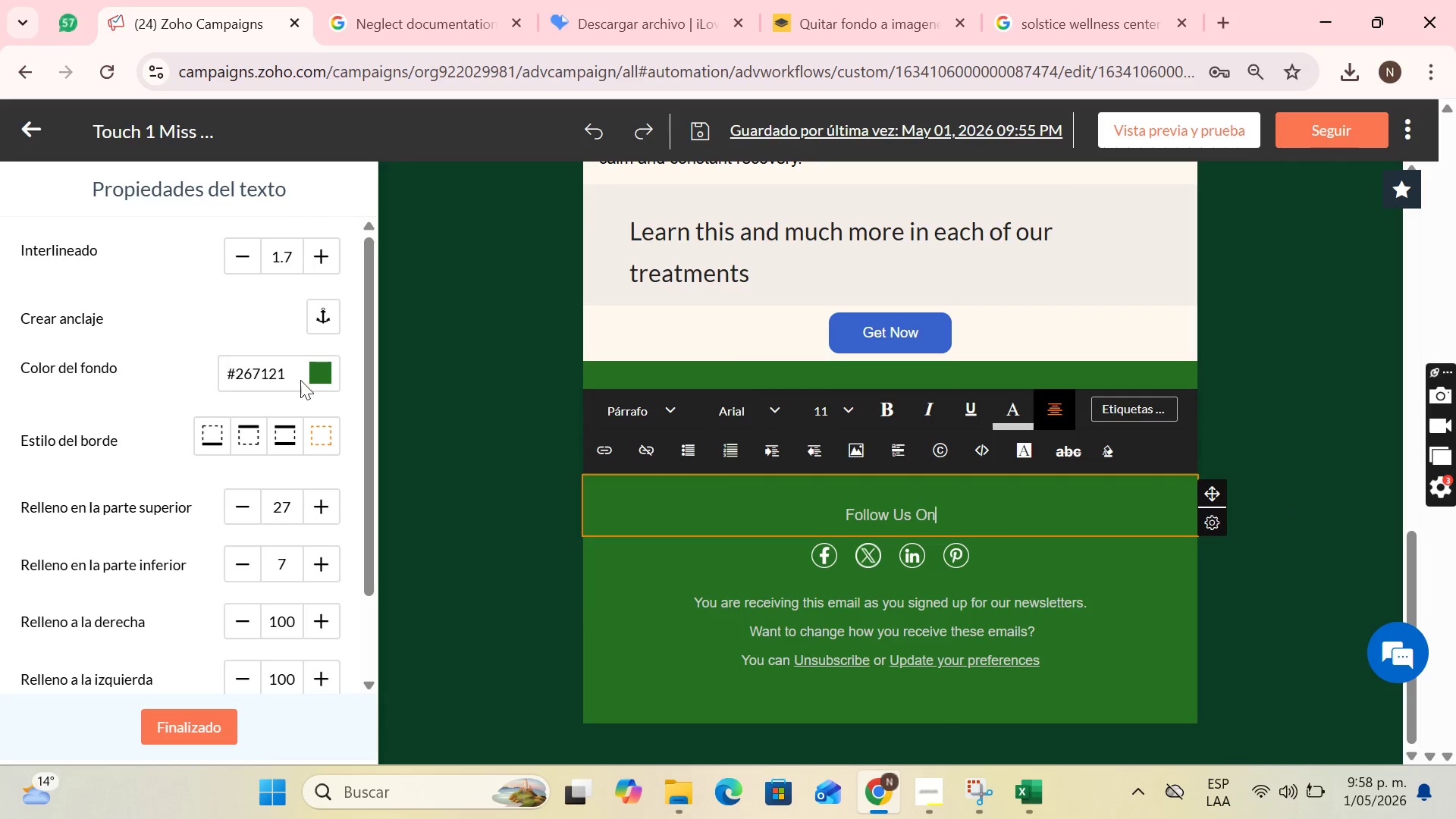 
left_click([302, 375])
 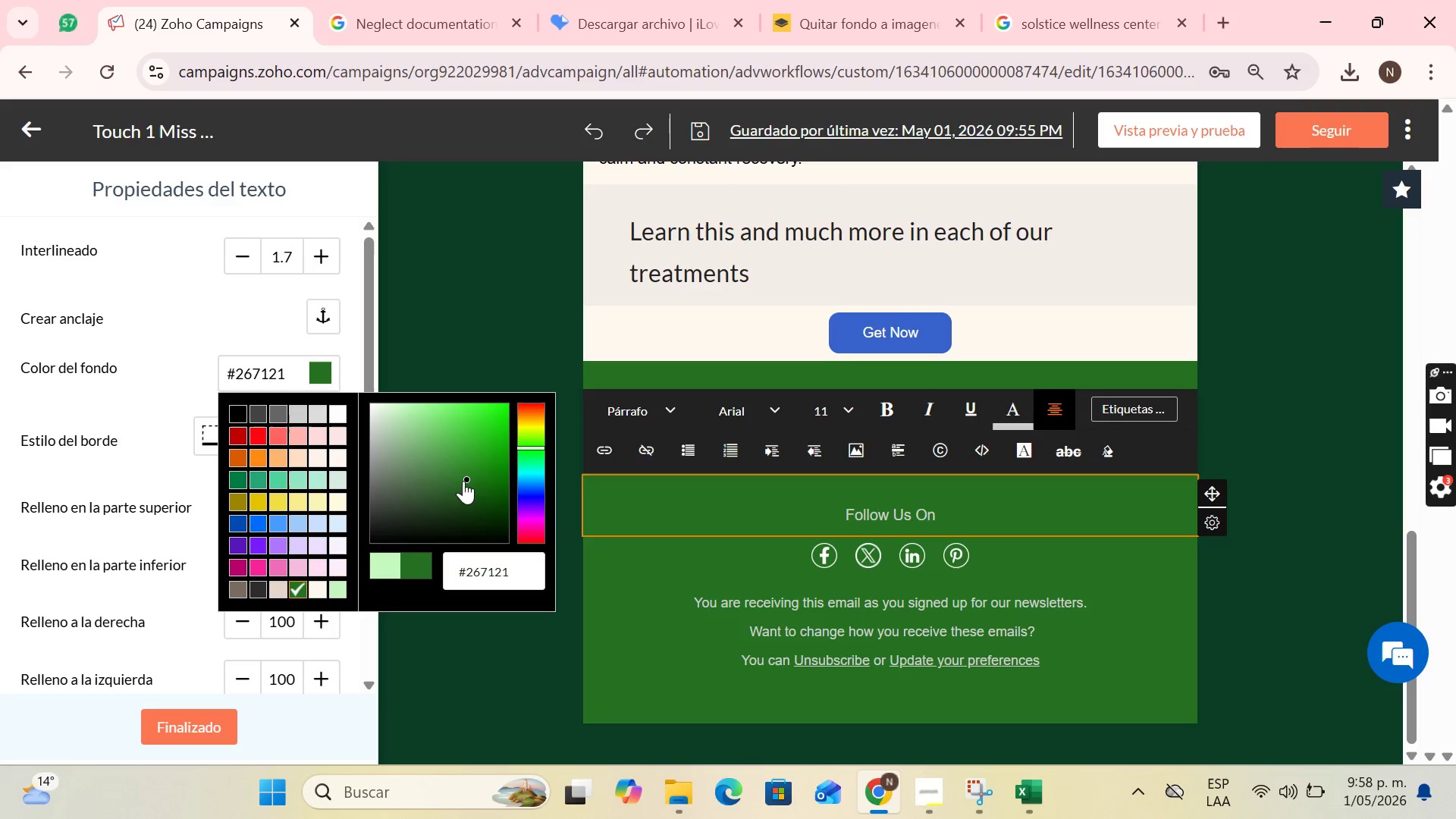 
left_click_drag(start_coordinate=[465, 480], to_coordinate=[522, 526])
 